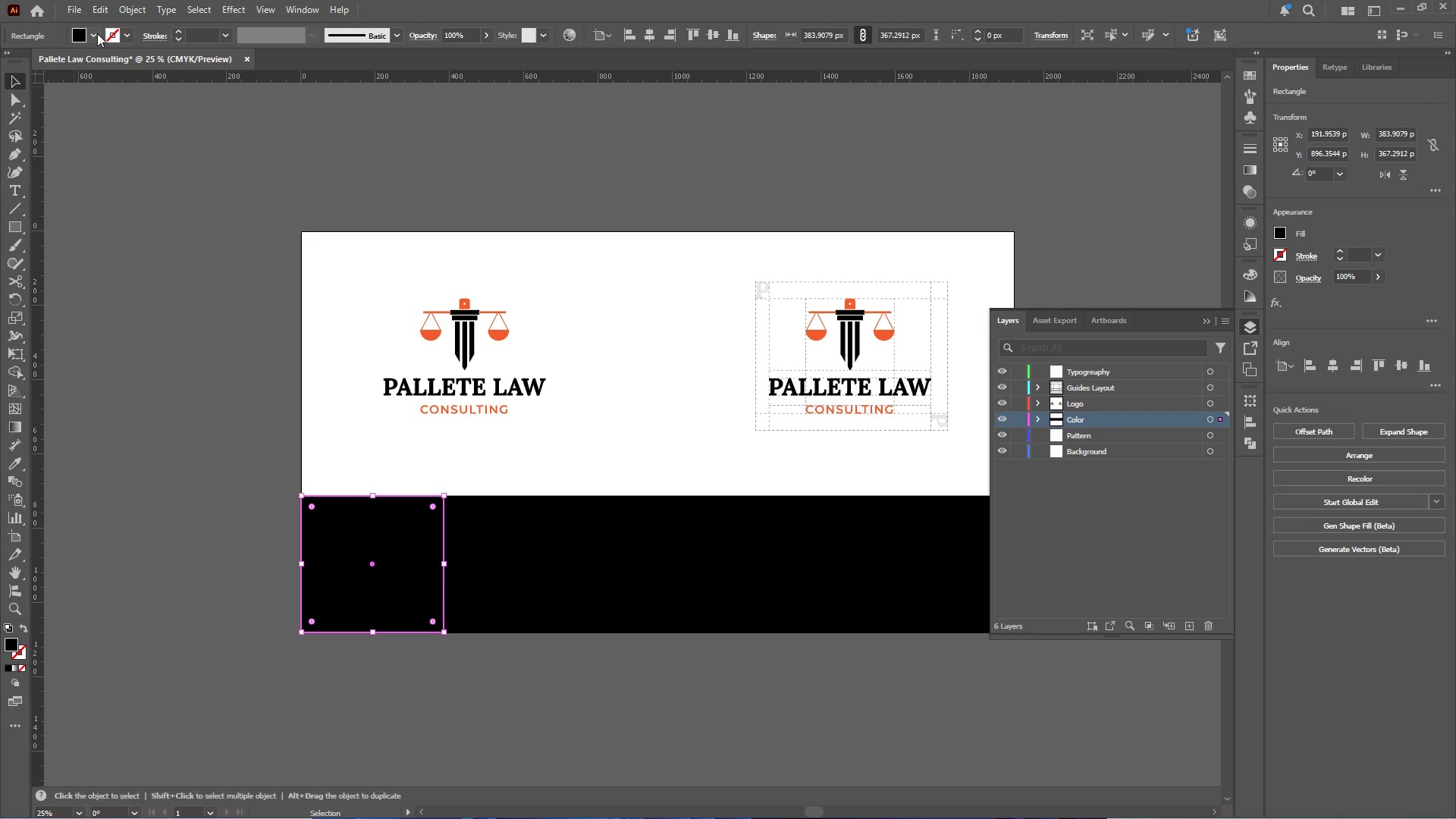 
left_click([91, 34])
 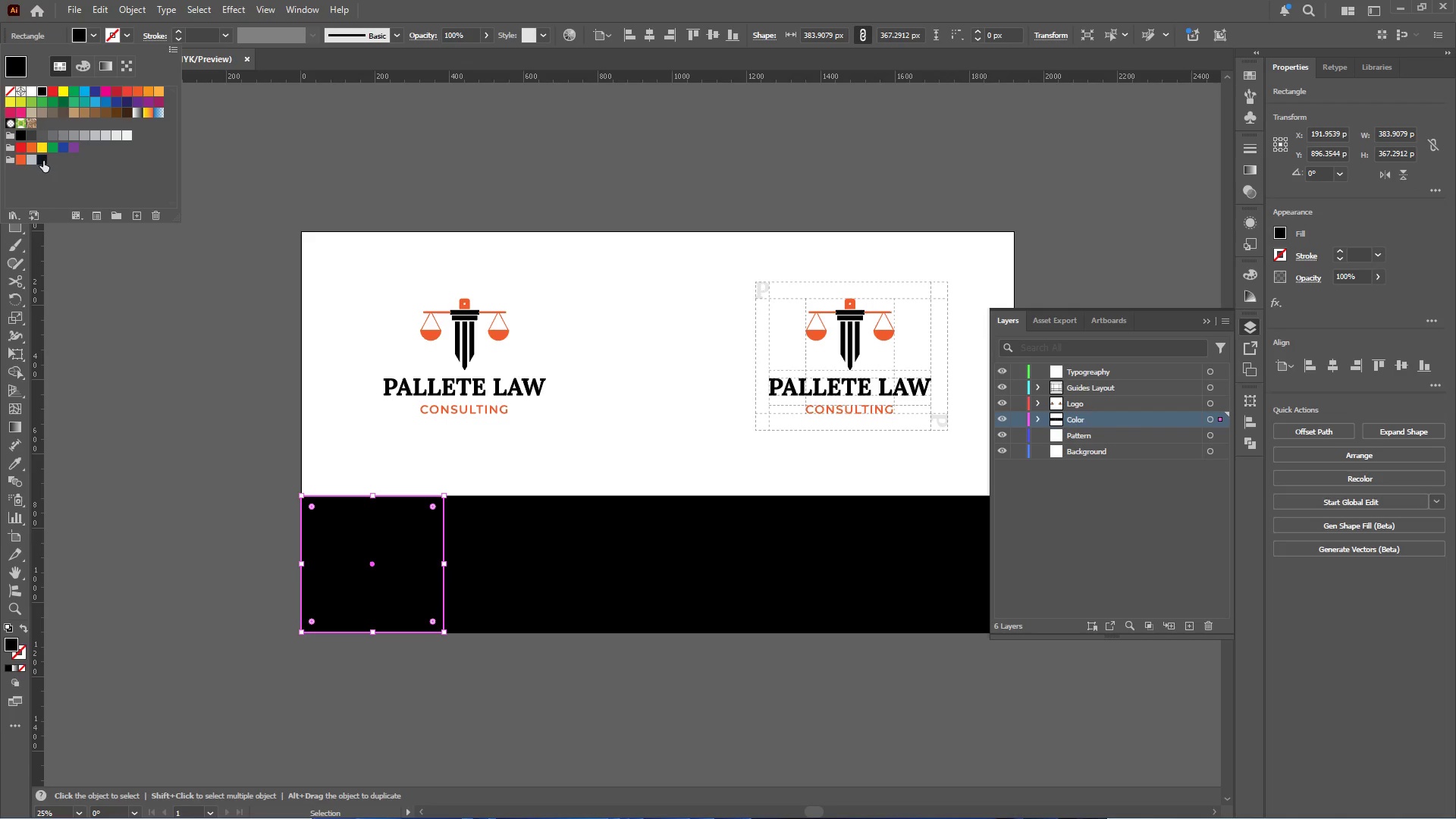 
left_click([43, 162])
 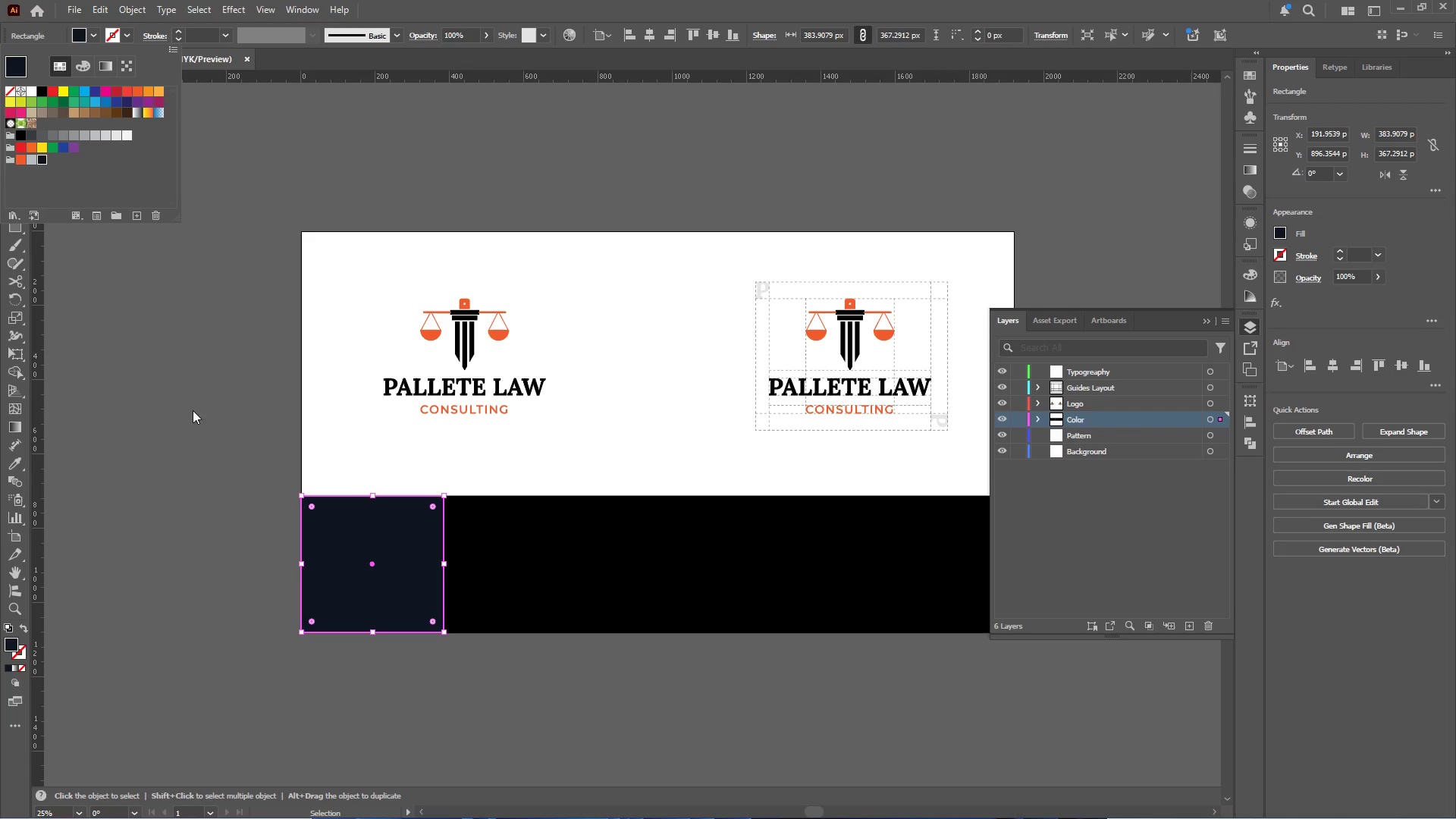 
left_click([206, 444])
 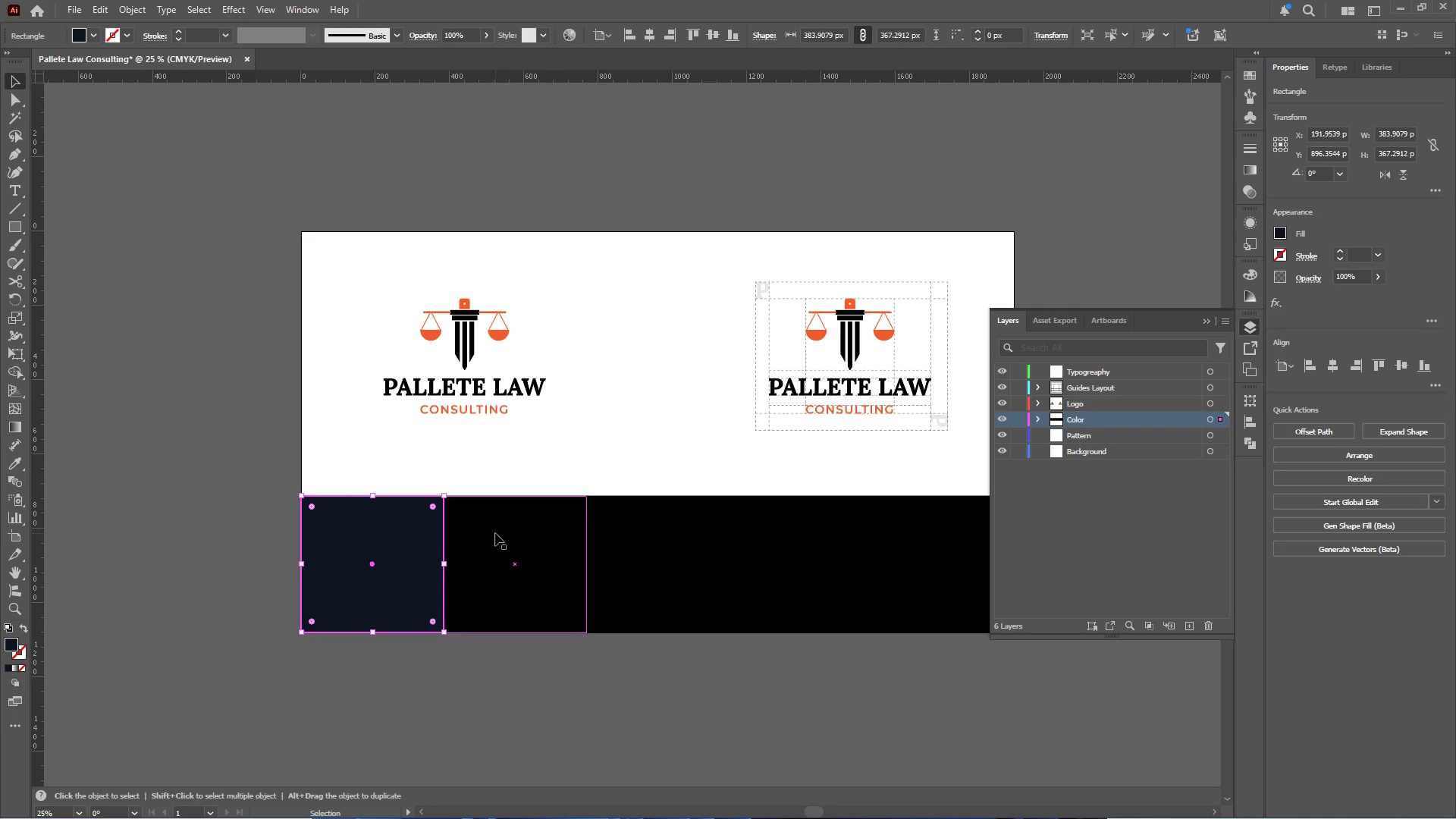 
left_click([495, 533])
 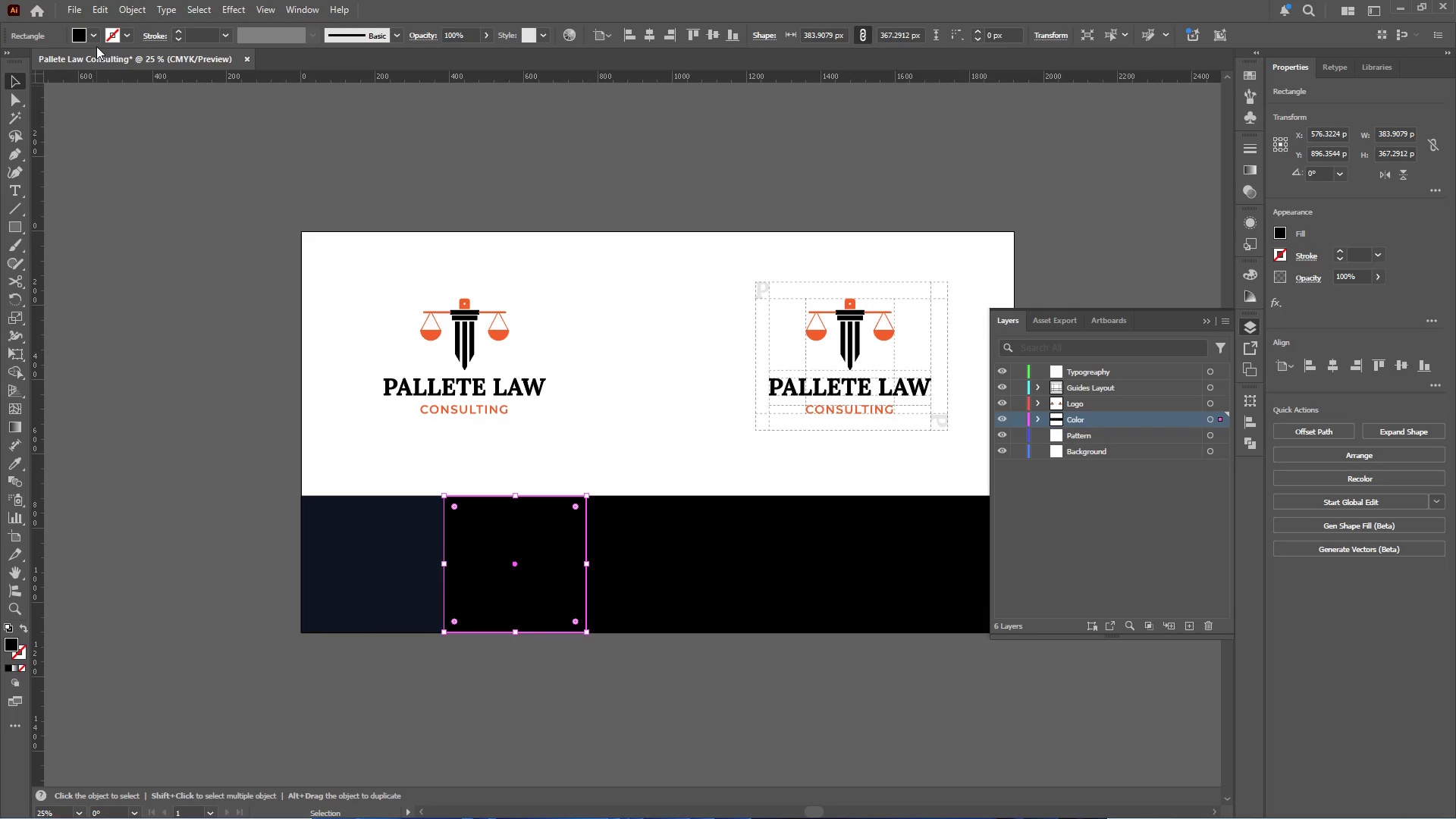 
left_click([92, 36])
 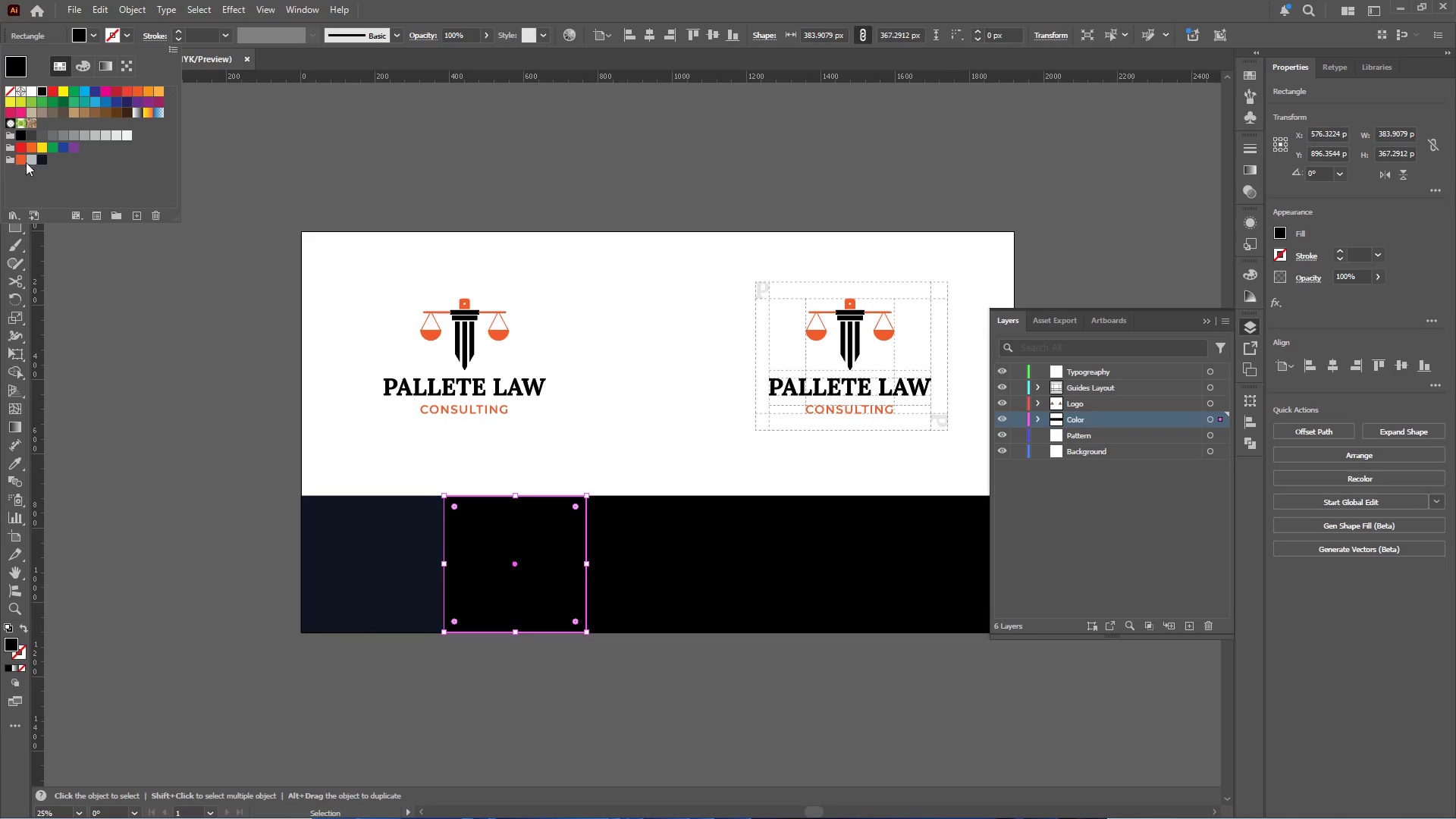 
left_click([21, 160])
 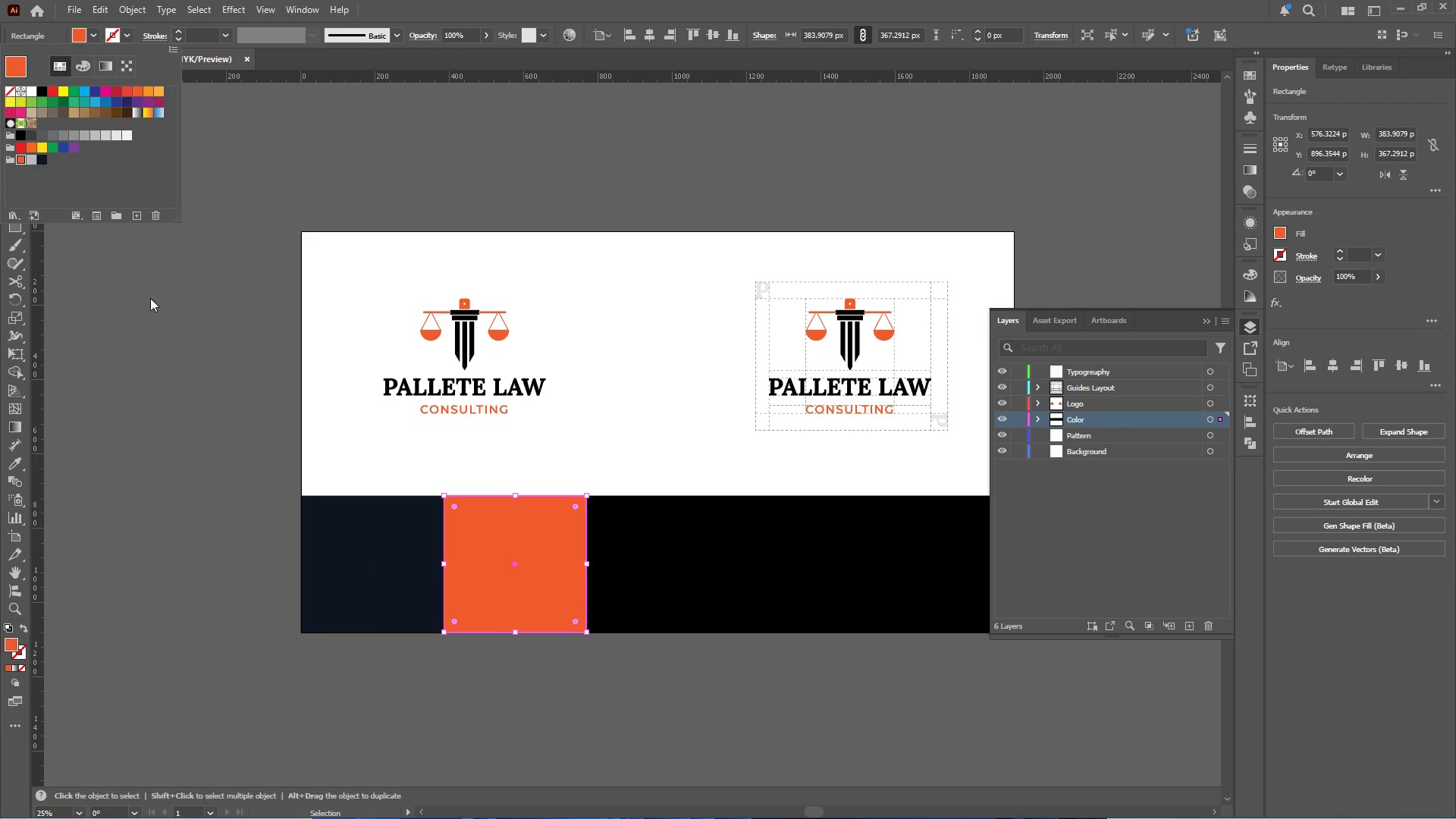 
double_click([194, 350])
 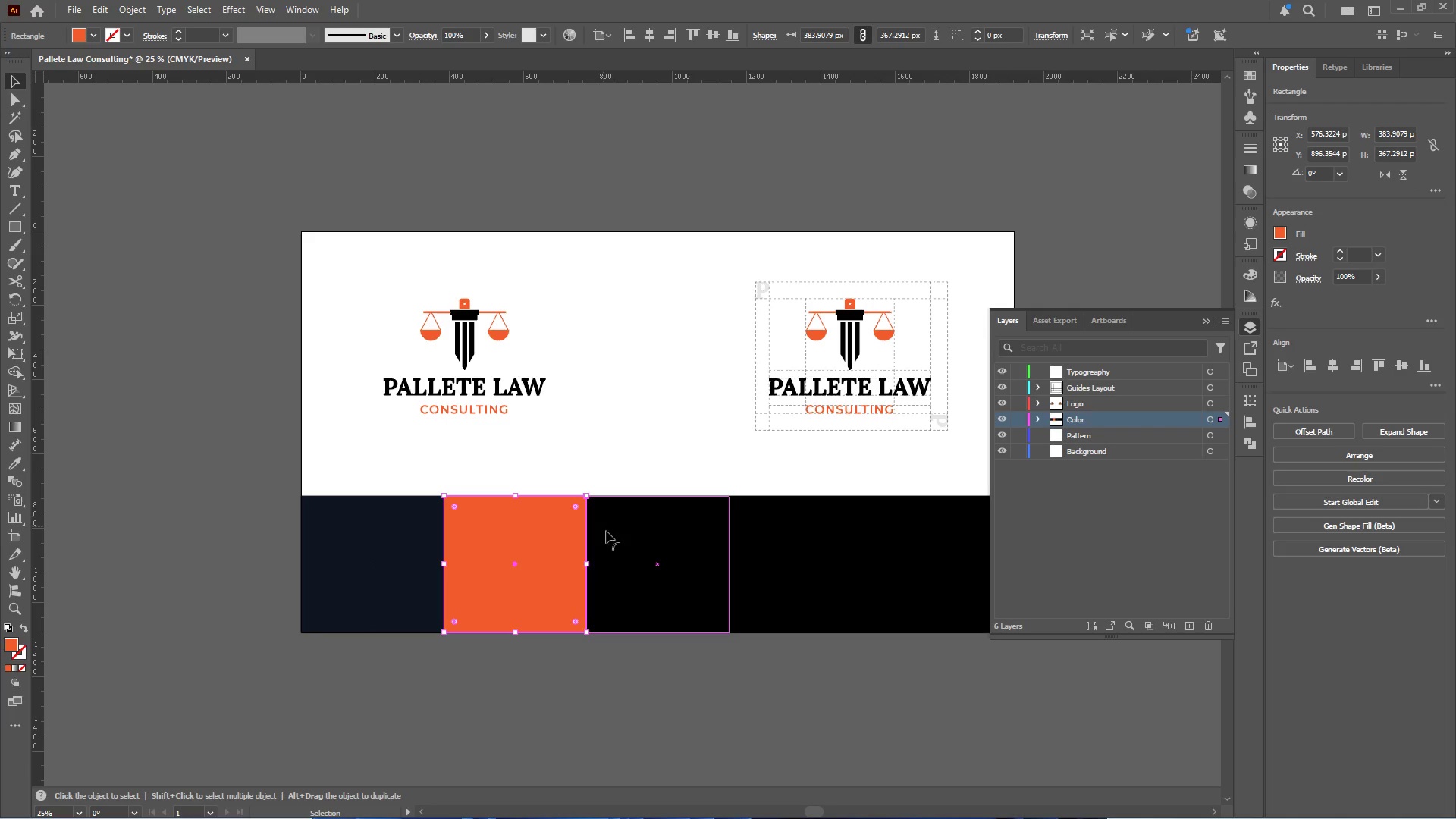 
left_click([632, 538])
 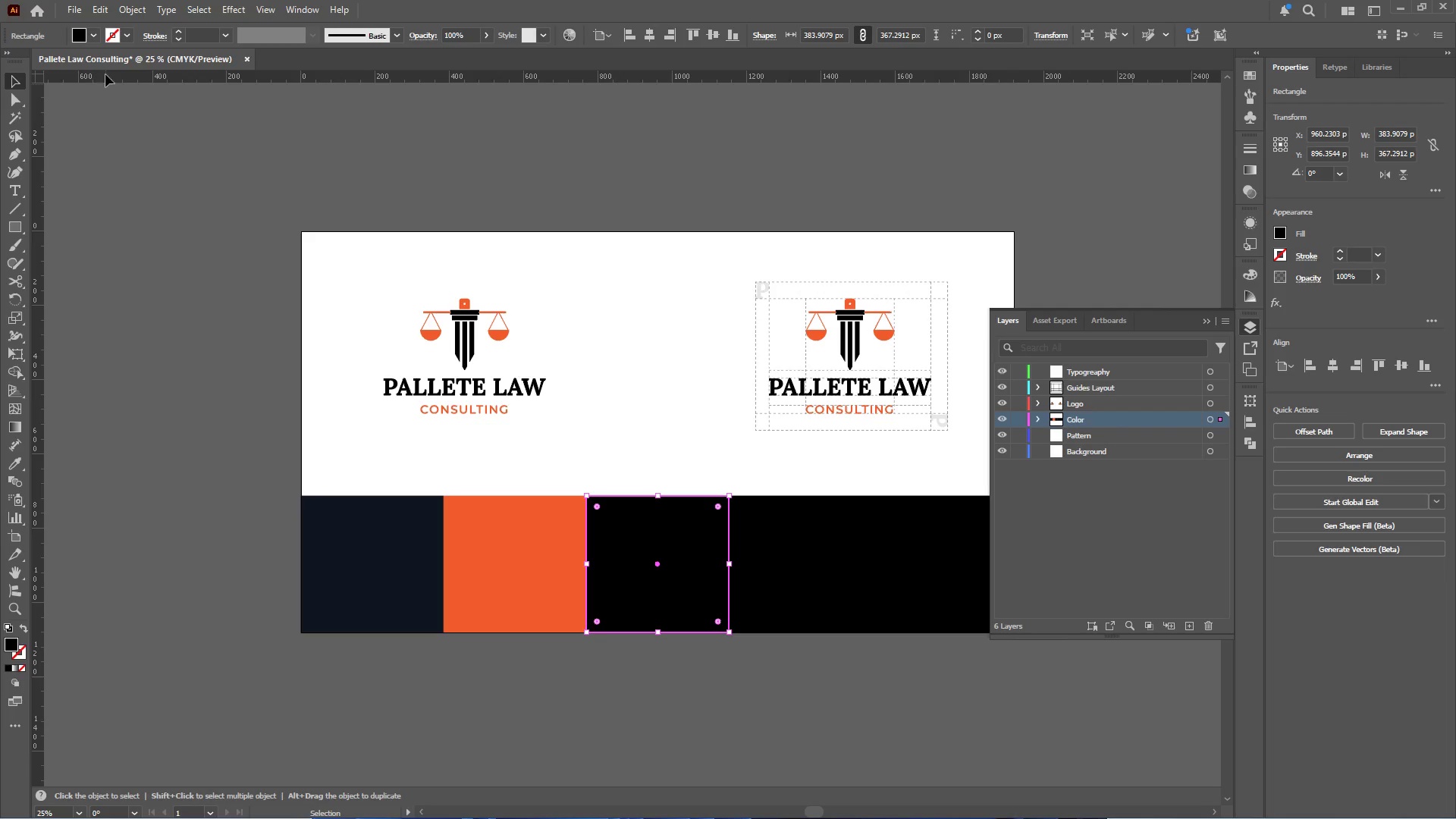 
left_click([91, 31])
 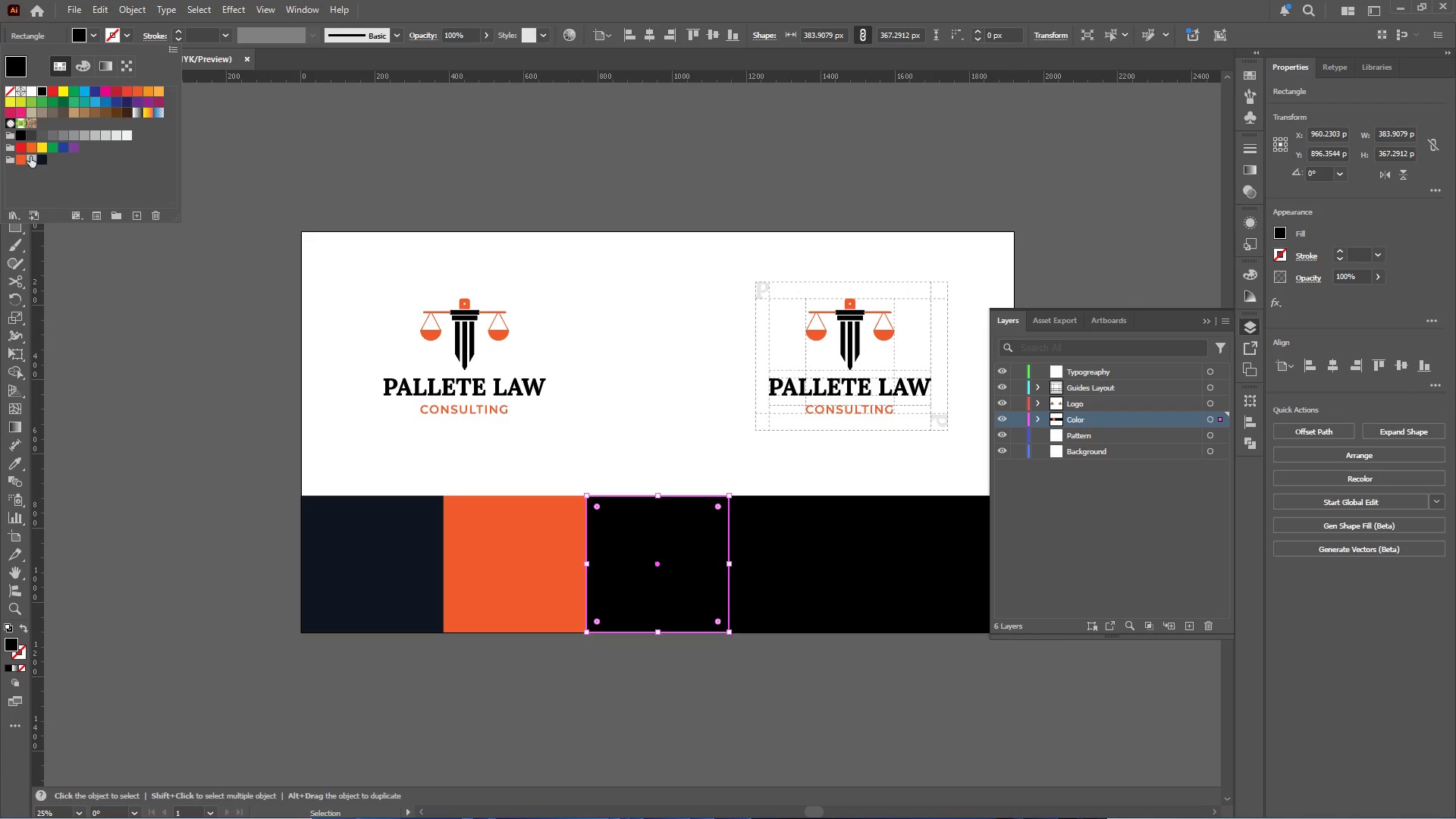 
left_click([30, 157])
 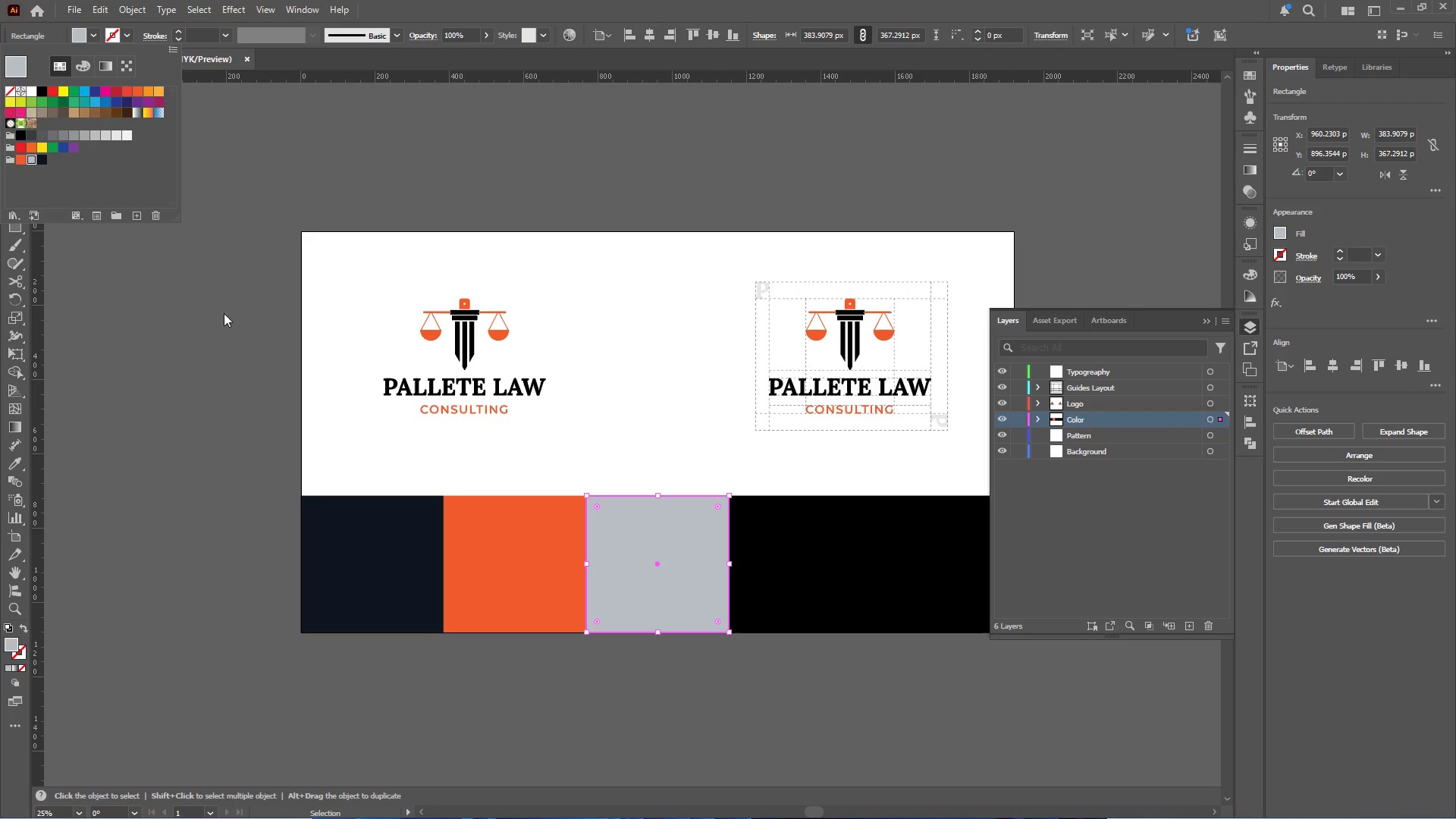 
left_click([200, 400])
 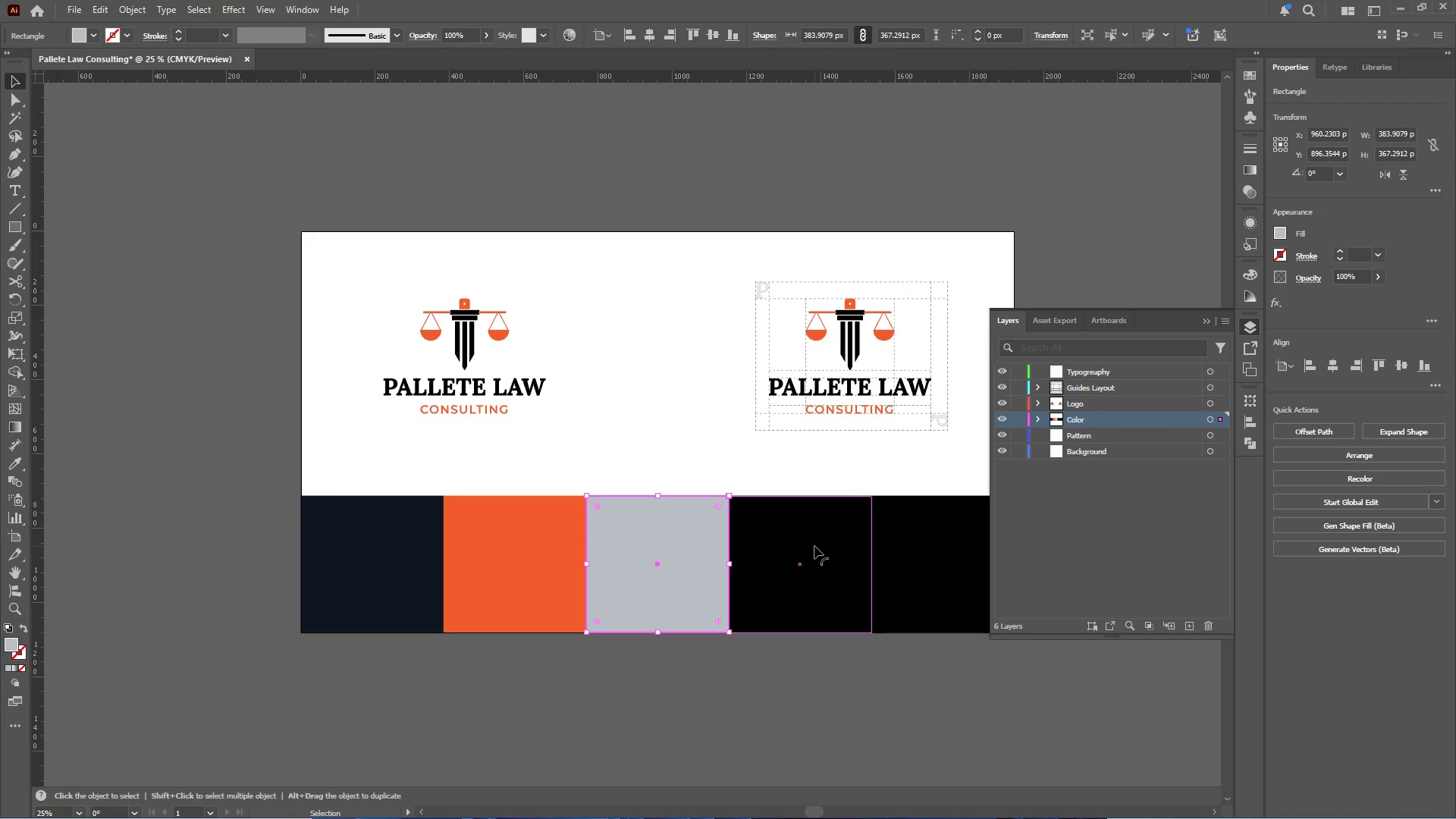 
left_click([814, 546])
 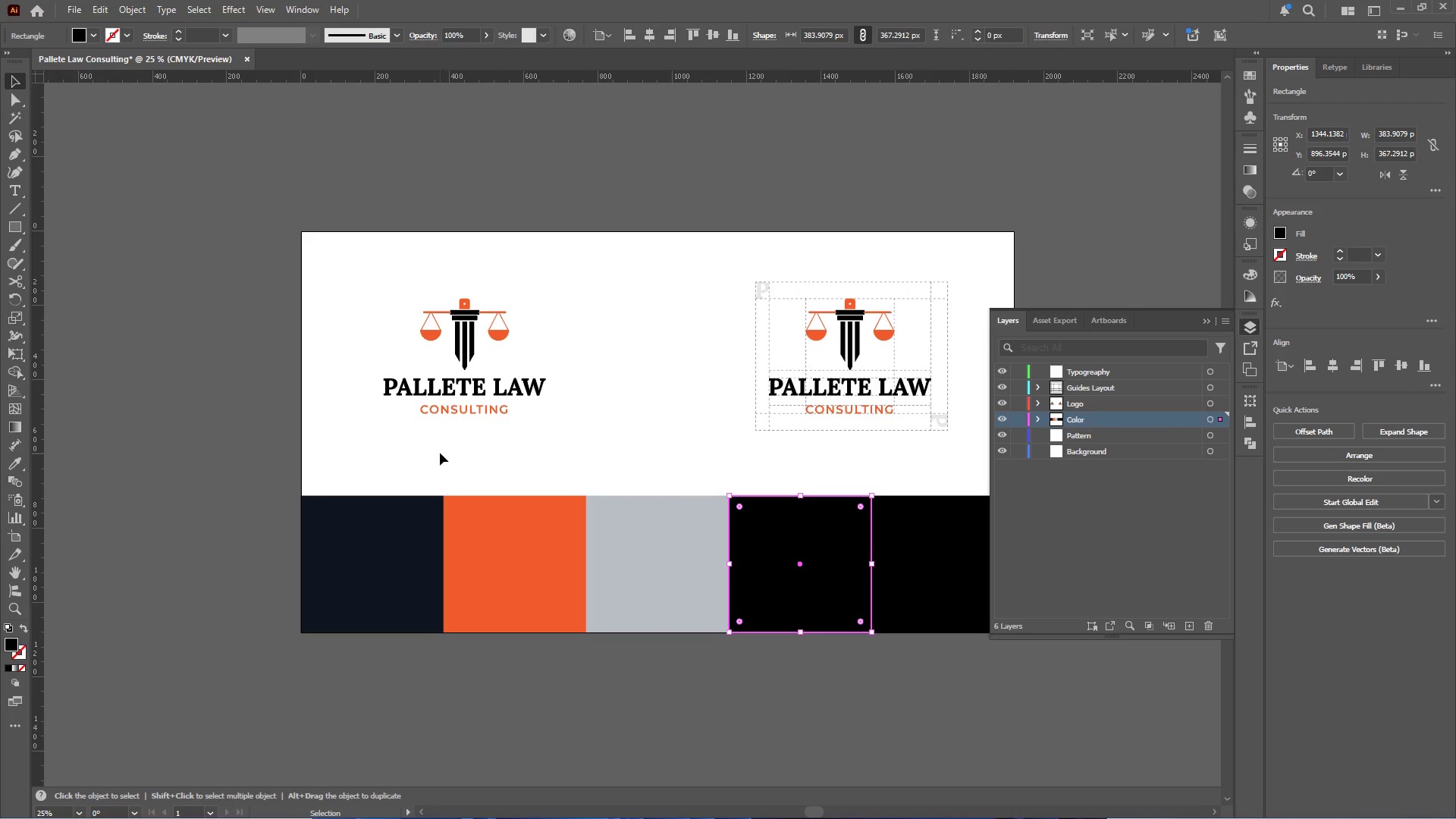 
key(I)
 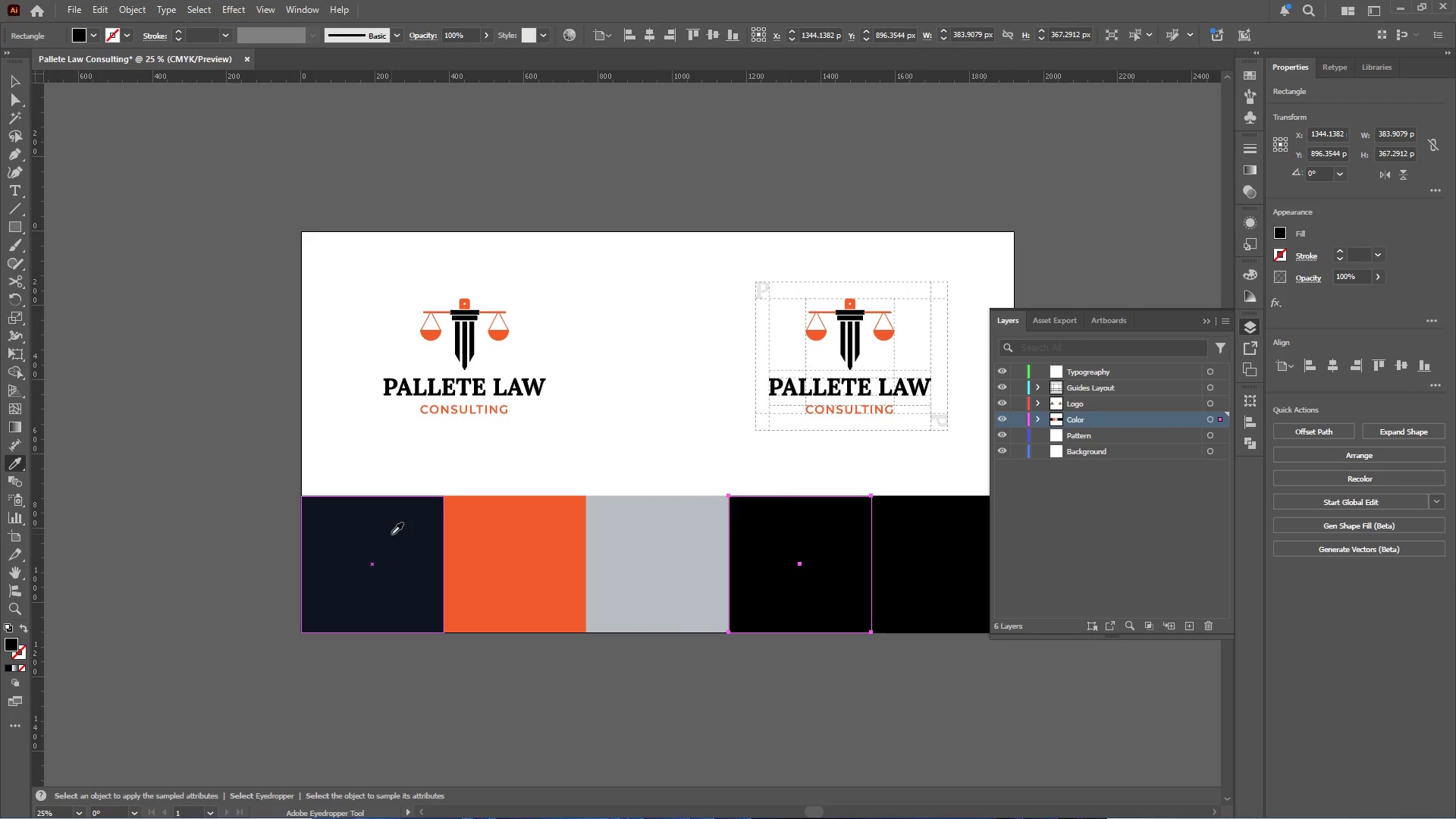 
left_click([391, 534])
 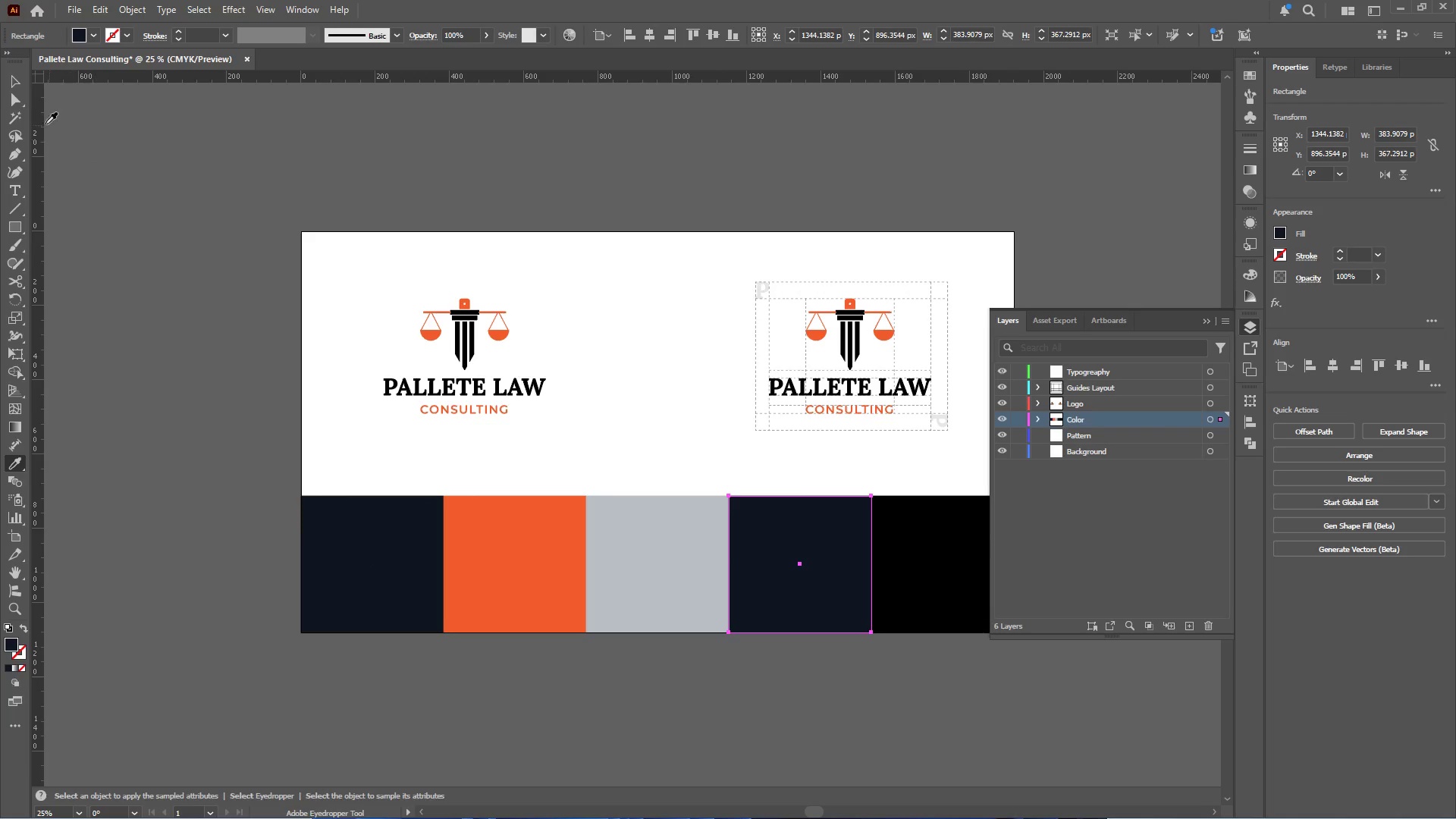 
left_click([14, 78])
 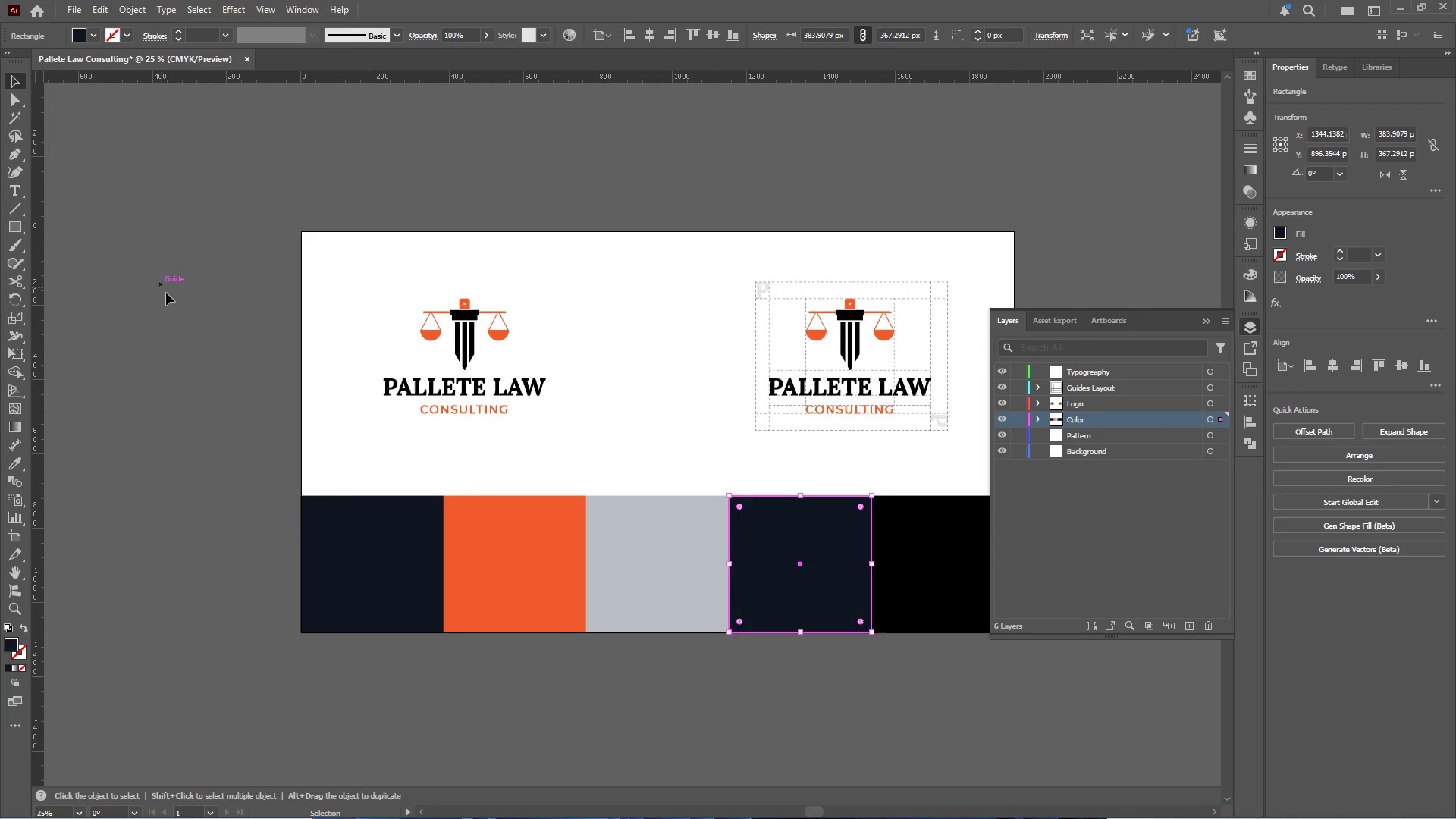 
hold_key(key=AltLeft, duration=0.39)
scroll: coordinate [340, 474], scroll_direction: down, amount: 1.0
 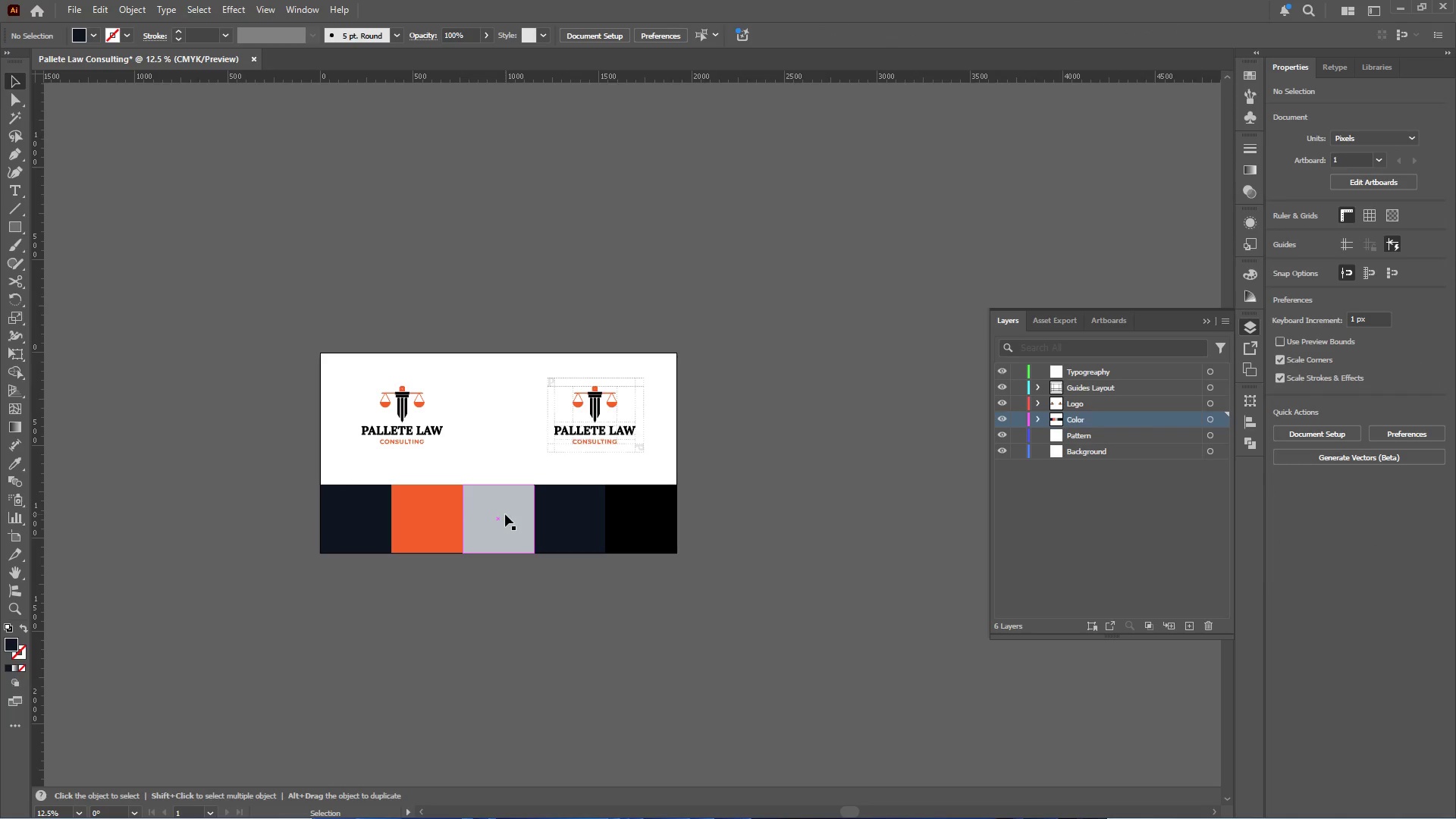 
hold_key(key=AltLeft, duration=0.55)
scroll: coordinate [485, 494], scroll_direction: up, amount: 1.0
 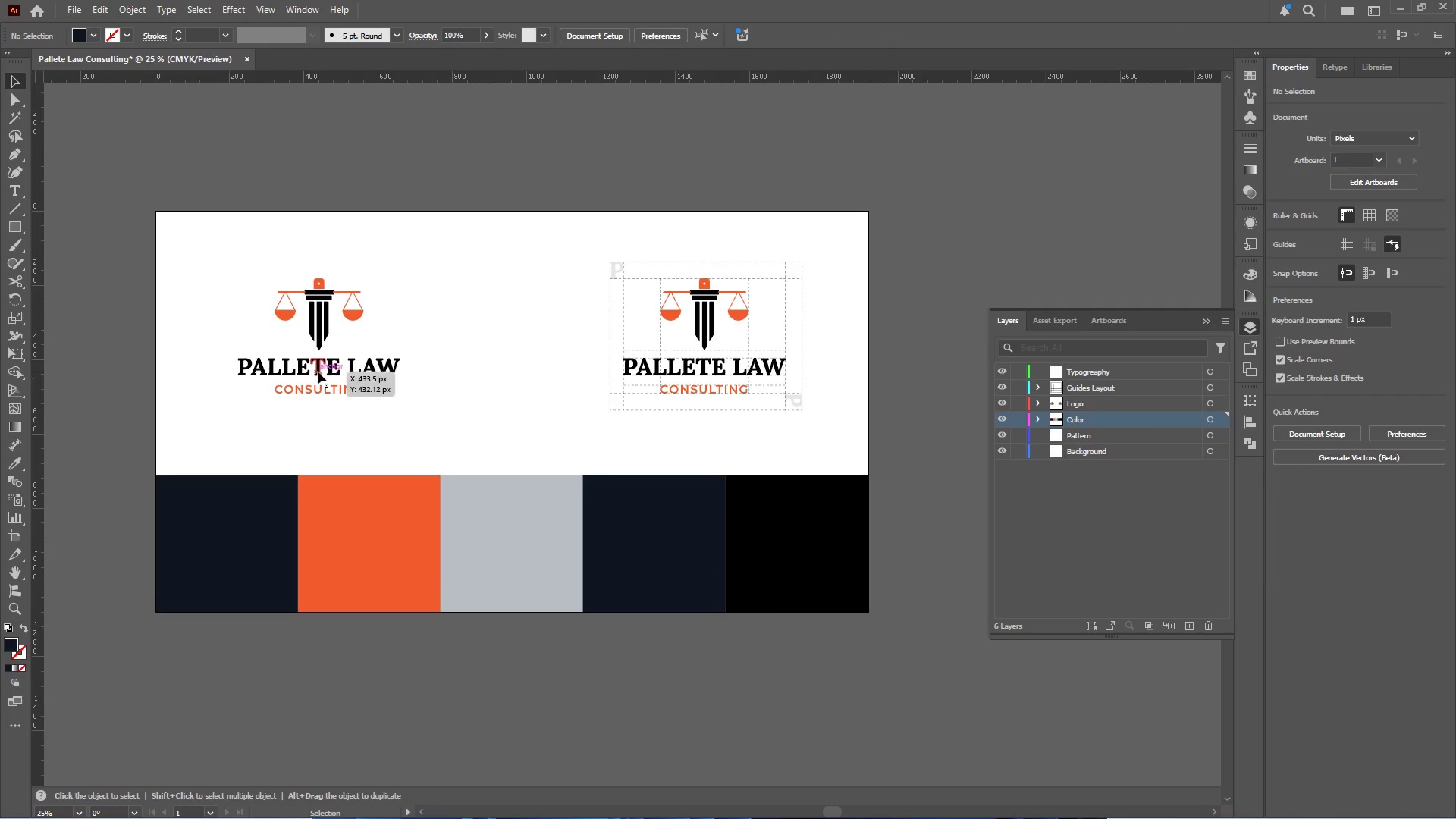 
left_click([318, 371])
 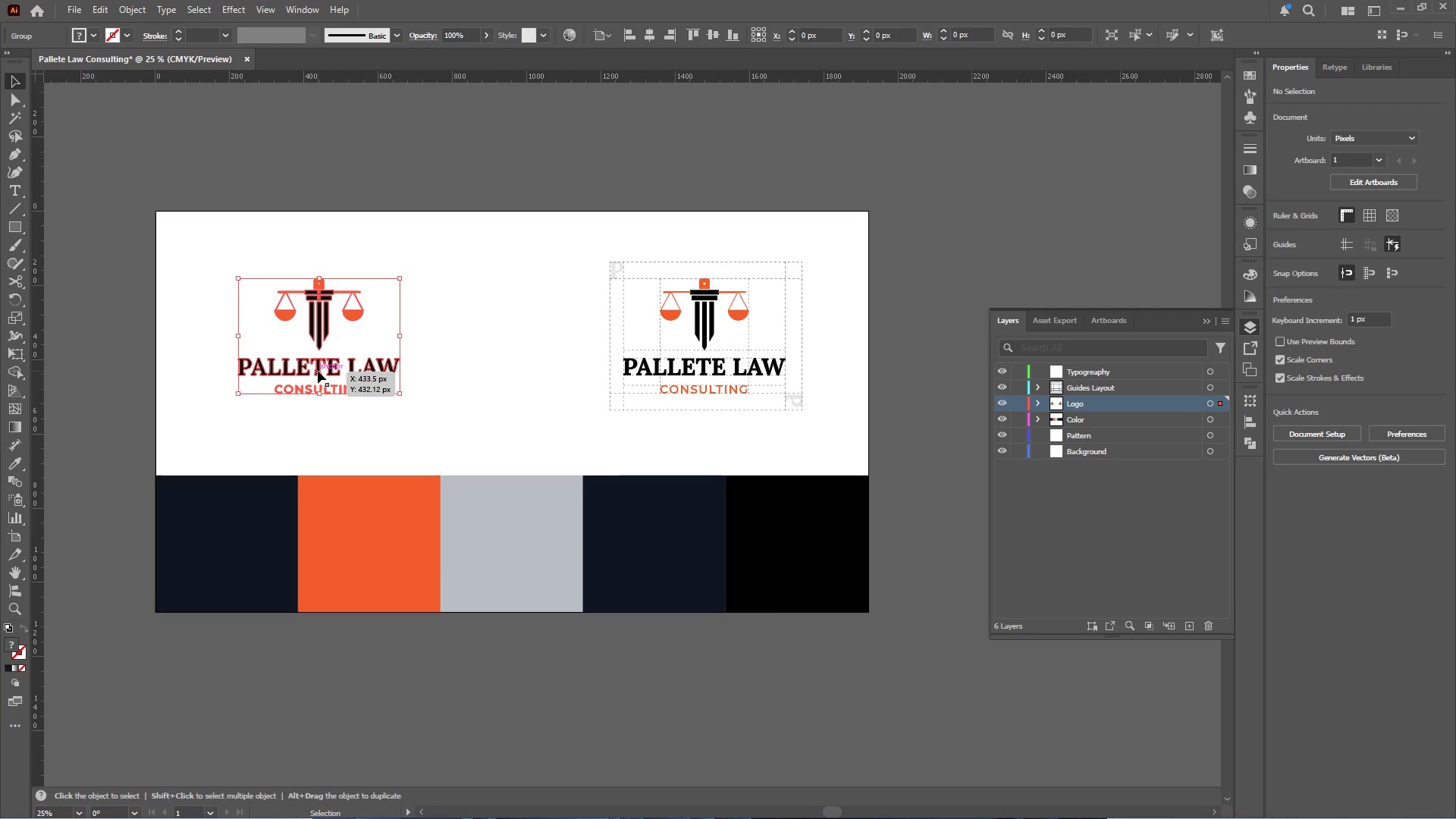 
hold_key(key=AltLeft, duration=3.27)
left_click_drag(start_coordinate=[322, 369], to_coordinate=[246, 714])
 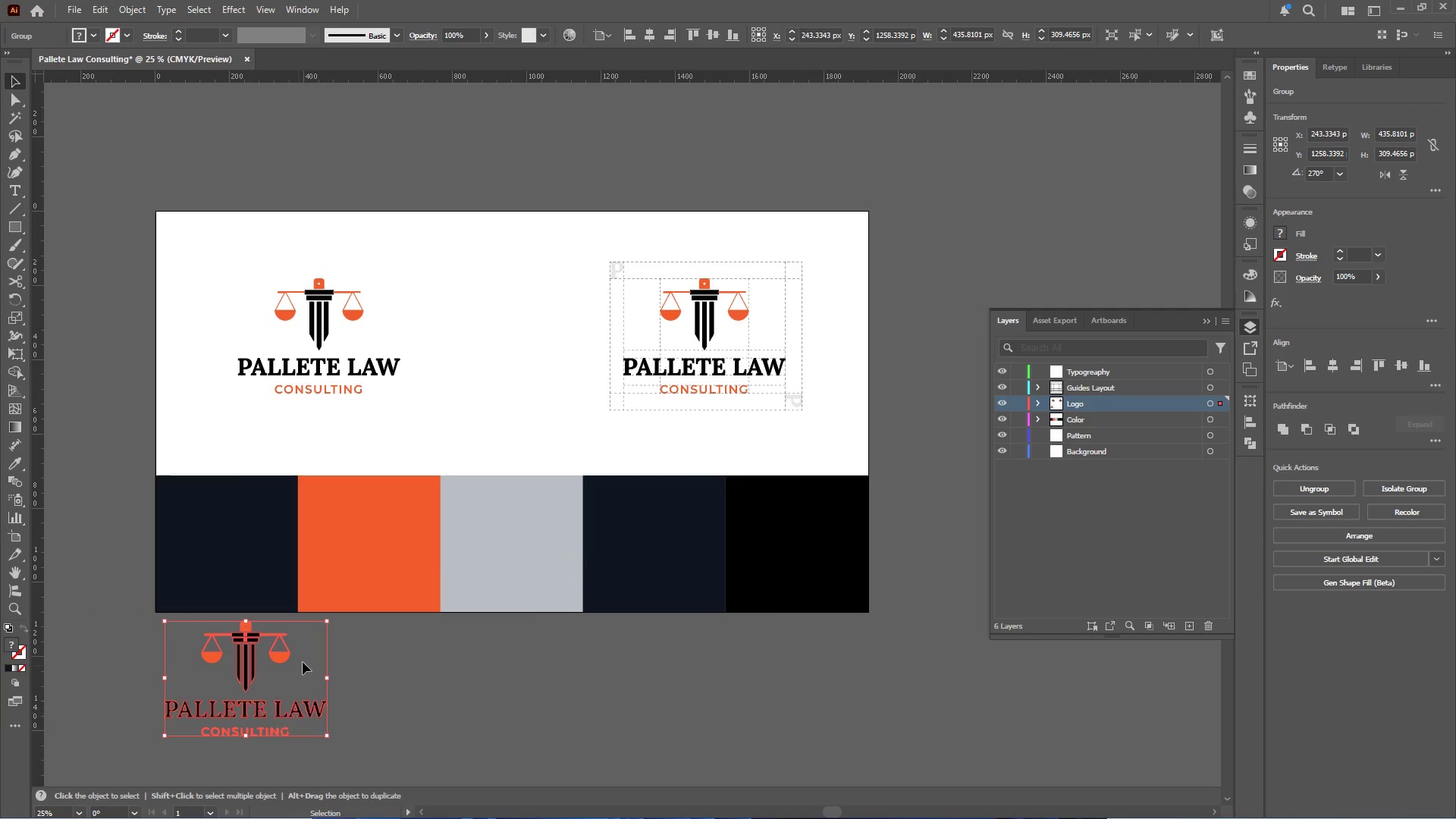 
hold_key(key=AltLeft, duration=1.41)
hold_key(key=ShiftLeft, duration=1.34)
left_click_drag(start_coordinate=[324, 624], to_coordinate=[293, 652])
 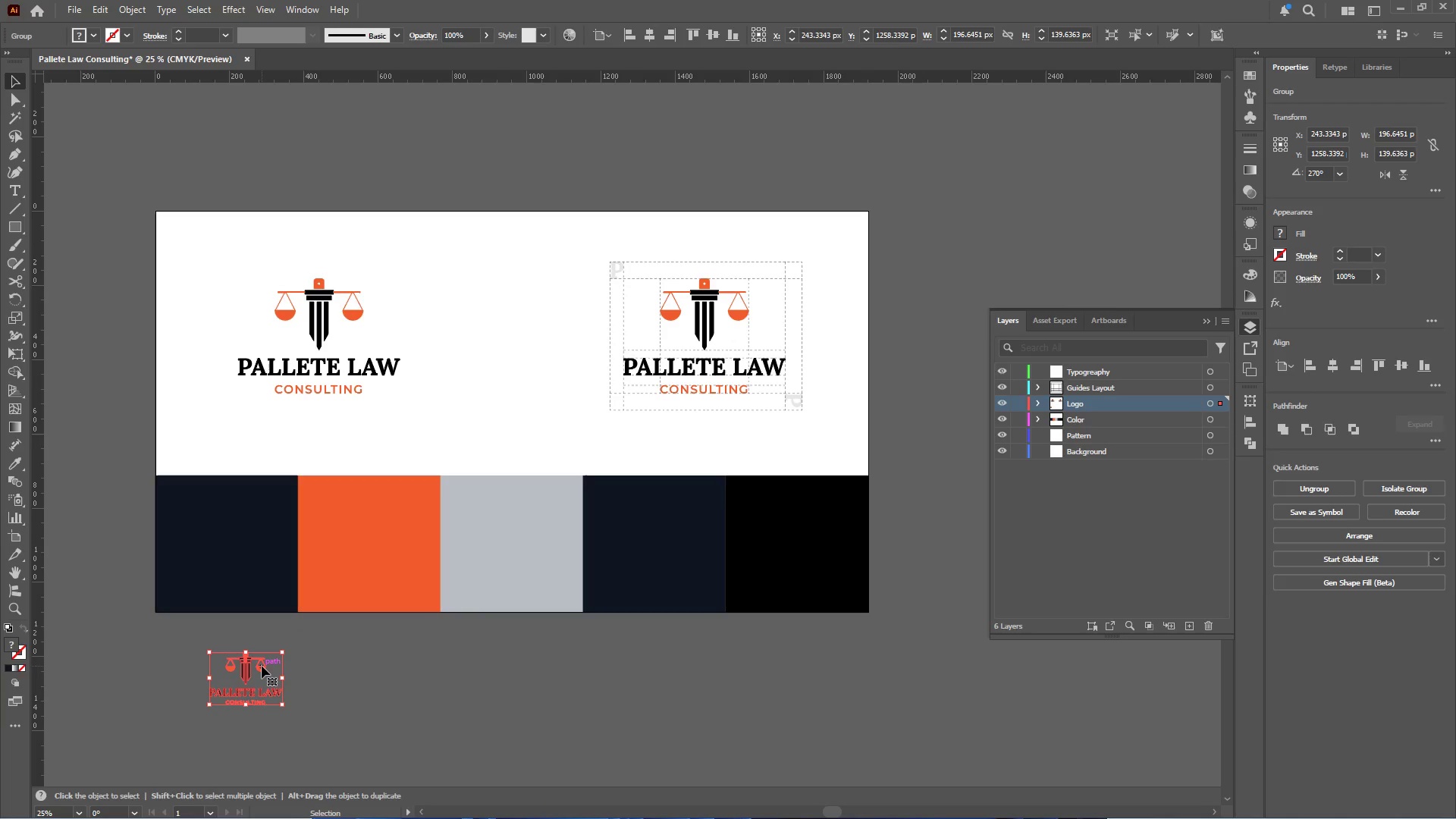 
left_click_drag(start_coordinate=[262, 666], to_coordinate=[238, 538])
 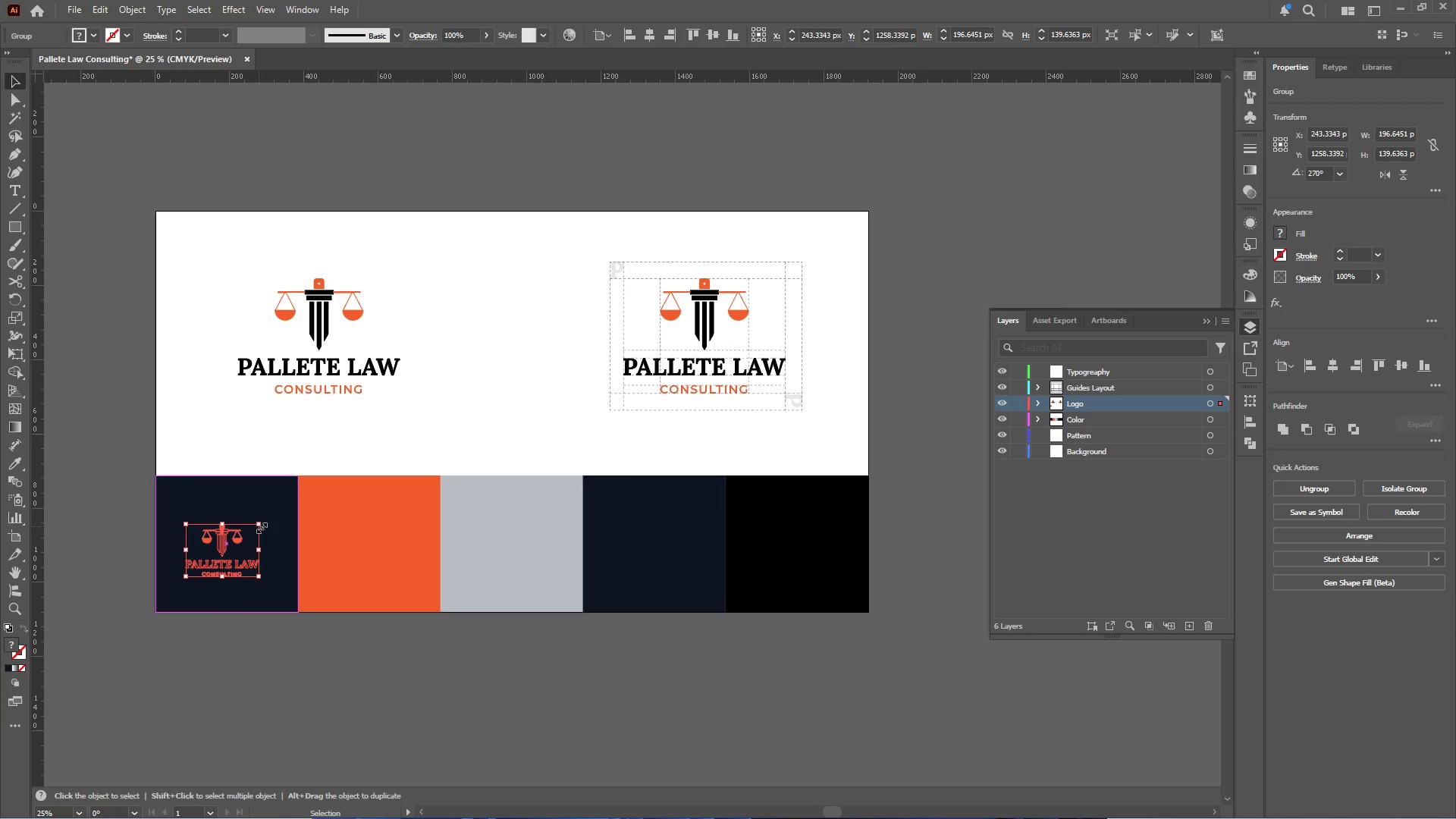 
hold_key(key=ShiftLeft, duration=0.69)
left_click([273, 507])
 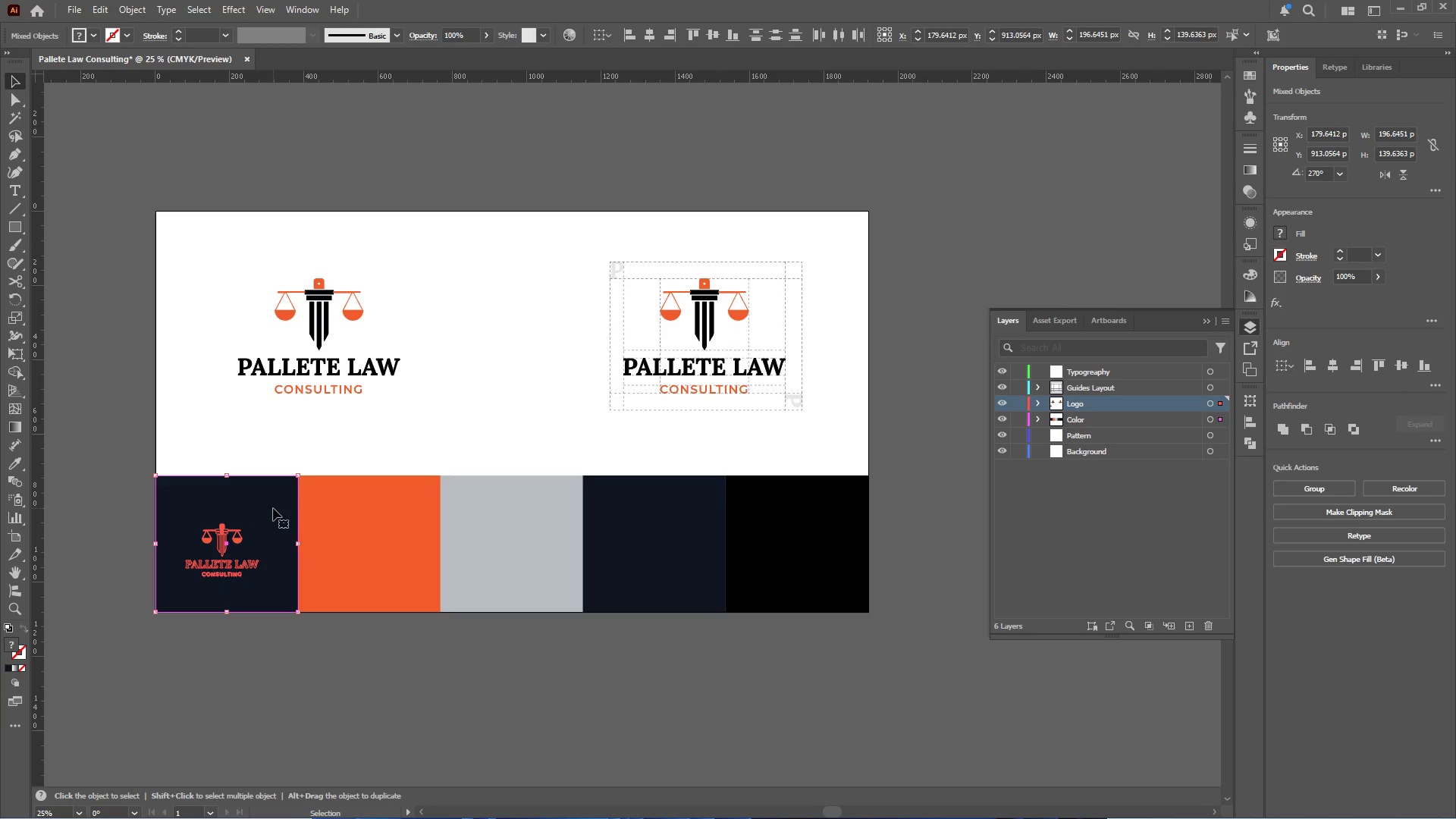 
double_click([273, 508])
 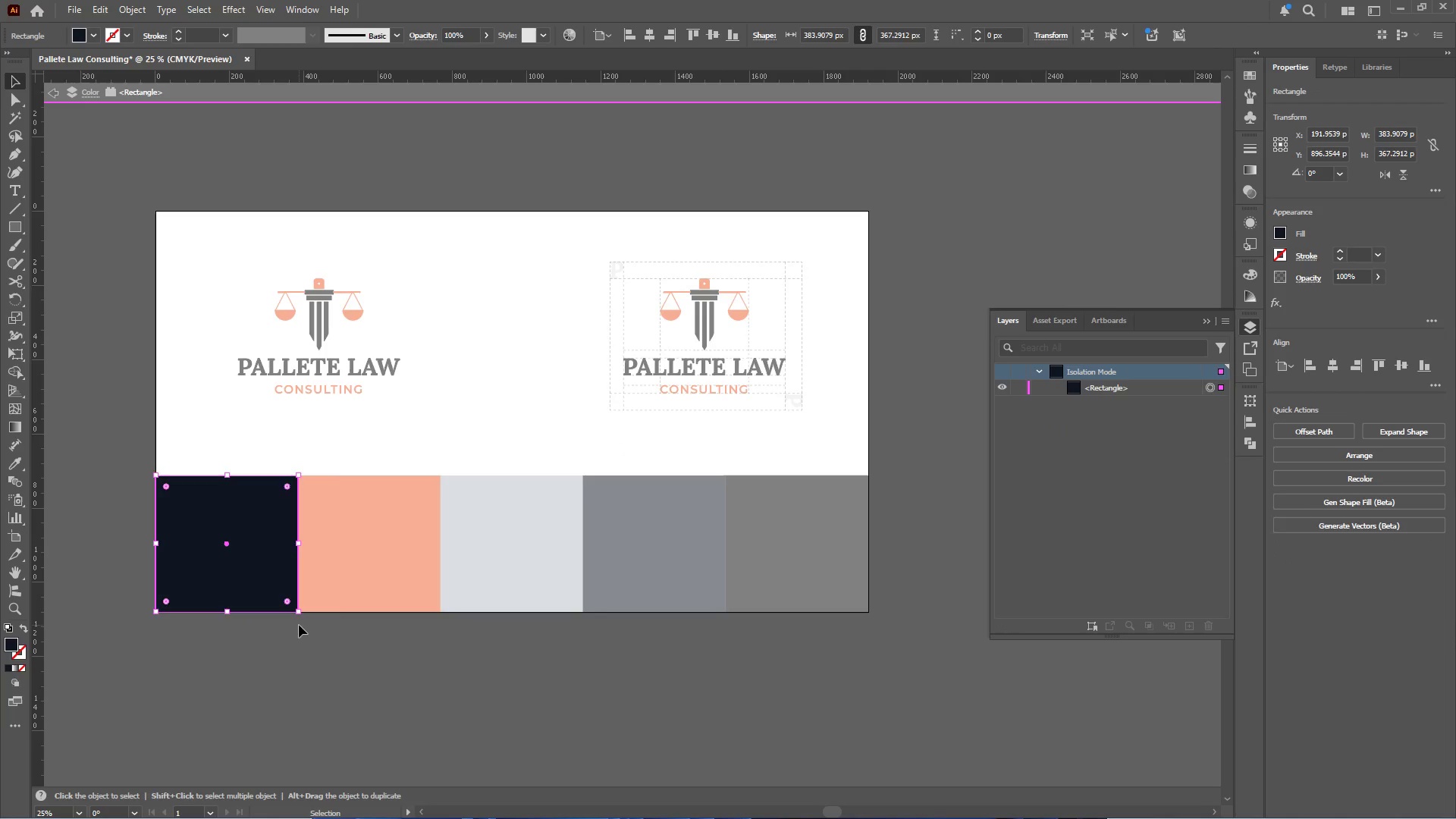 
double_click([299, 625])
 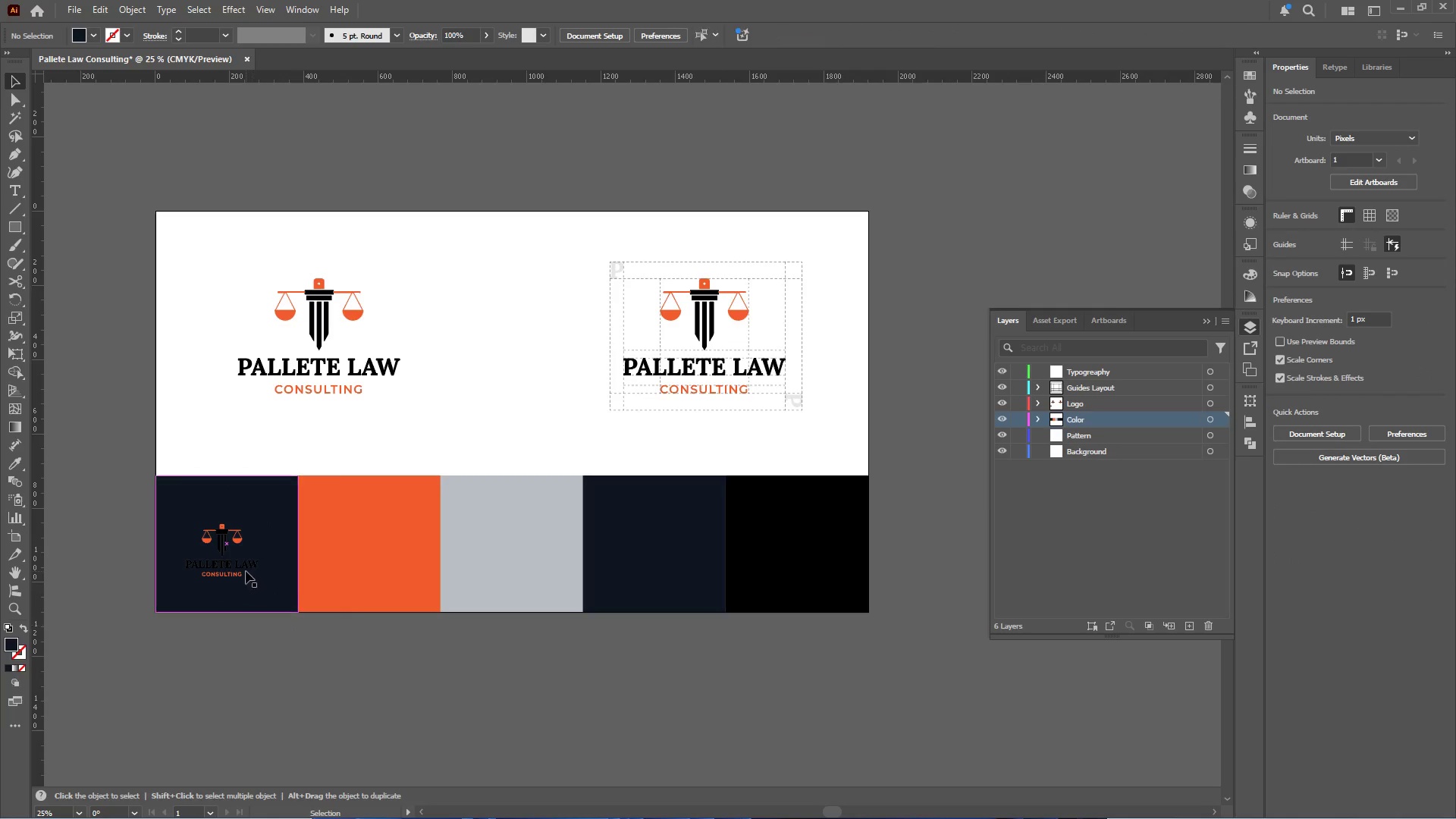 
hold_key(key=AltLeft, duration=0.31)
scroll: coordinate [243, 557], scroll_direction: up, amount: 1.0
 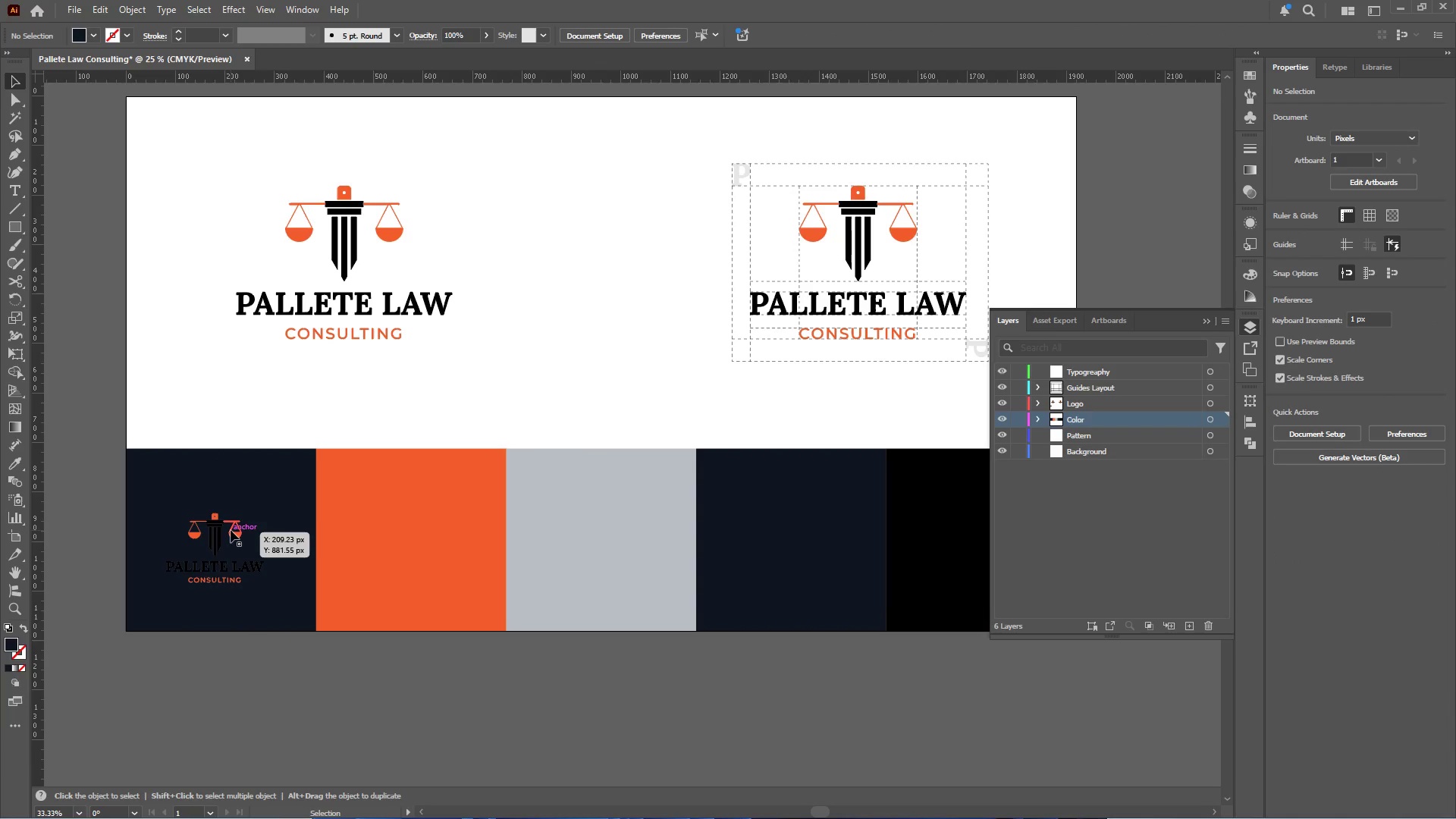 
left_click([231, 530])
 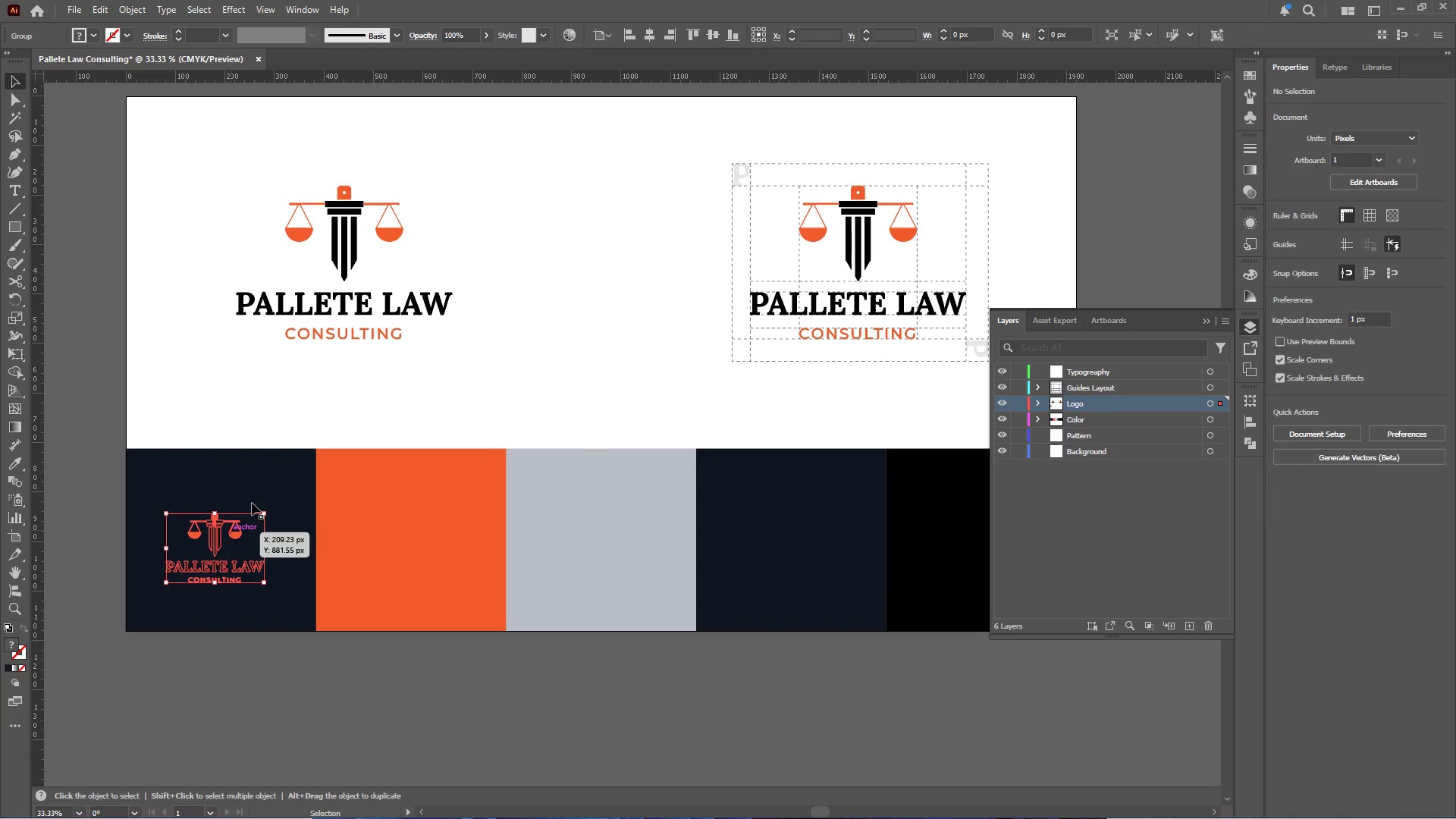 
hold_key(key=ShiftLeft, duration=0.55)
left_click([259, 495])
 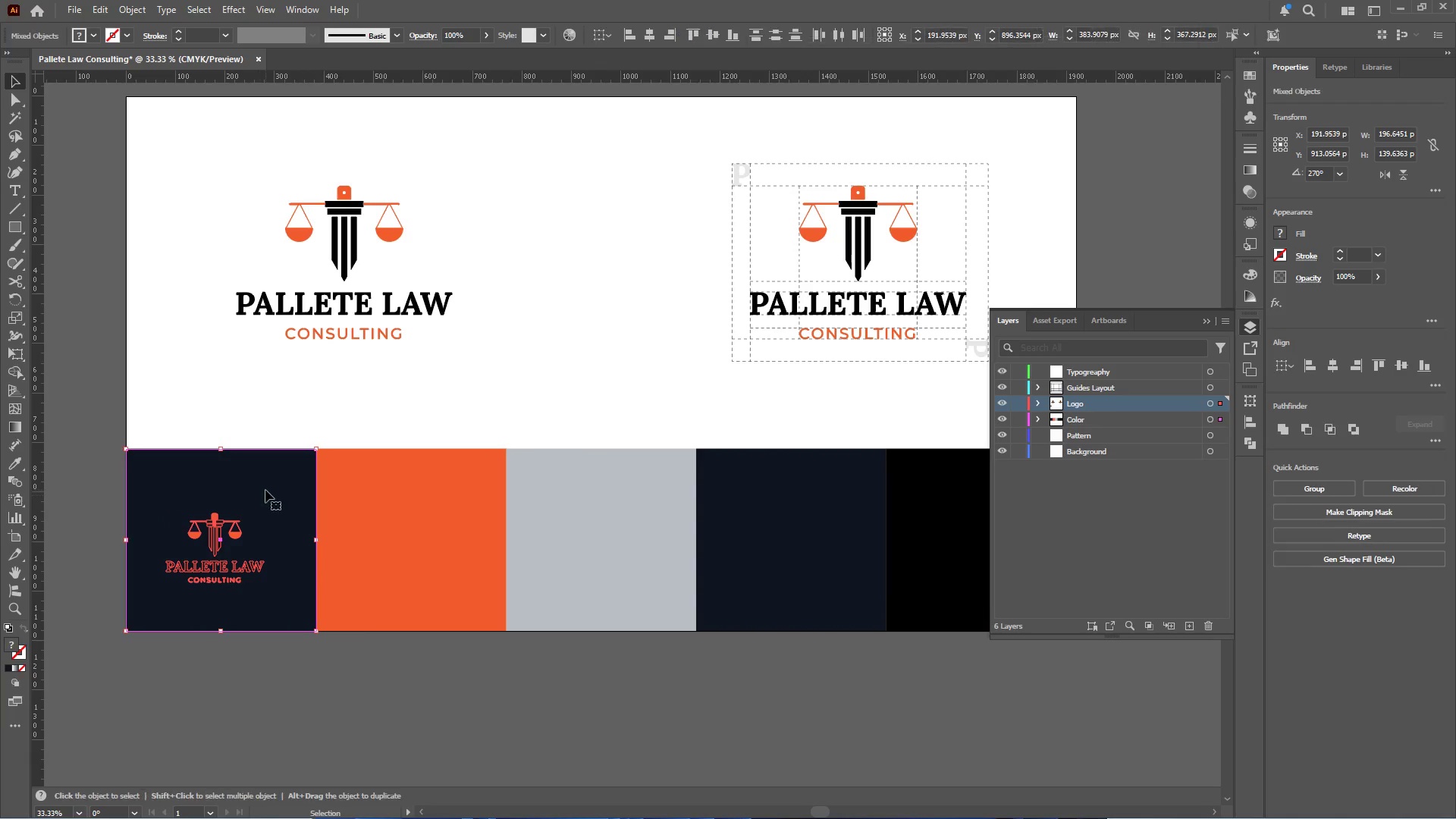 
left_click([265, 490])
 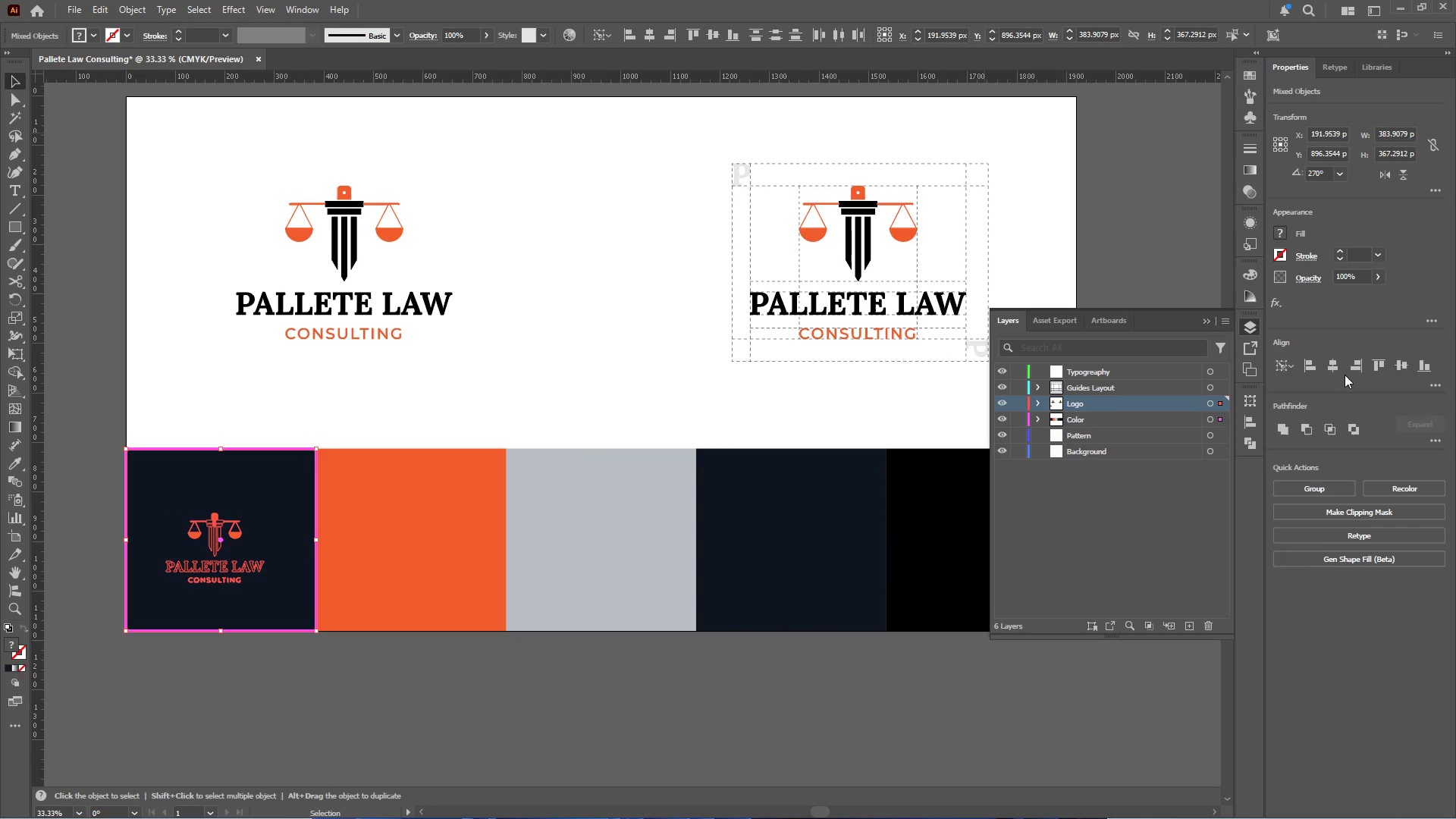 
left_click([1330, 362])
 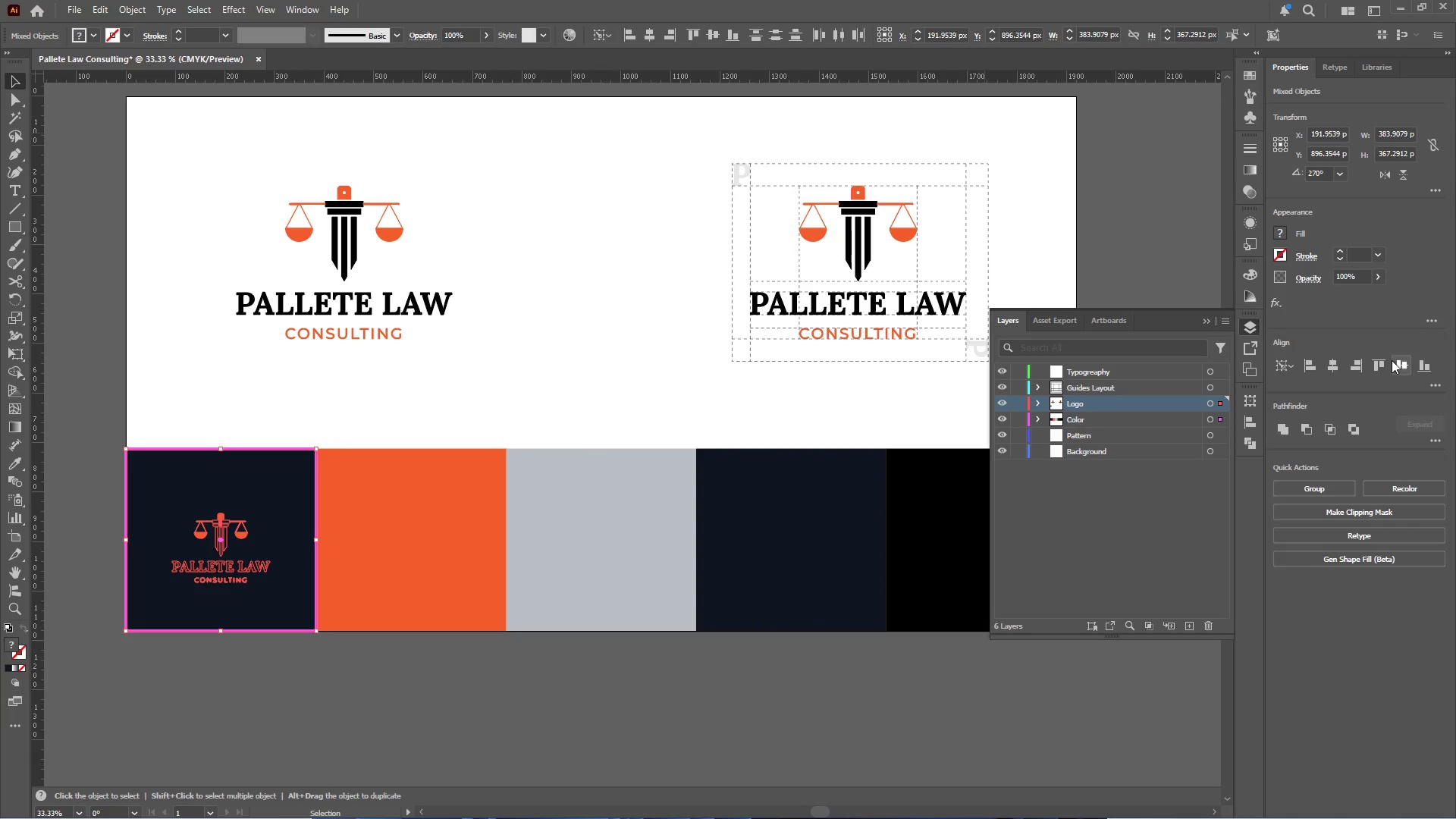 
left_click([1395, 360])
 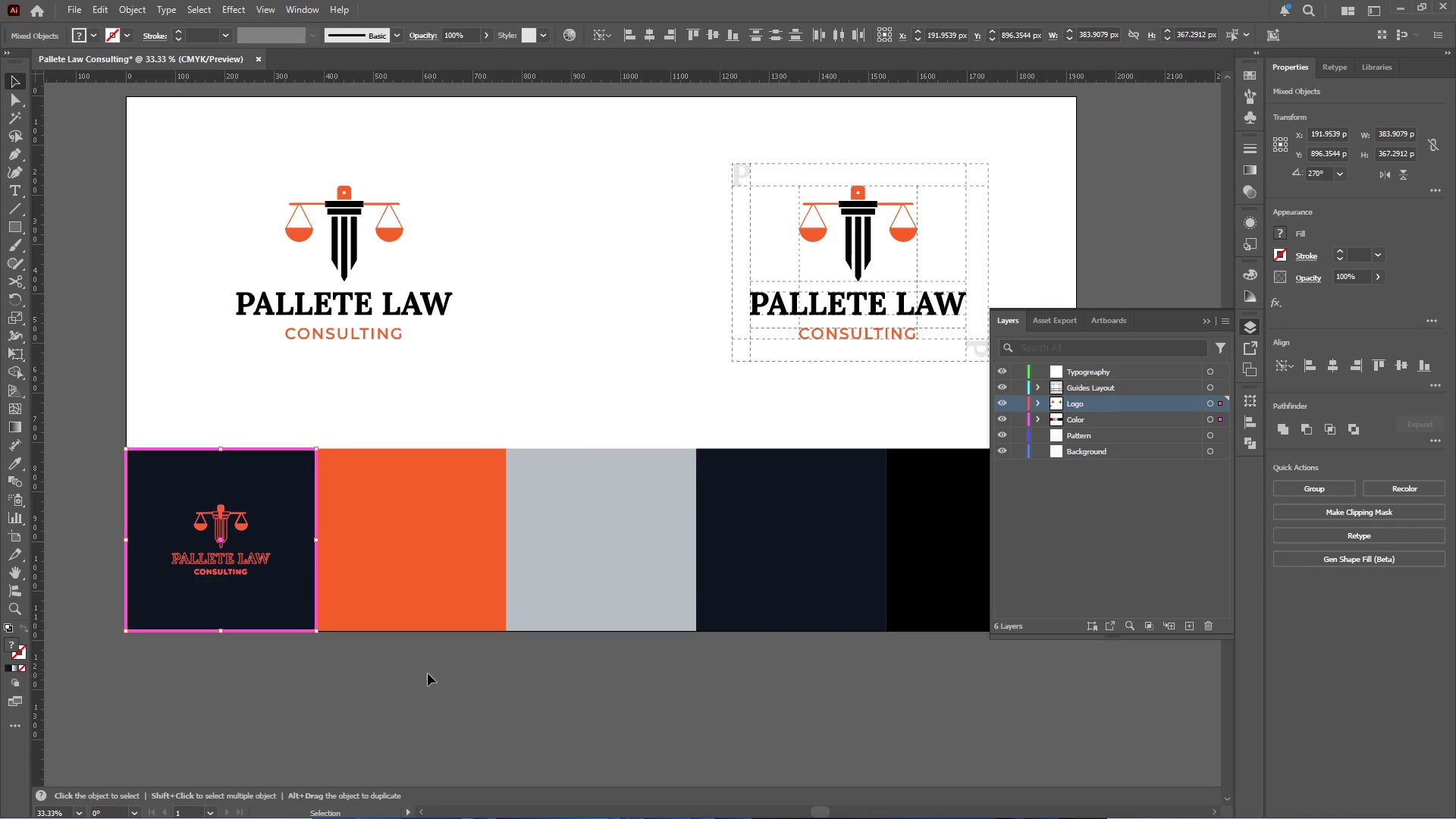 
left_click([421, 673])
 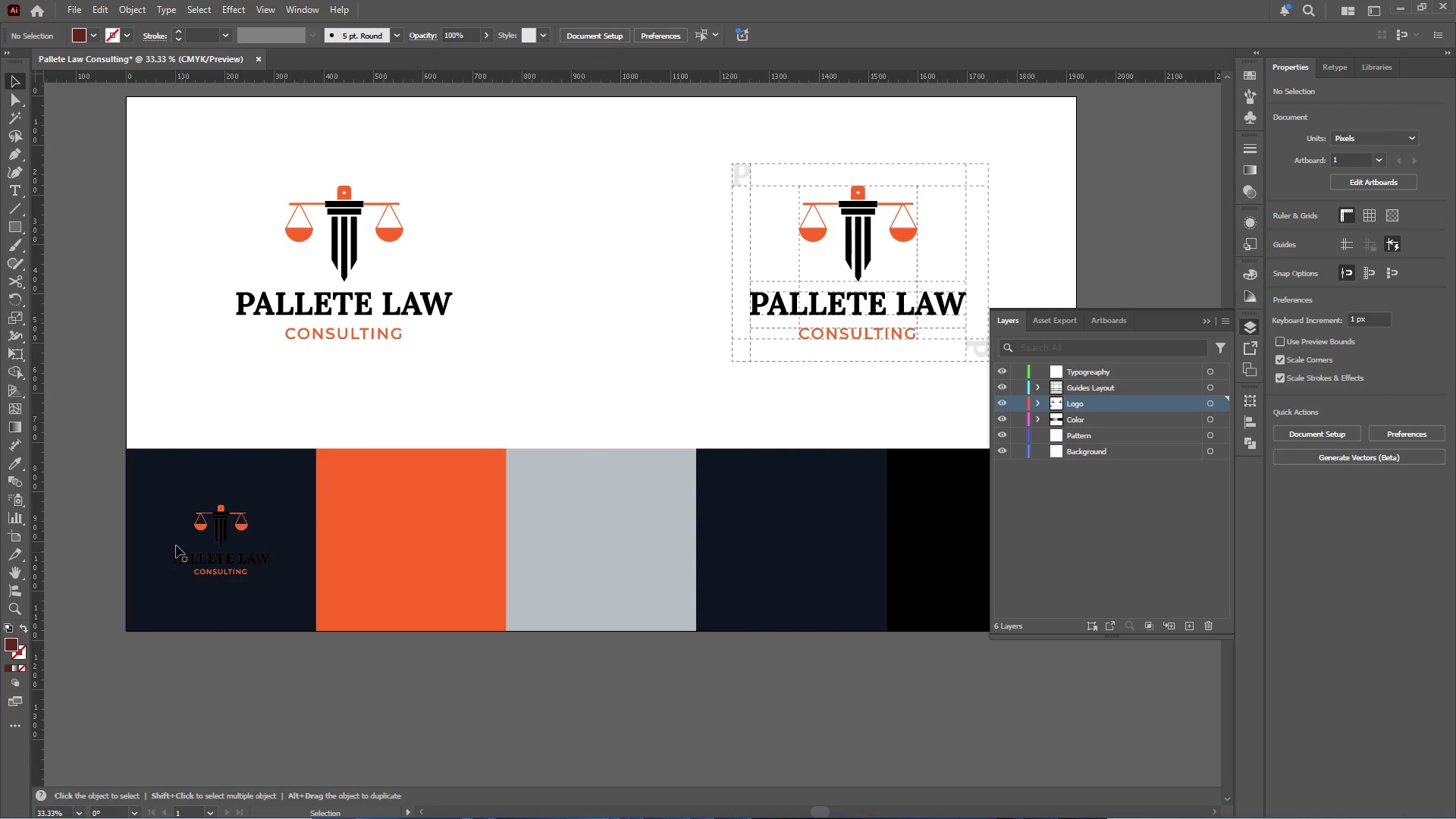 
hold_key(key=AltLeft, duration=0.39)
scroll: coordinate [180, 532], scroll_direction: up, amount: 2.0
 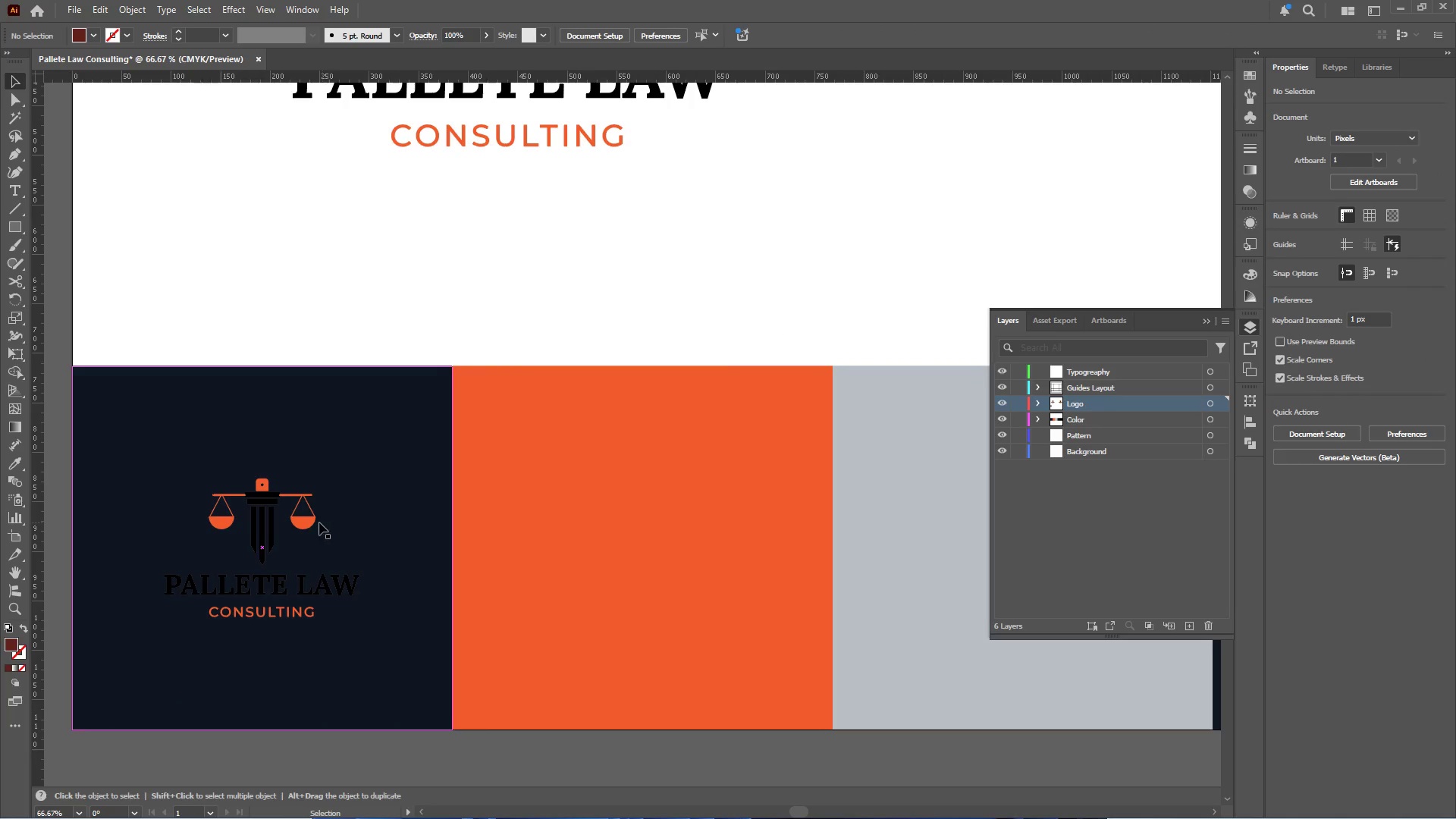 
left_click([306, 522])
 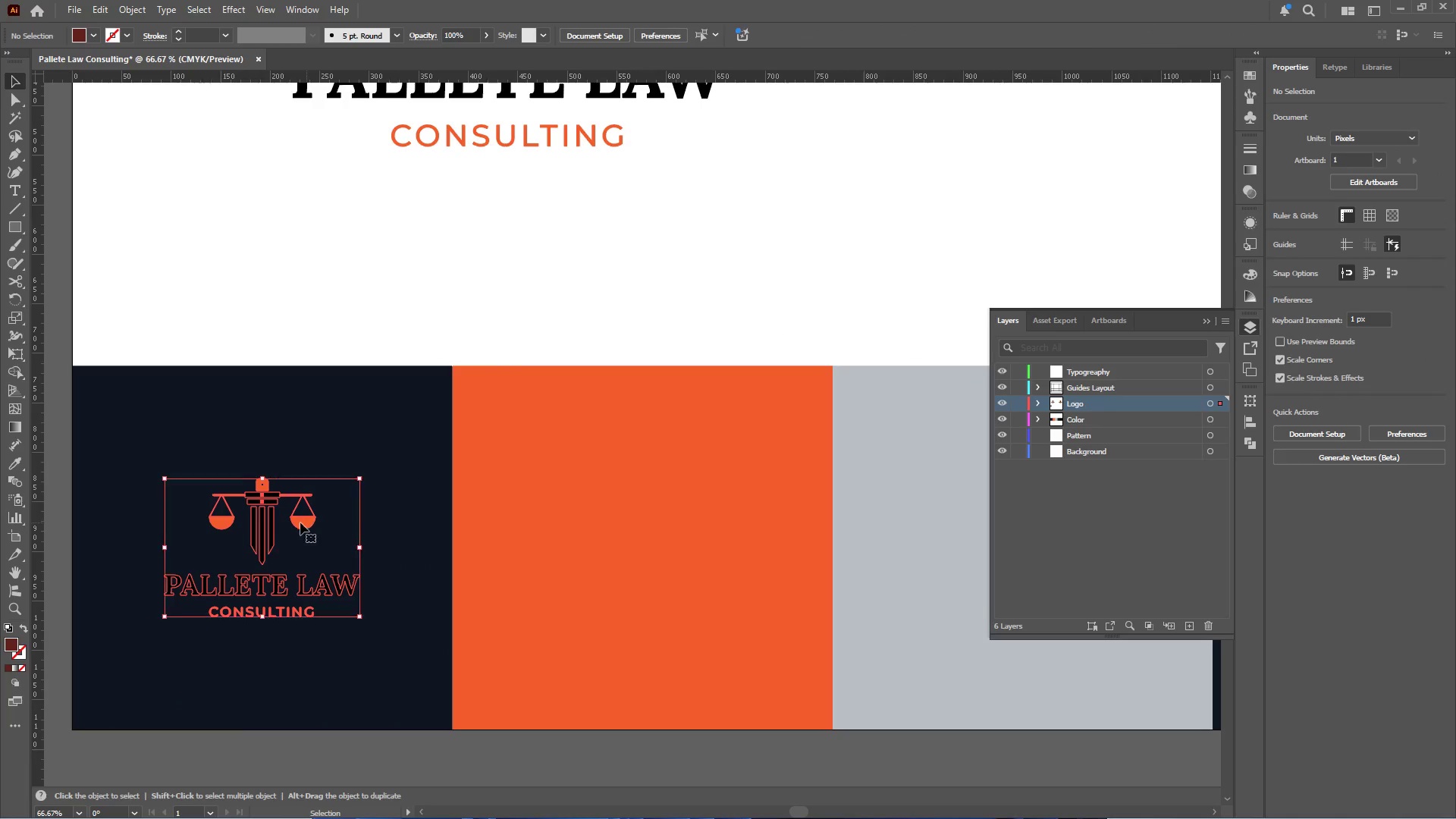 
hold_key(key=AltLeft, duration=0.34)
scroll: coordinate [288, 522], scroll_direction: up, amount: 2.0
 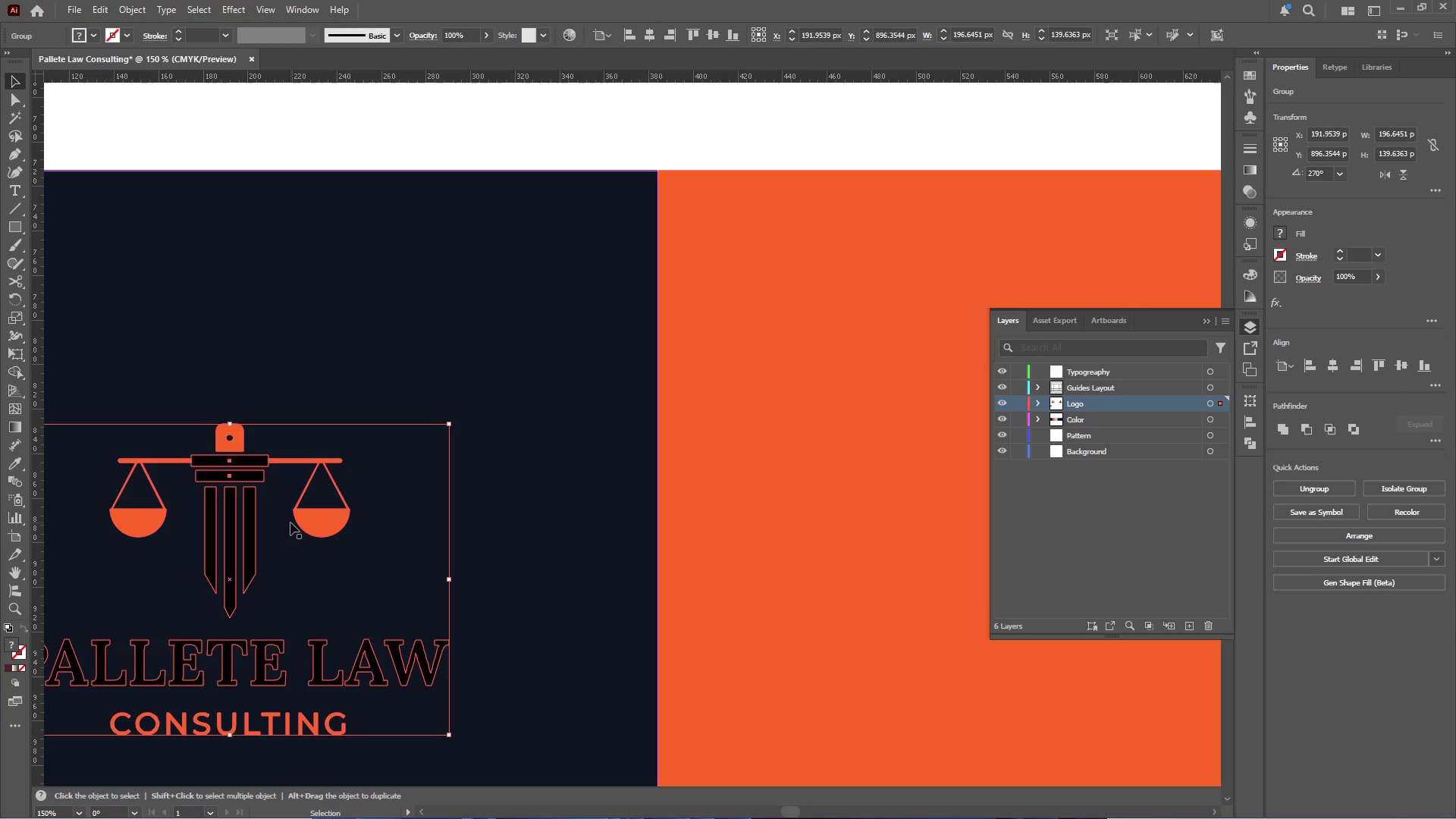 
key(I)
 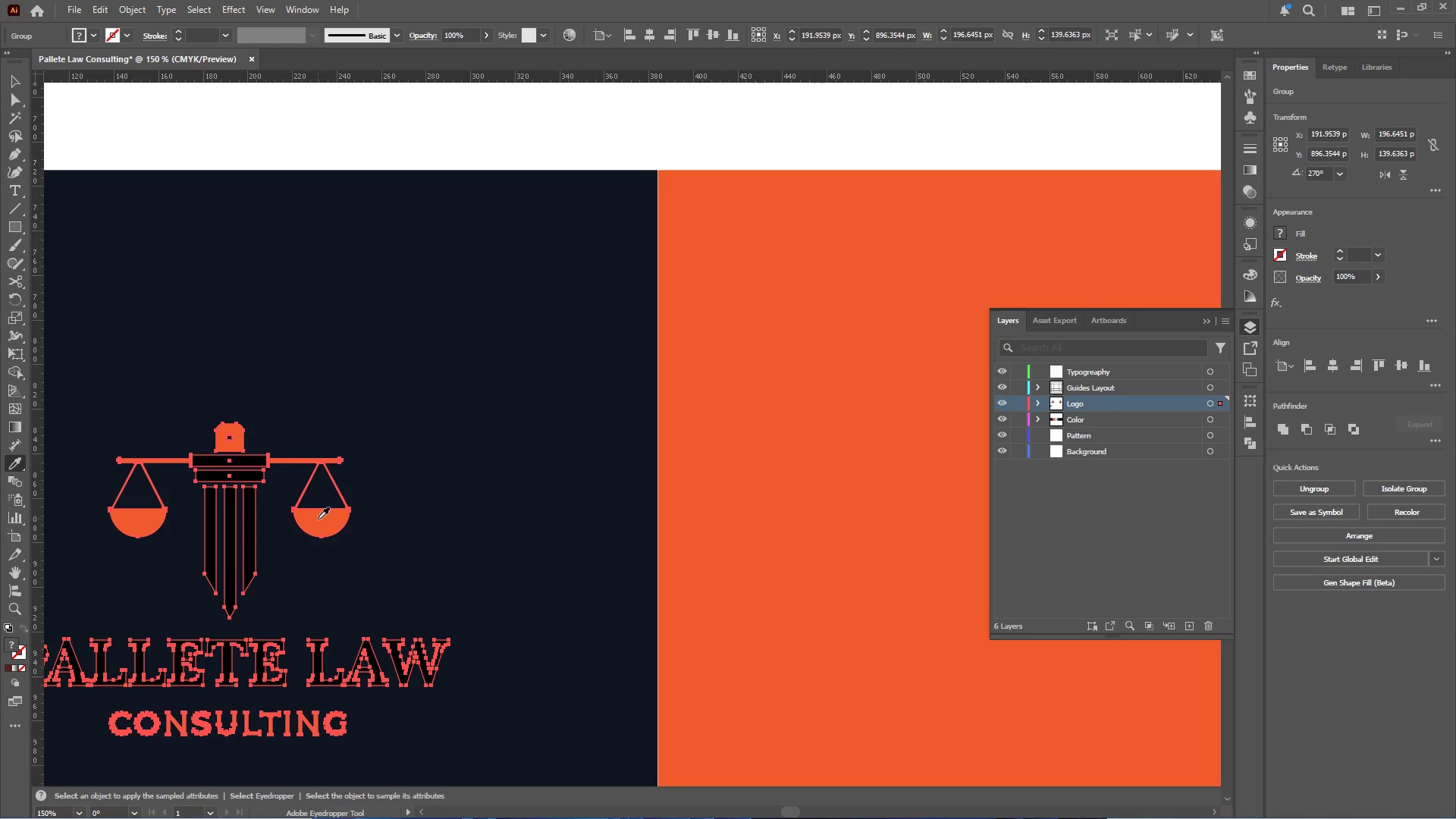 
left_click([318, 519])
 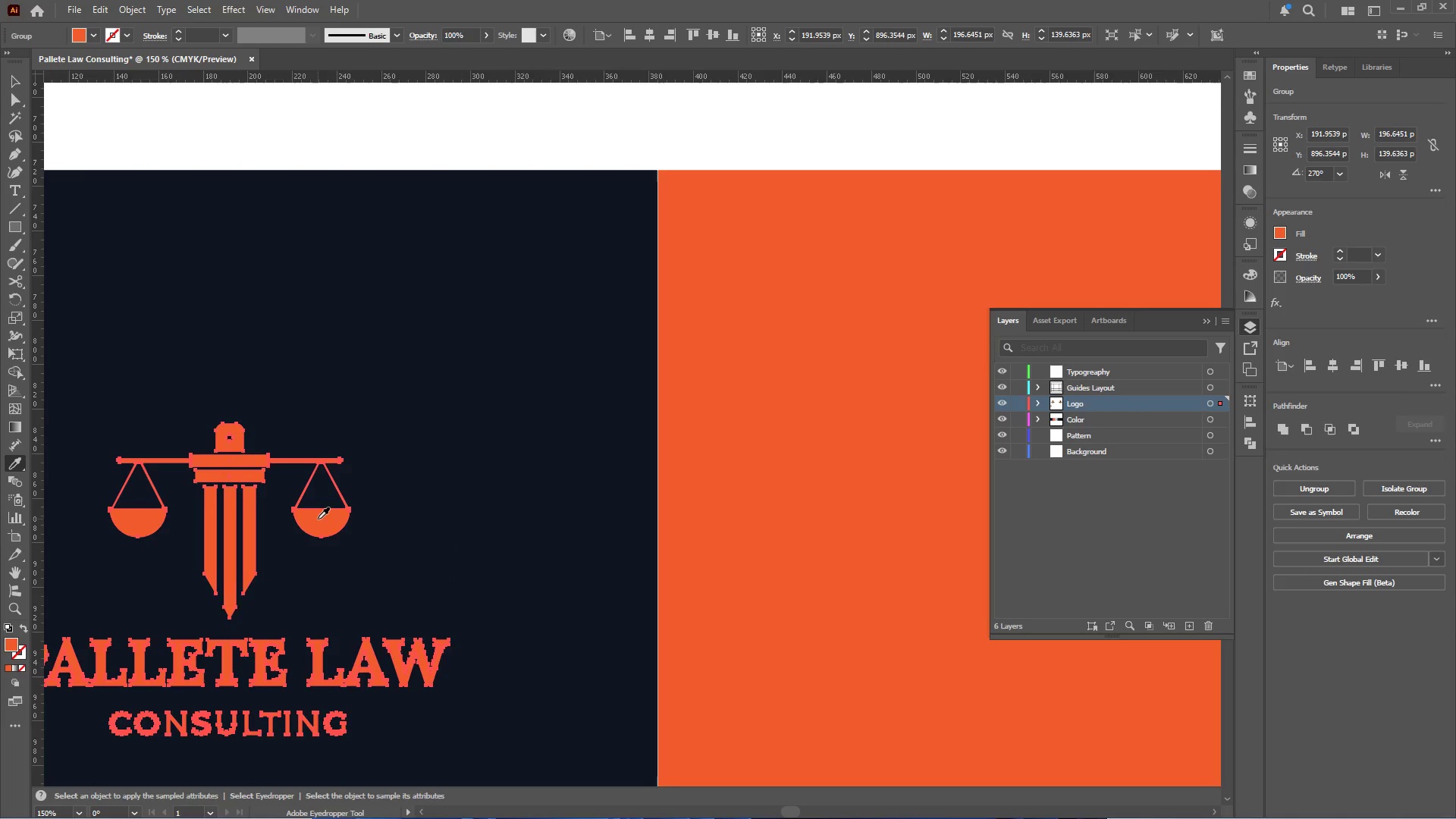 
key(Alt+AltLeft)
 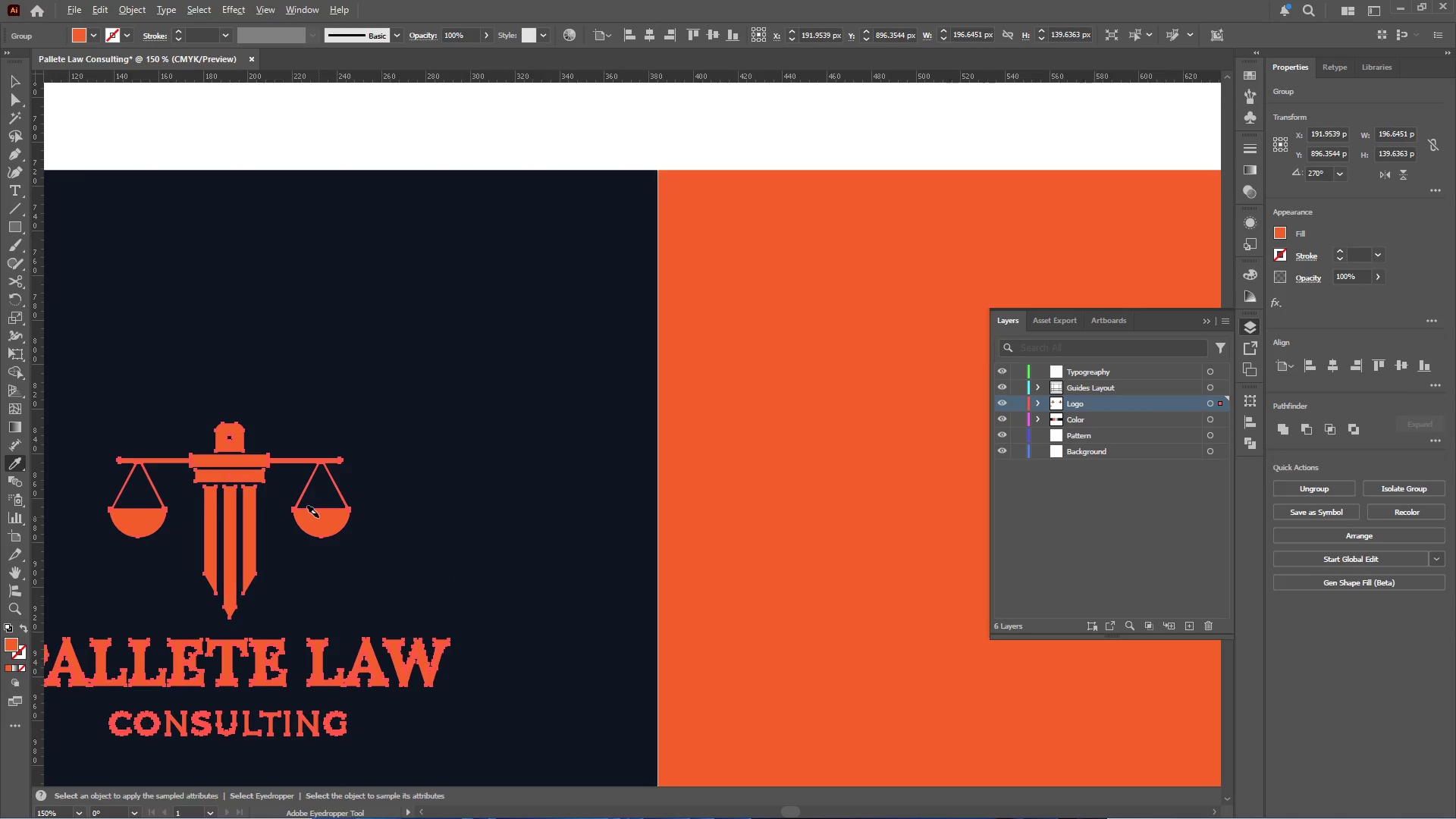 
scroll: coordinate [318, 517], scroll_direction: down, amount: 1.0
 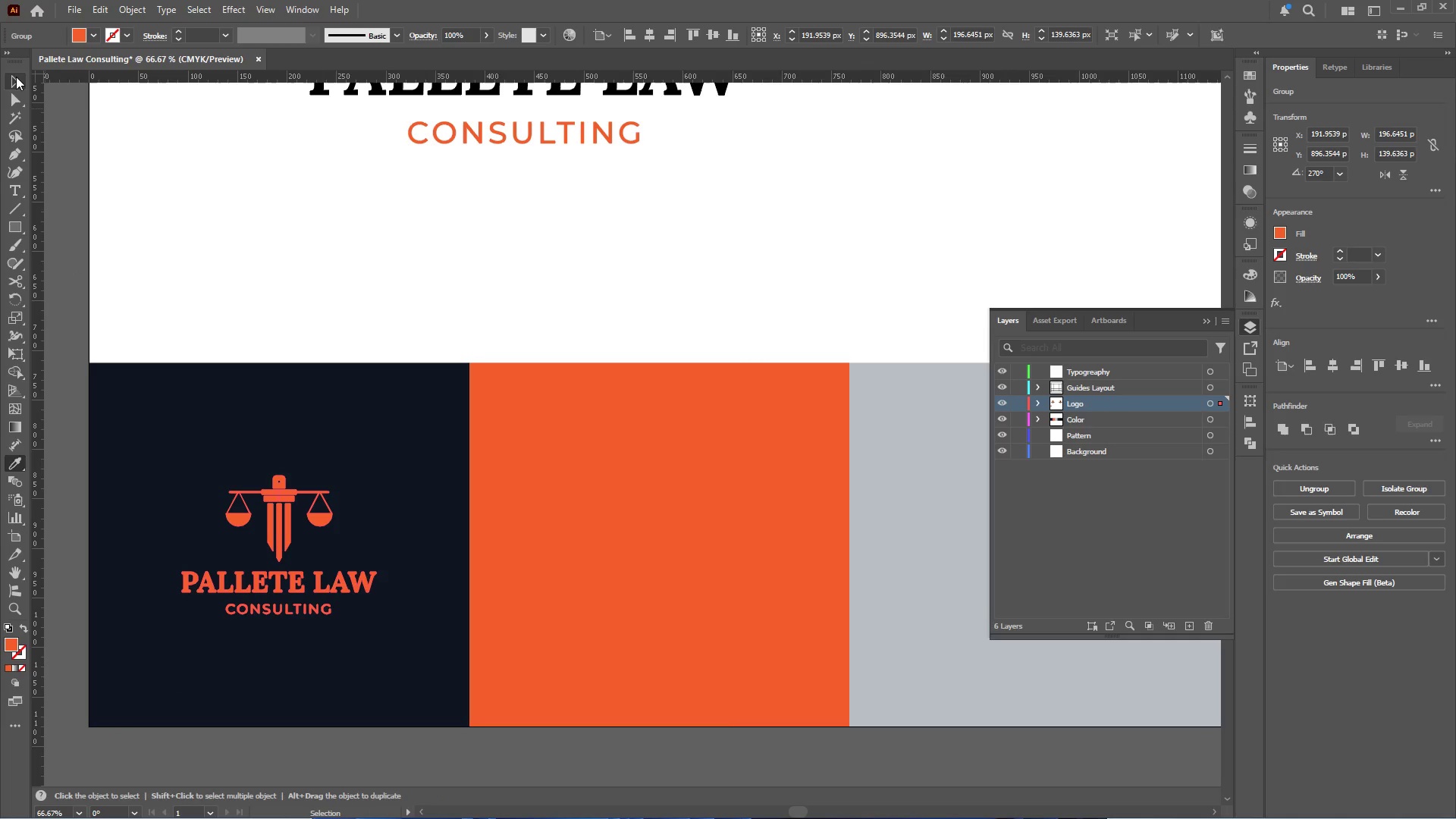 
double_click([180, 200])
 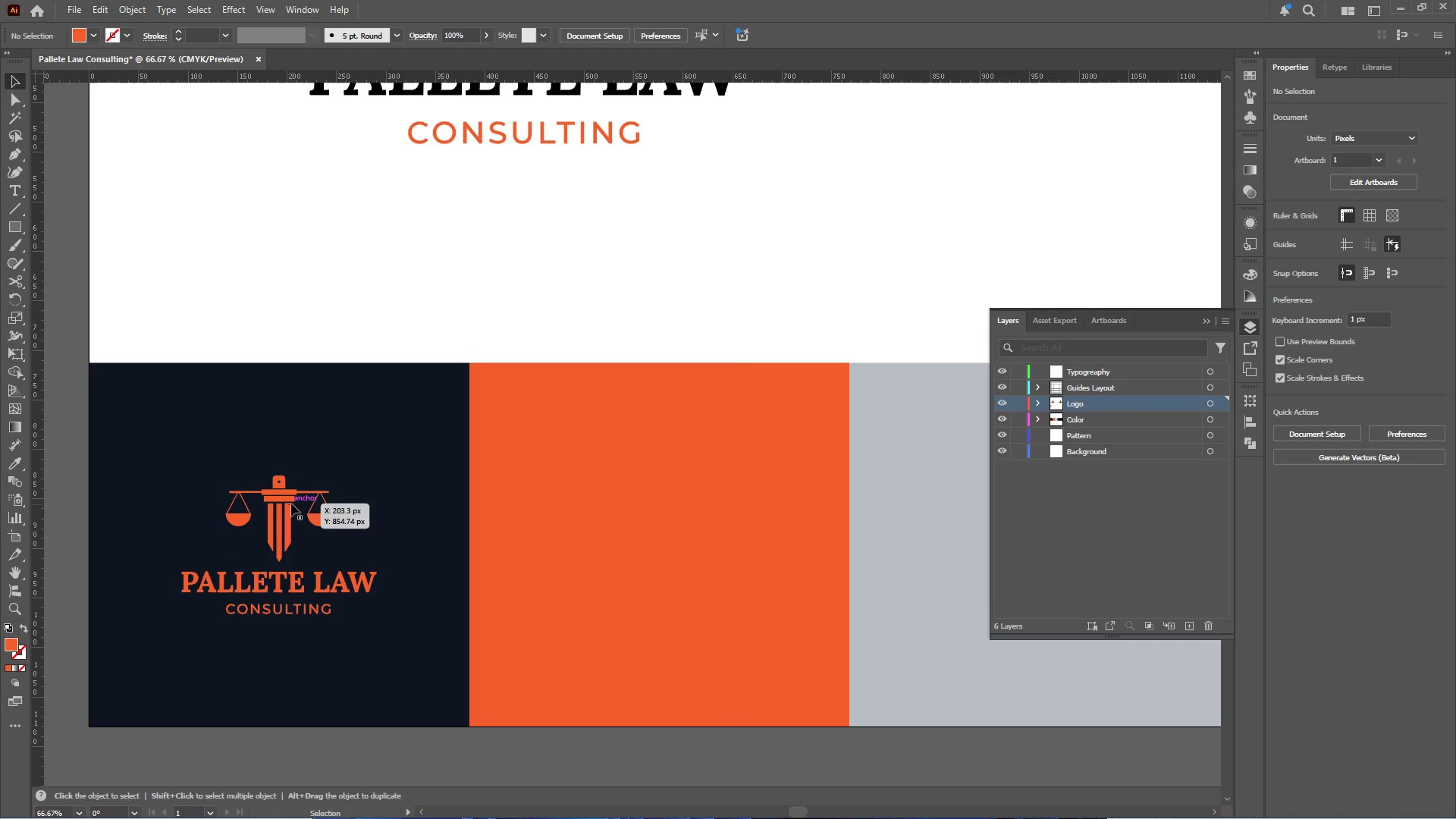 
left_click_drag(start_coordinate=[280, 498], to_coordinate=[650, 513])
 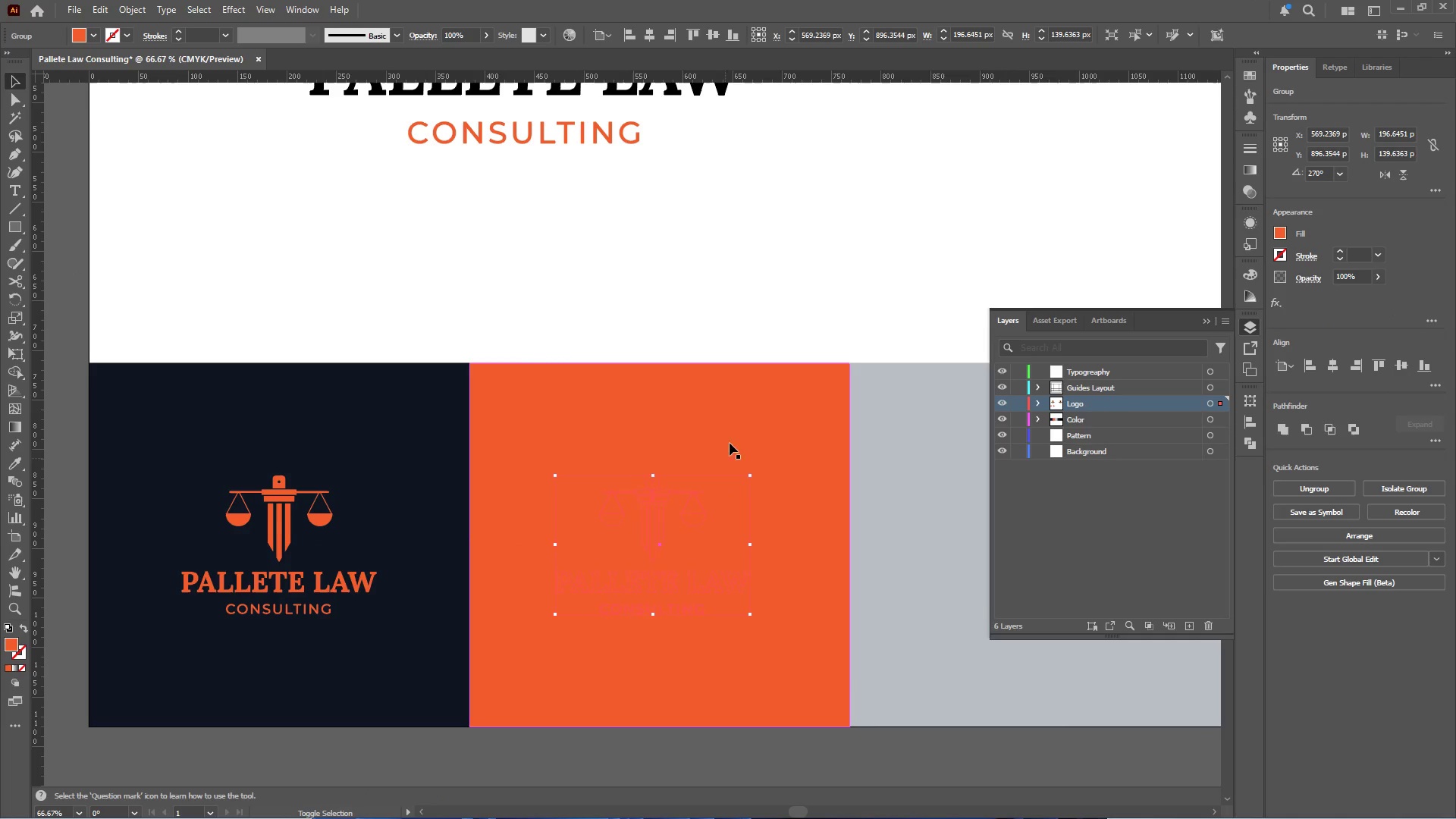 
hold_key(key=AltLeft, duration=0.83)
 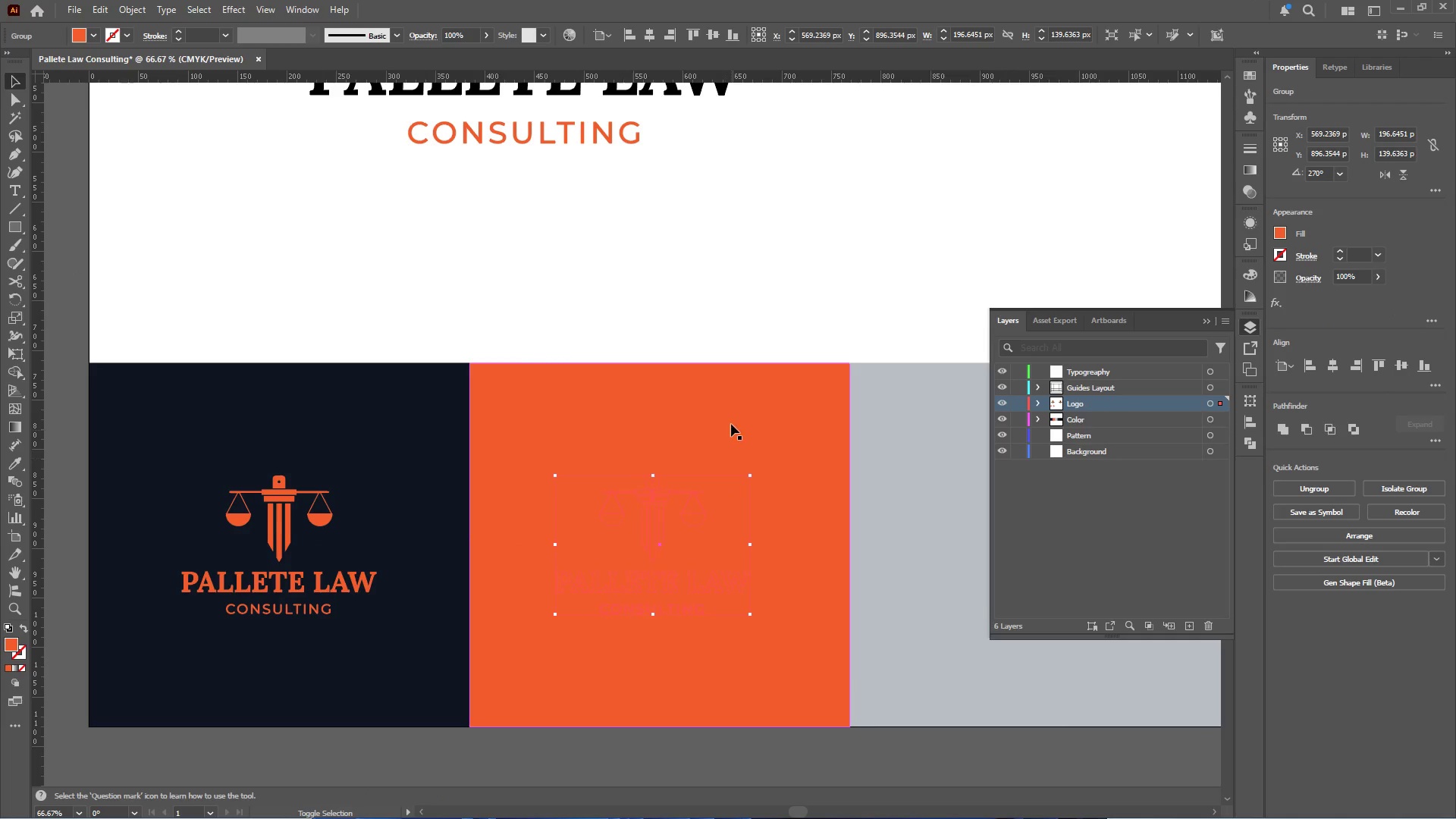 
hold_key(key=ShiftLeft, duration=0.66)
 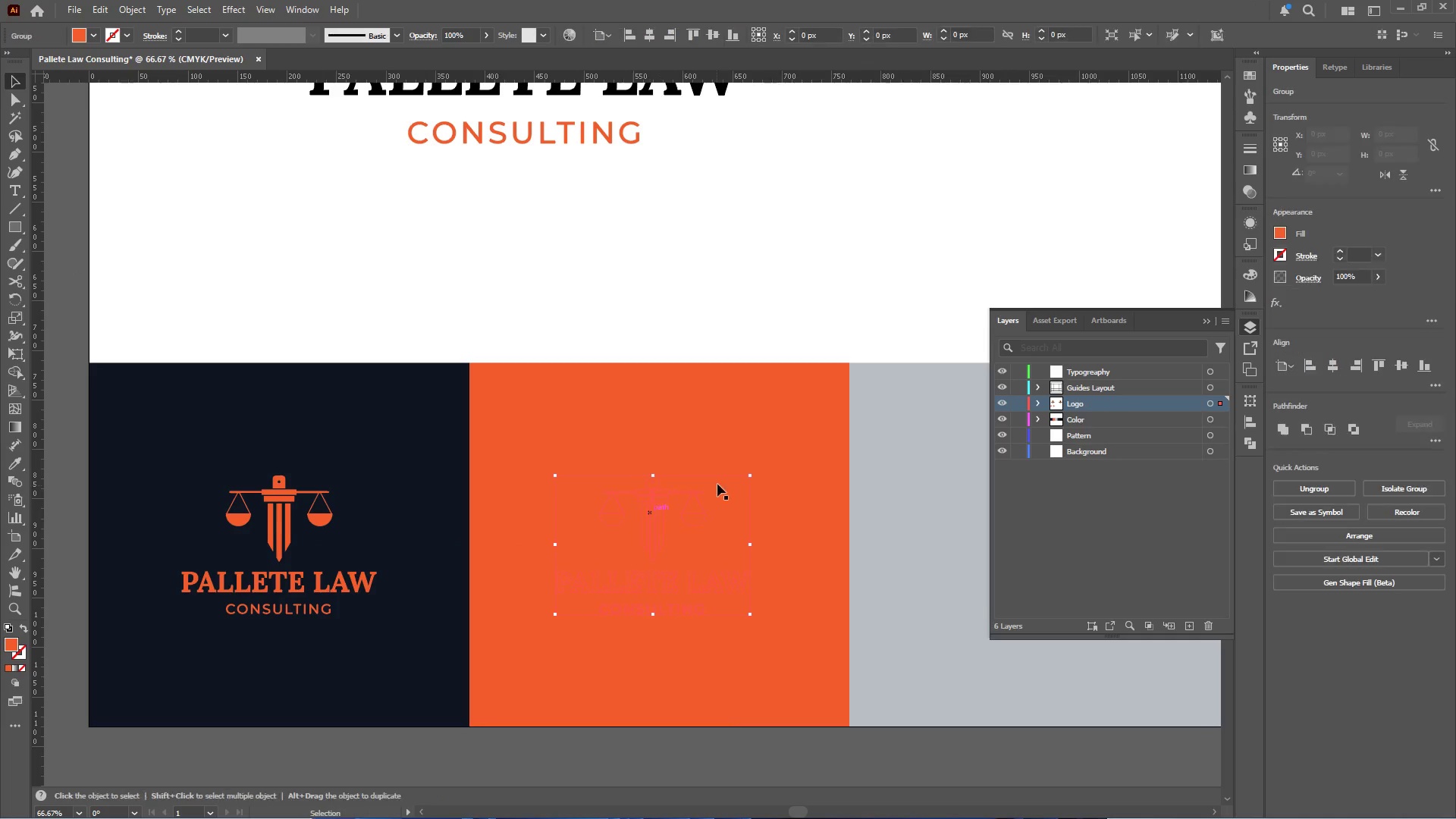 
hold_key(key=ShiftLeft, duration=0.64)
left_click([730, 423])
 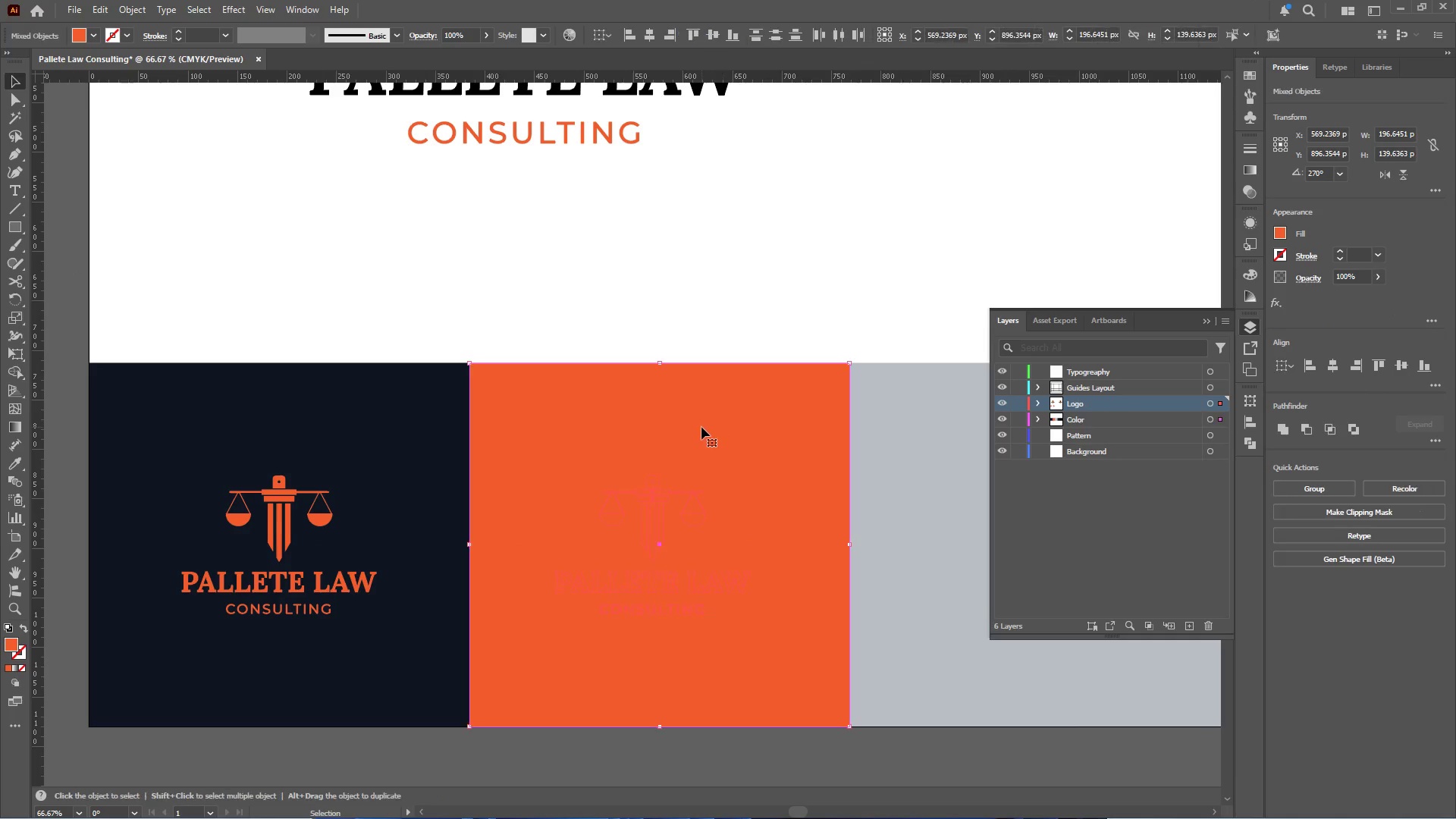 
double_click([701, 427])
 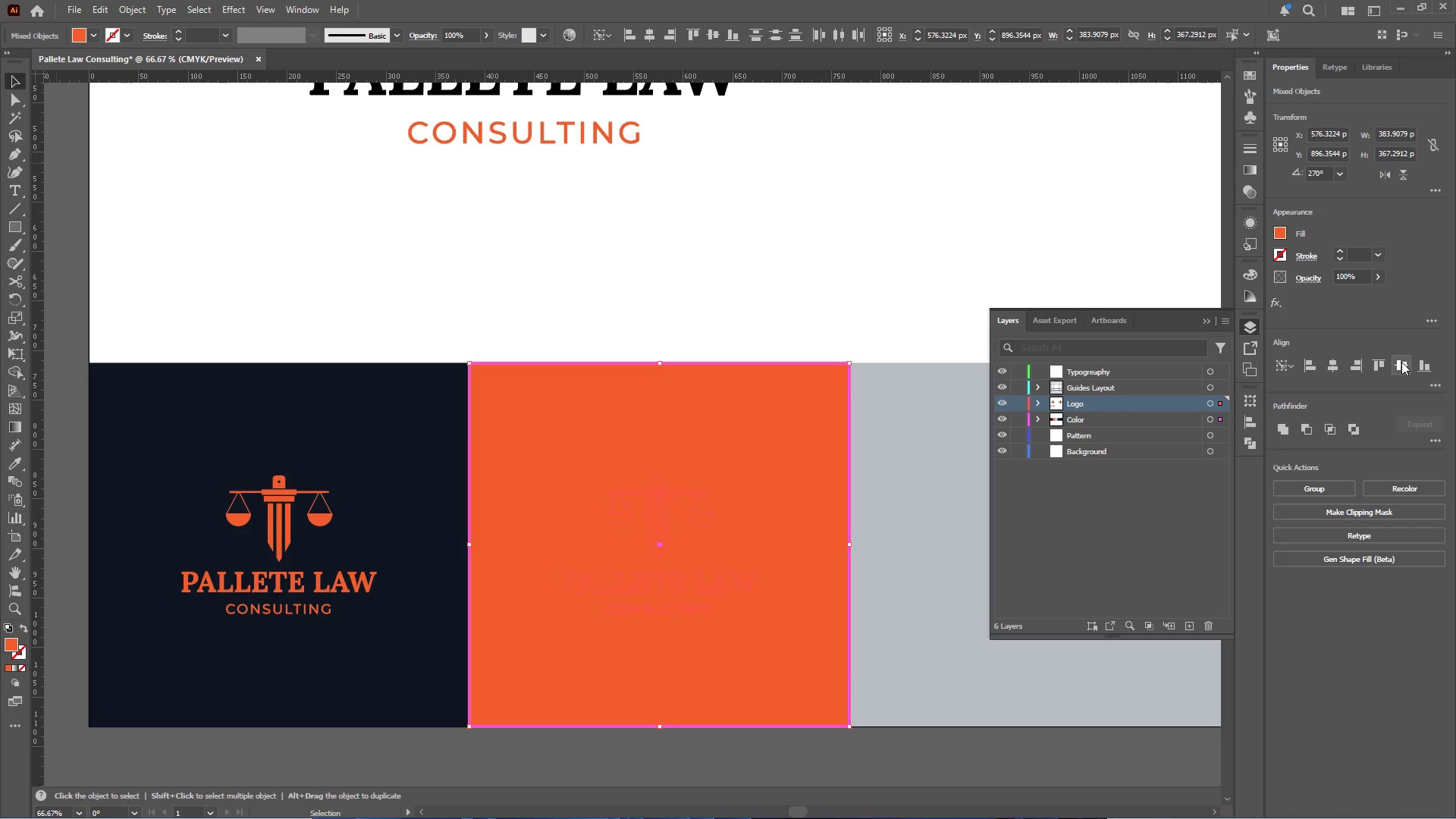 
left_click([903, 281])
 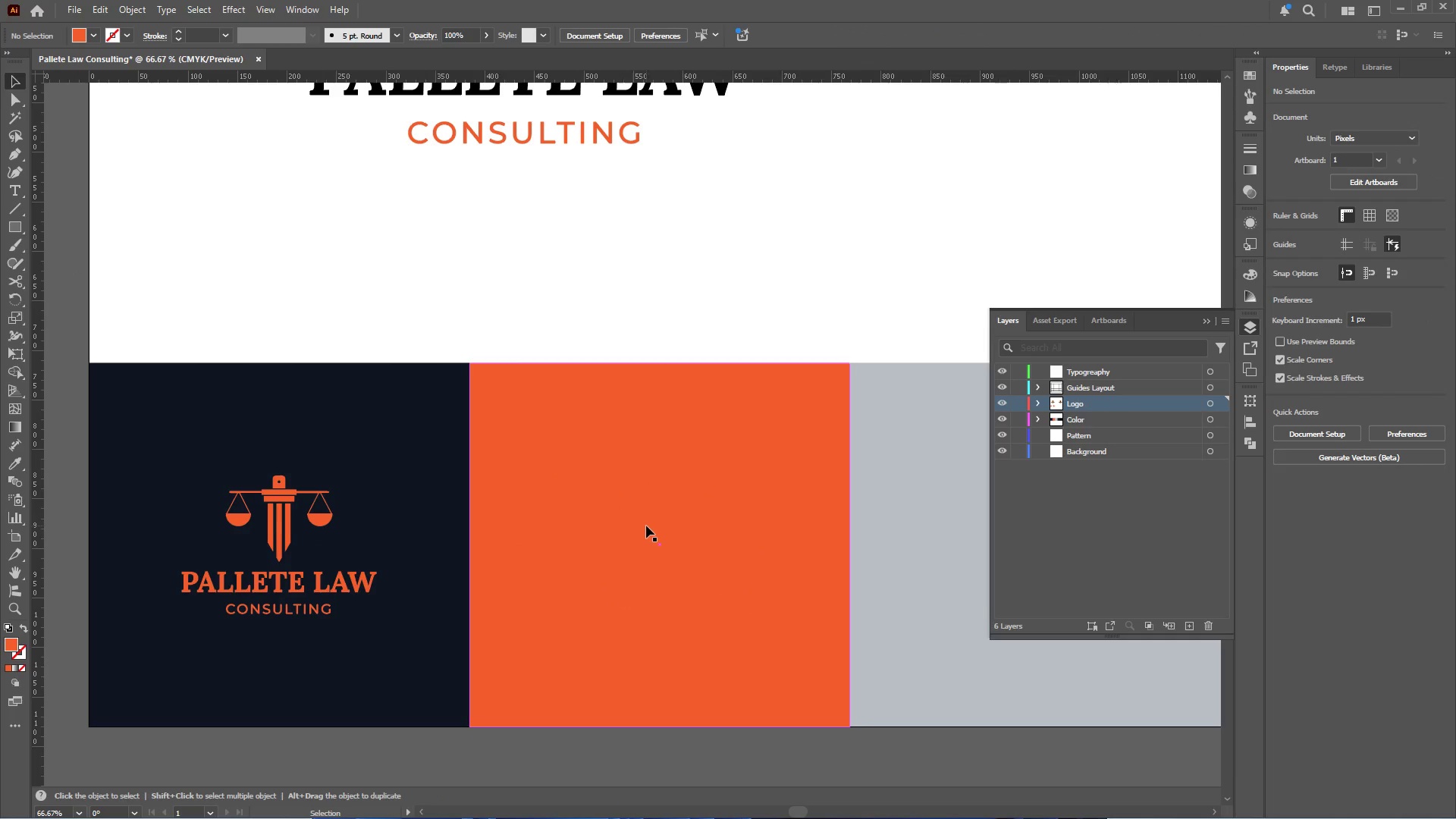 
left_click([648, 525])
 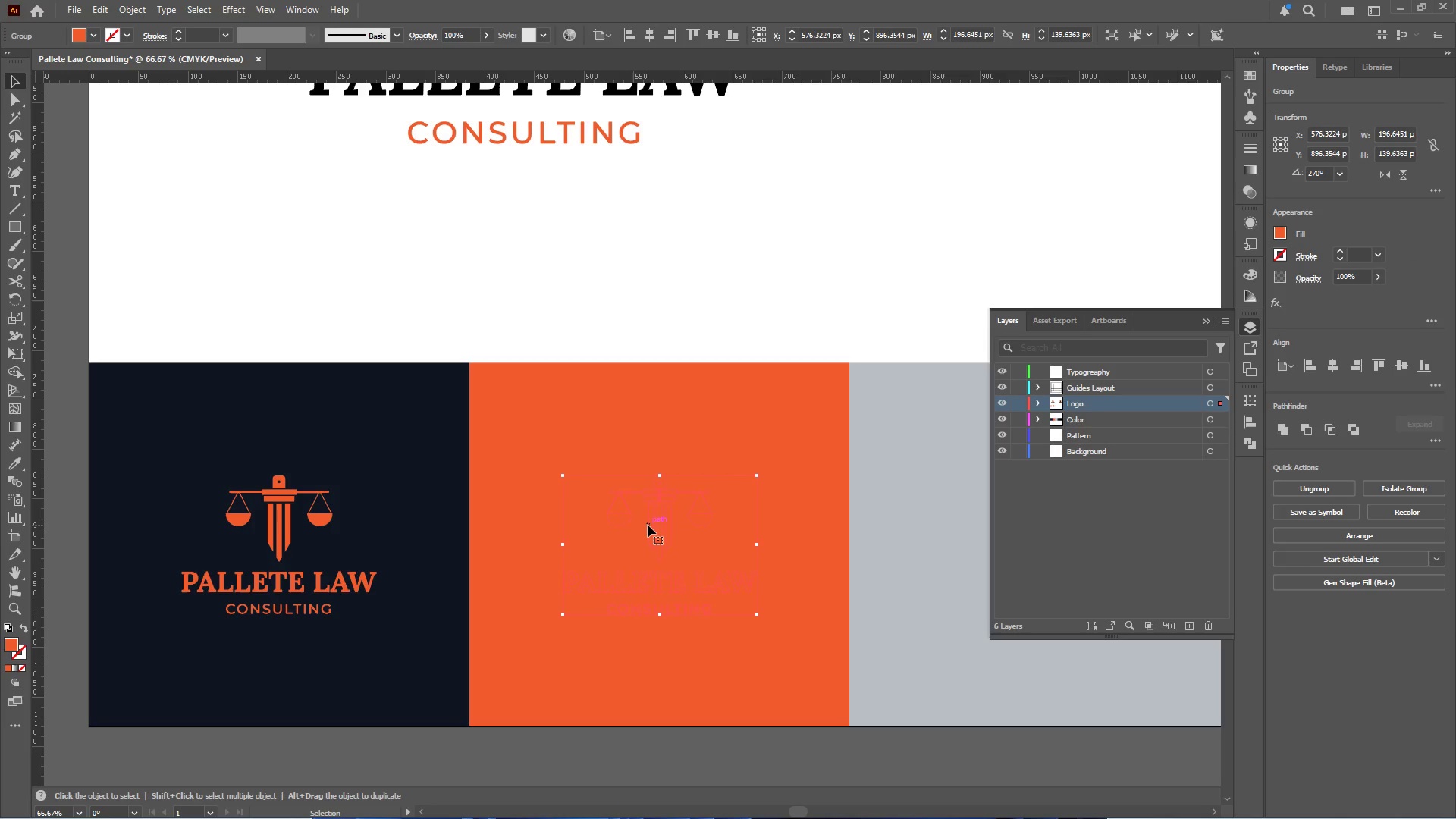 
key(I)
 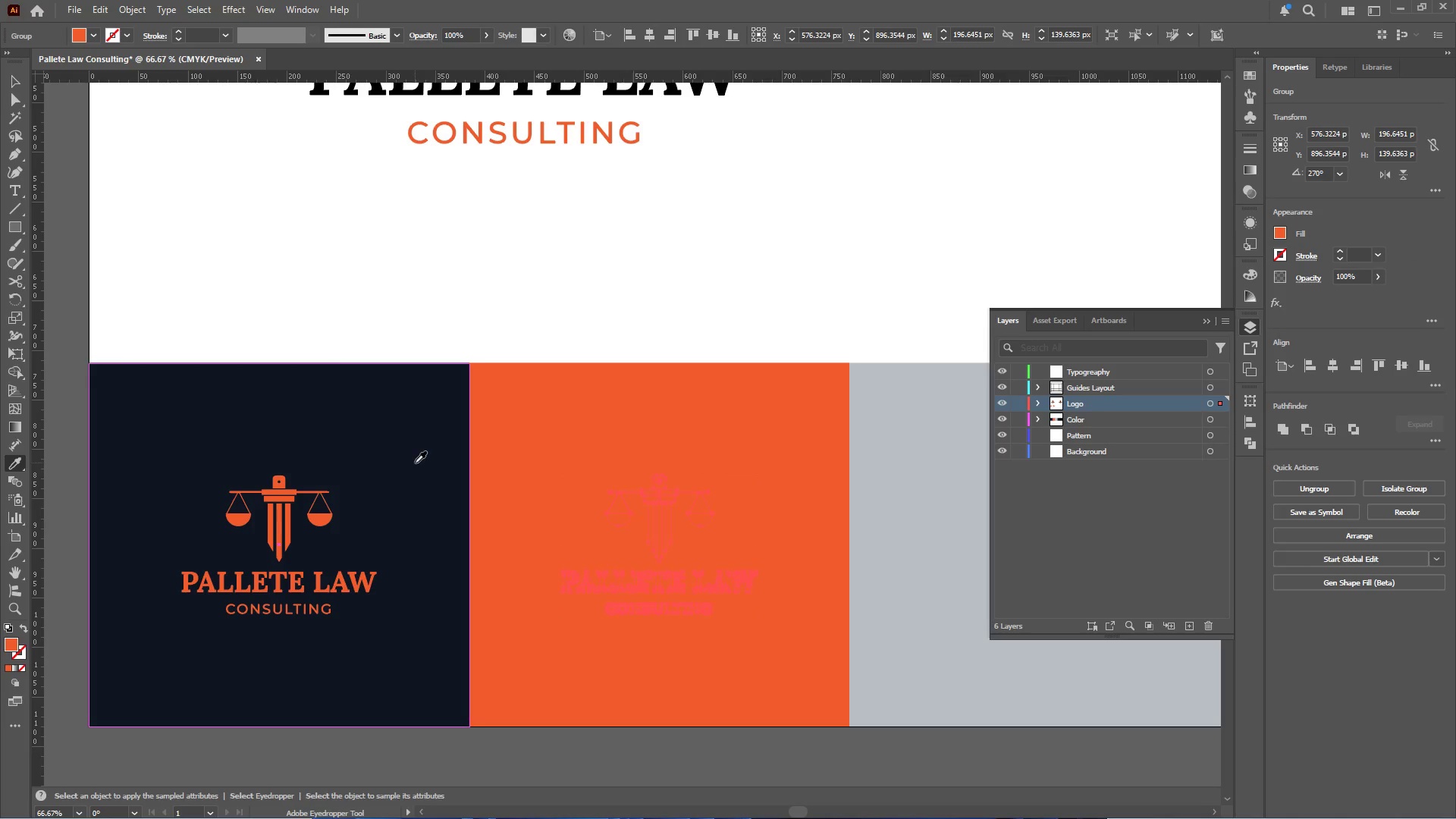 
left_click([413, 447])
 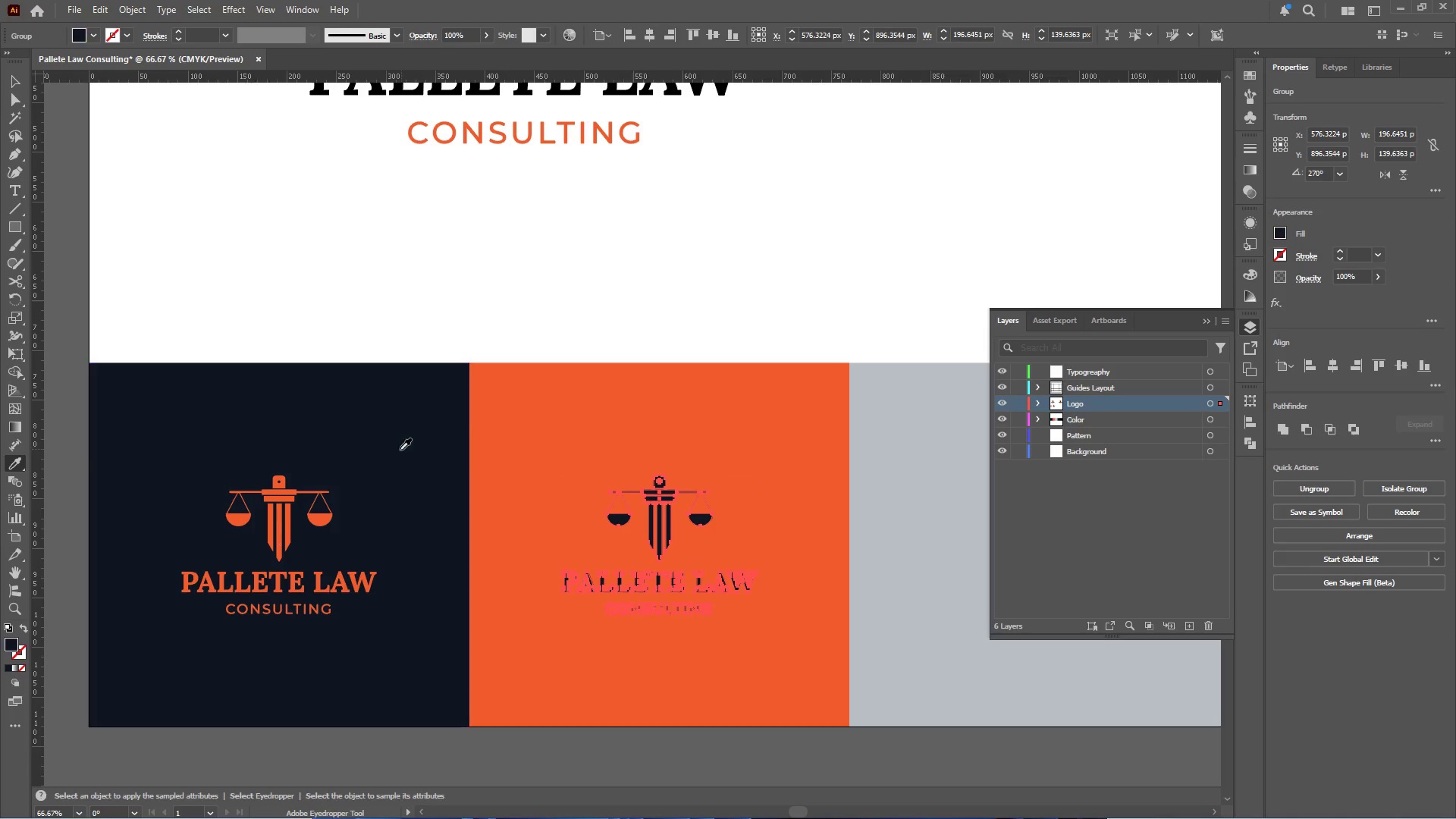 
hold_key(key=AltLeft, duration=0.34)
scroll: coordinate [372, 454], scroll_direction: down, amount: 1.0
 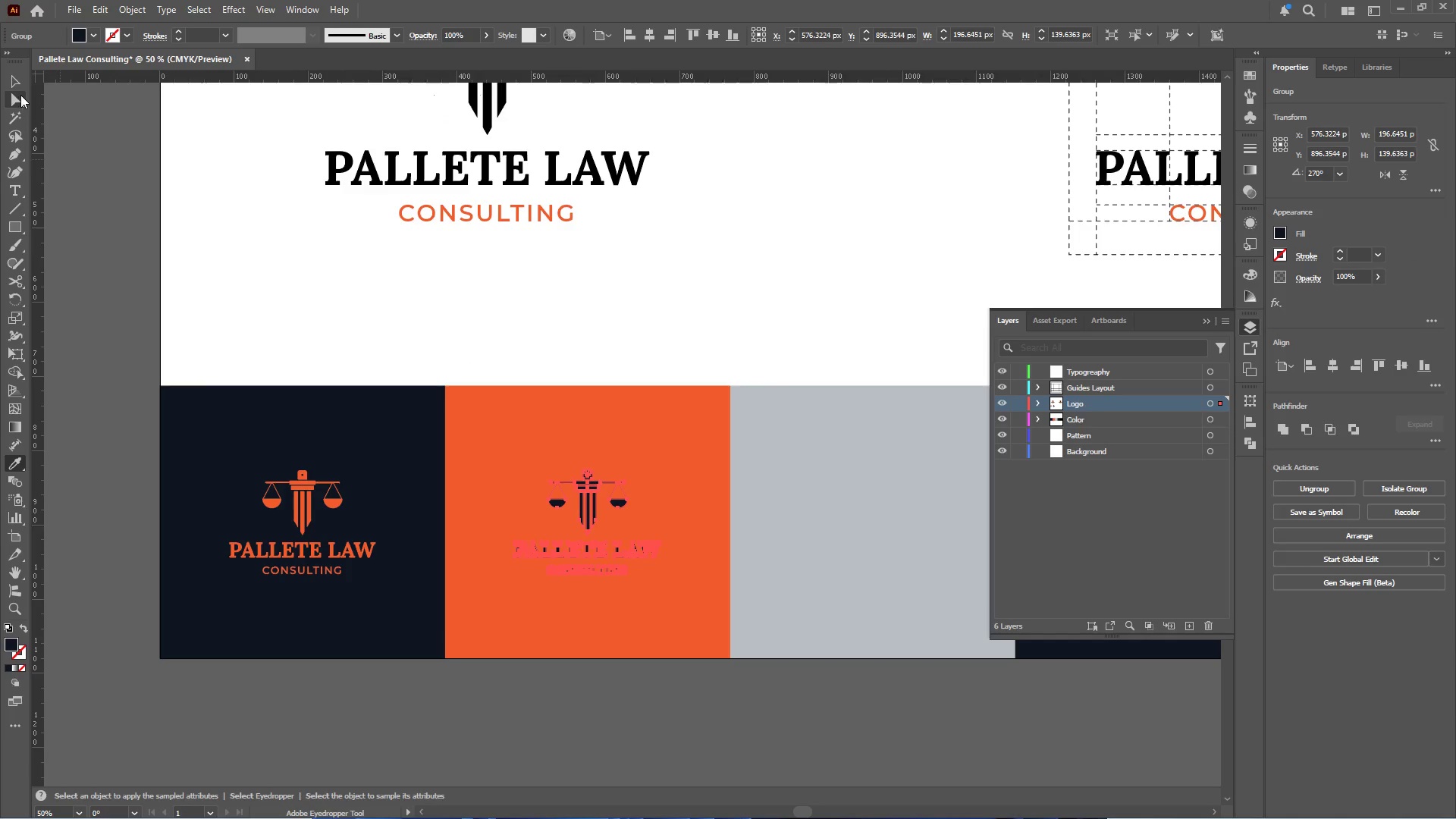 
left_click([18, 83])
 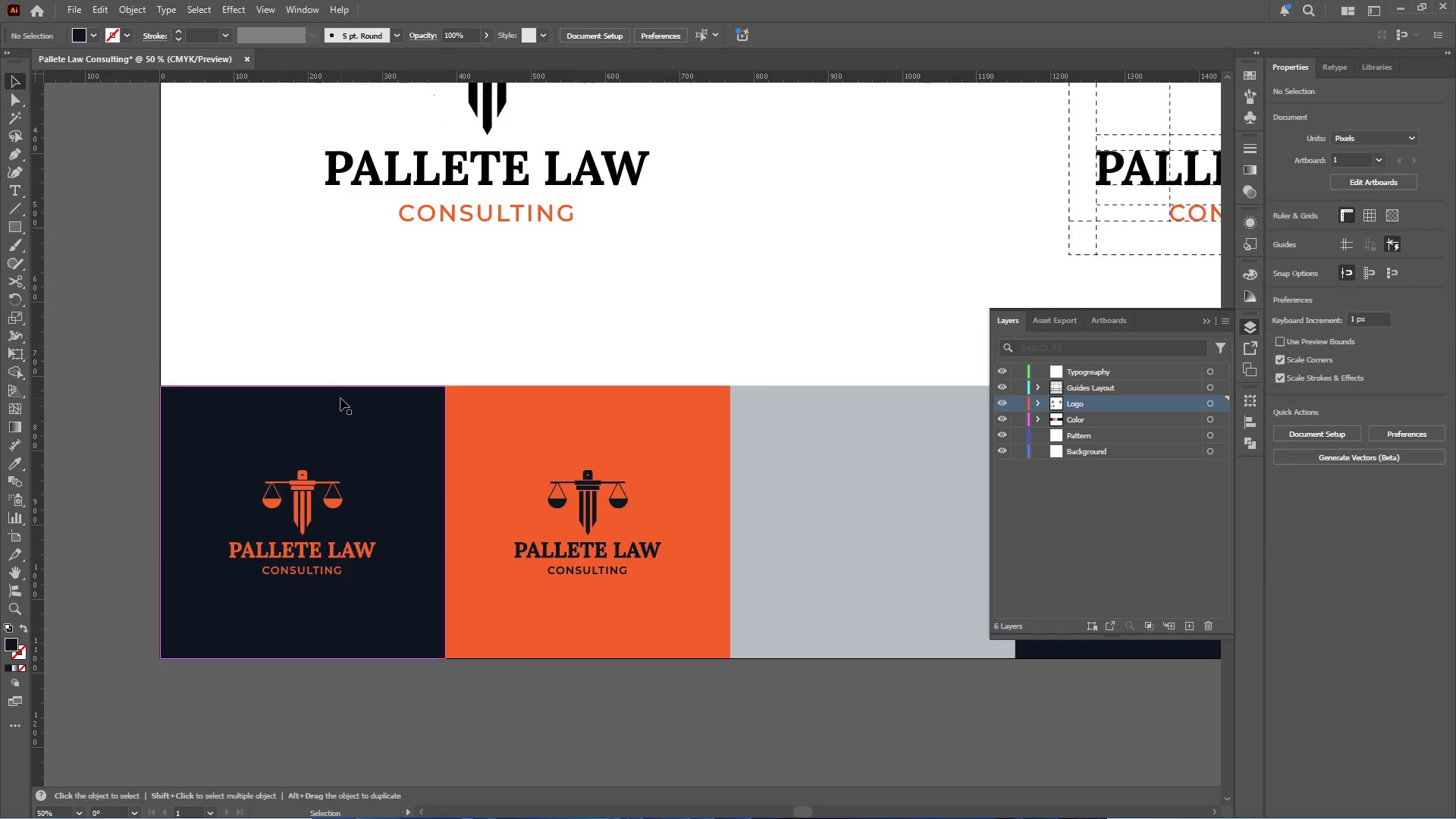 
hold_key(key=Space, duration=0.81)
 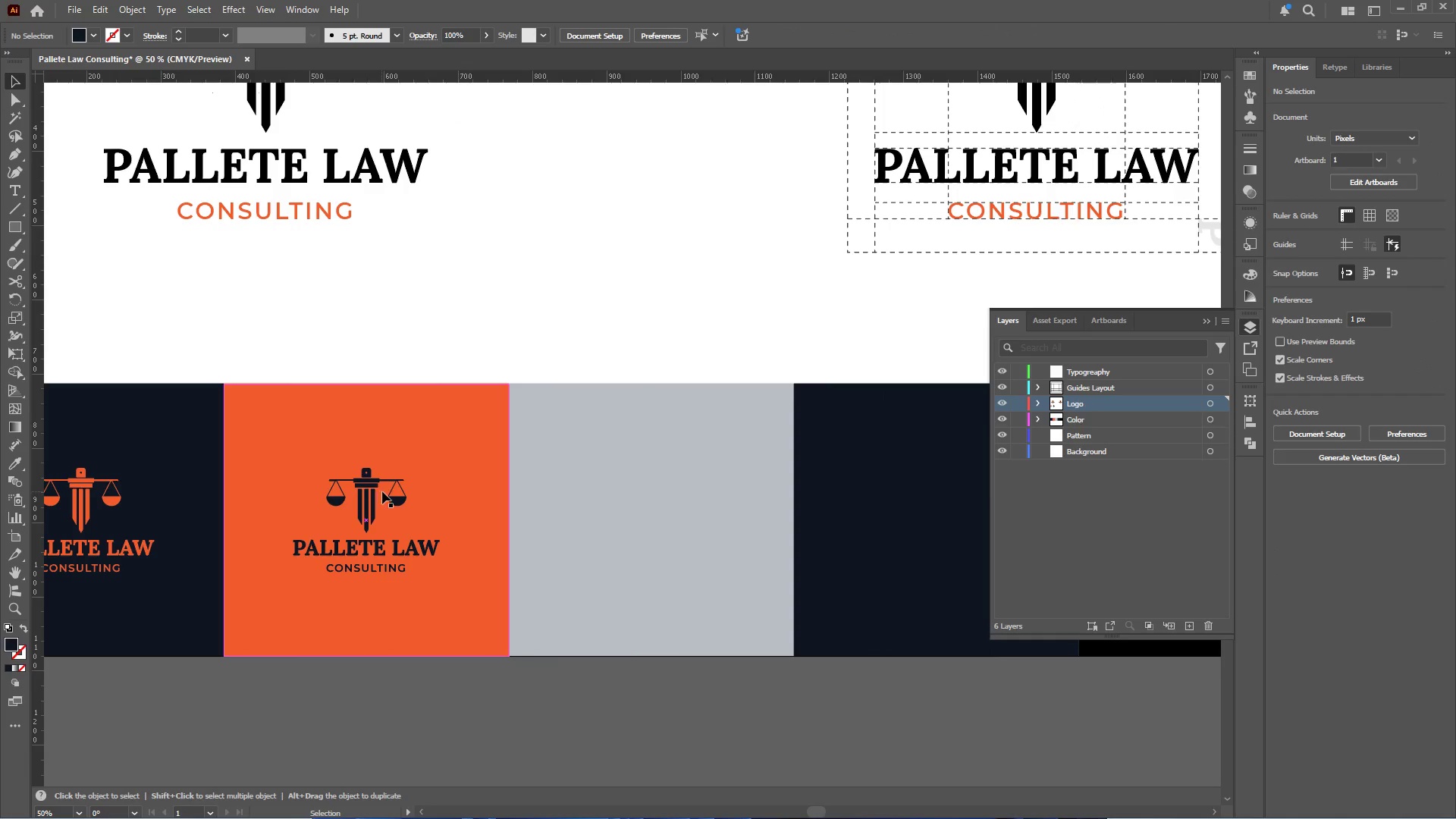 
left_click_drag(start_coordinate=[642, 489], to_coordinate=[419, 487])
 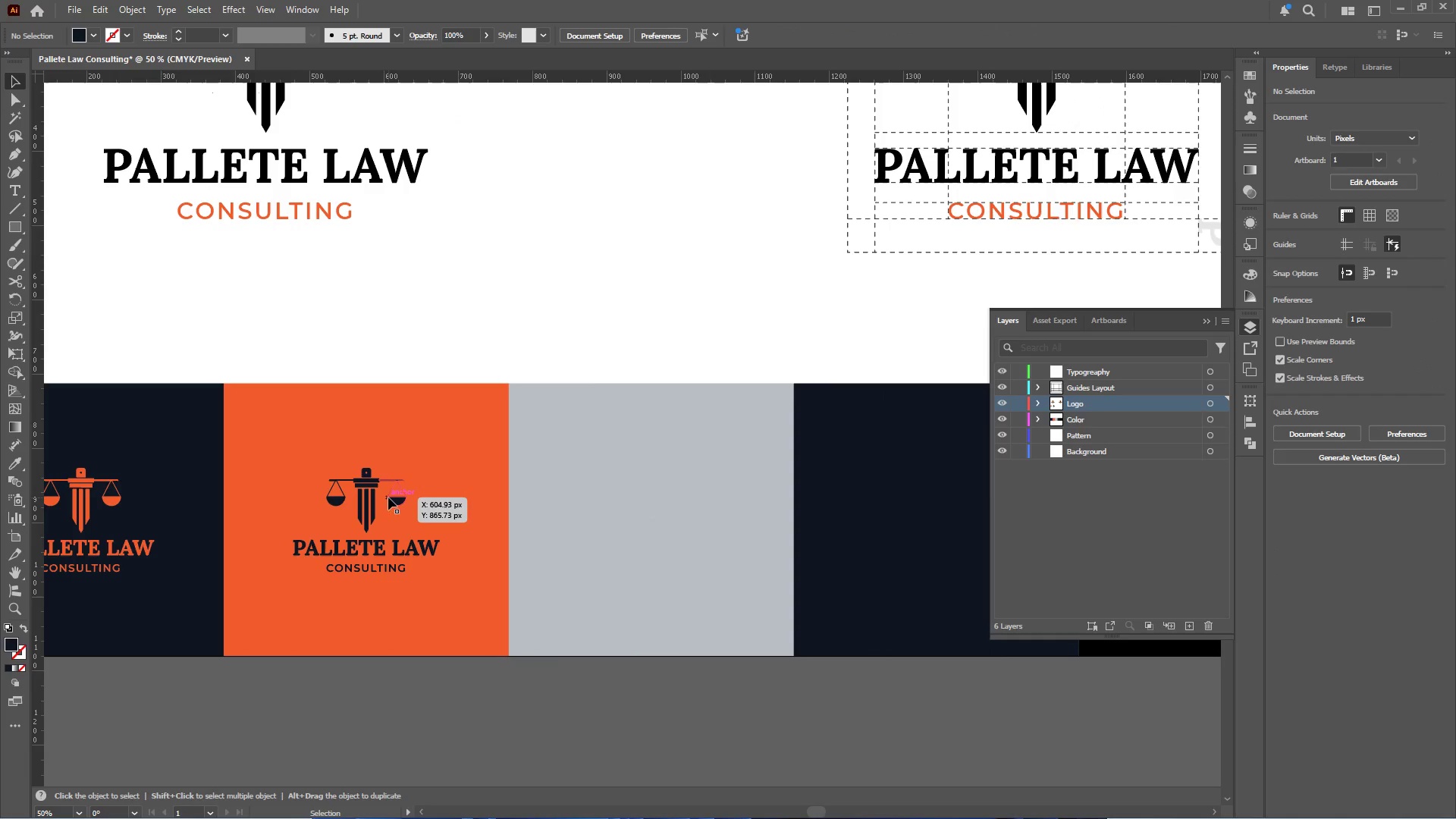 
left_click_drag(start_coordinate=[390, 497], to_coordinate=[645, 501])
 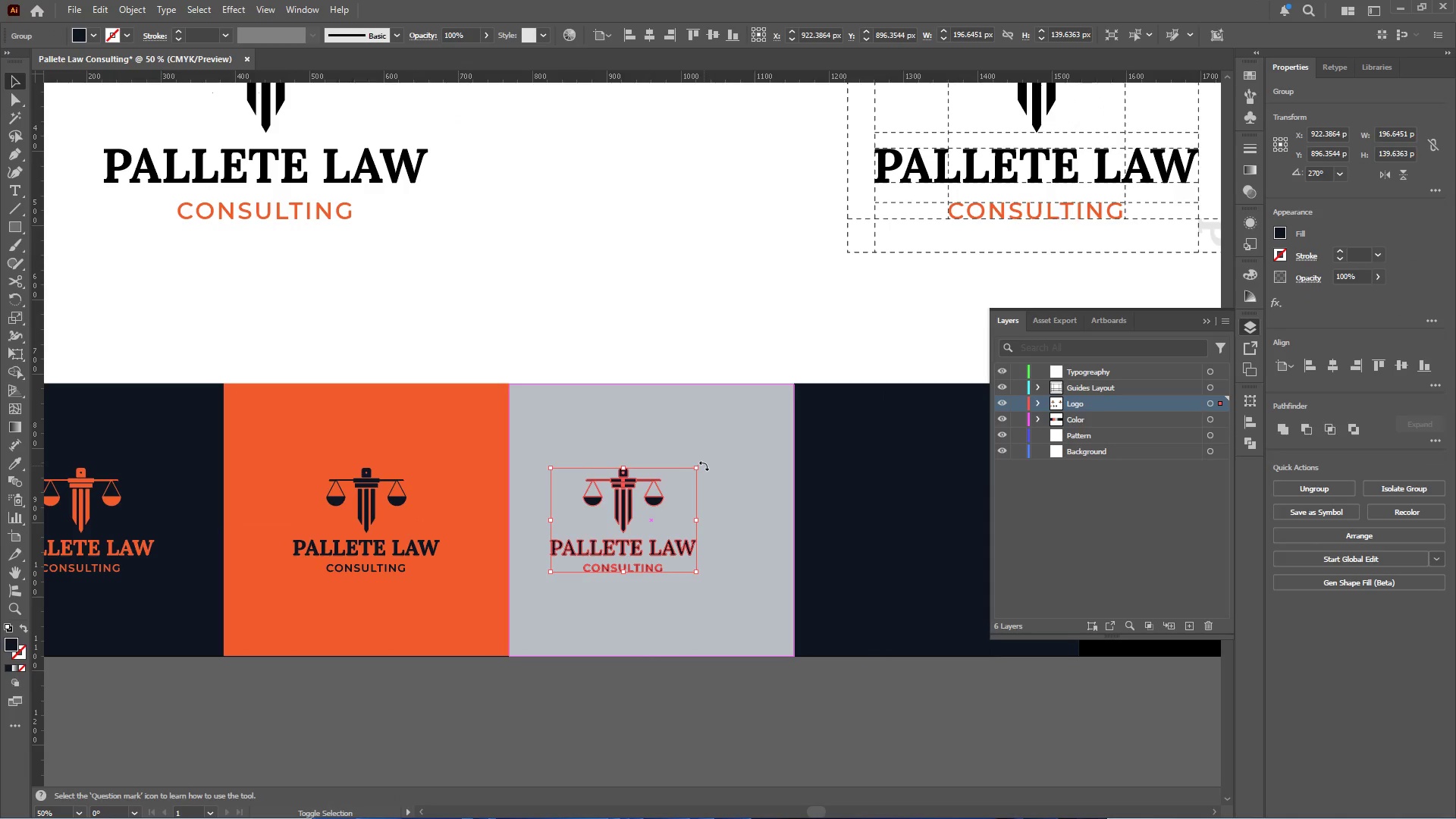 
hold_key(key=AltLeft, duration=0.8)
 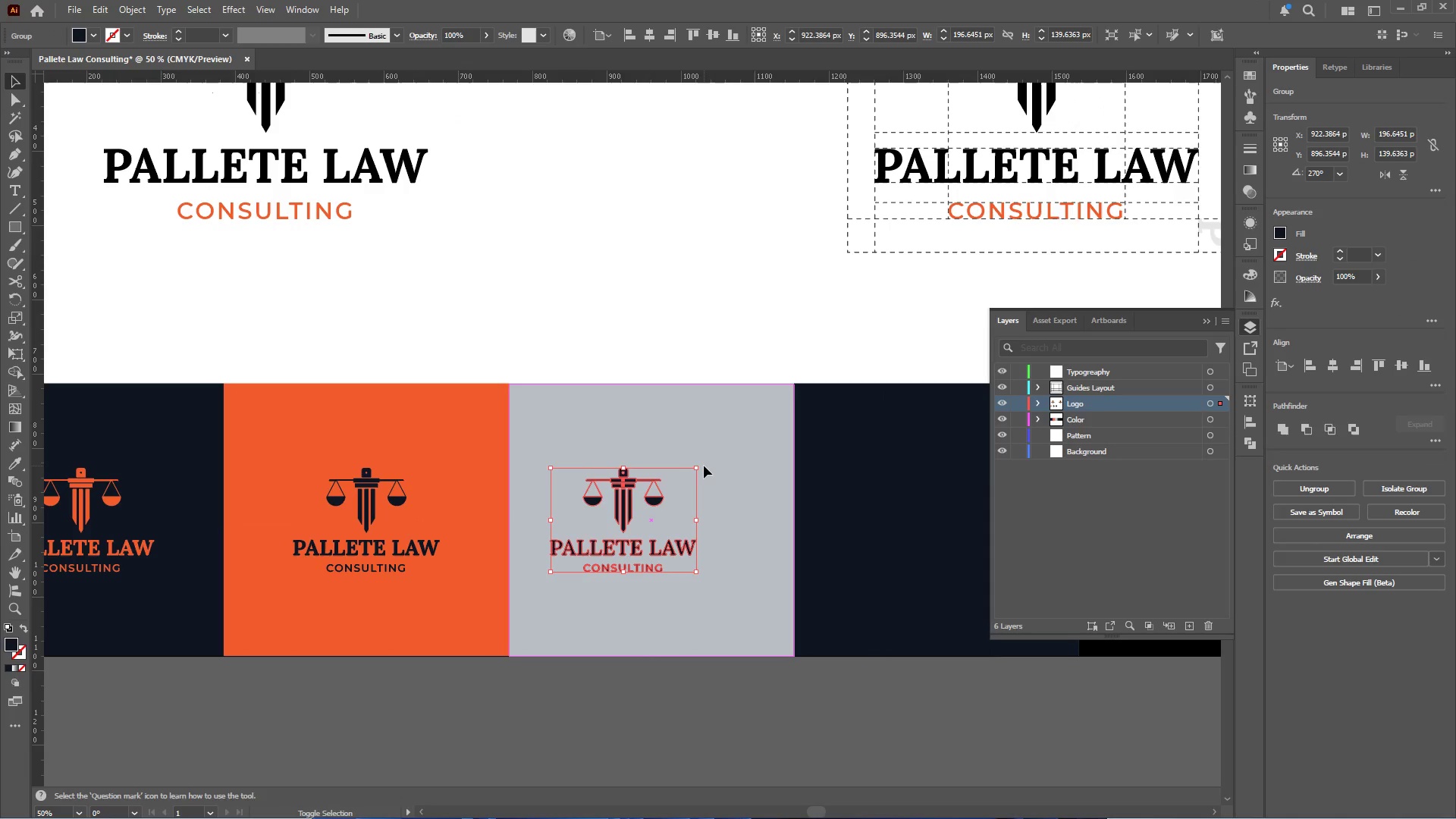 
hold_key(key=ShiftLeft, duration=0.67)
 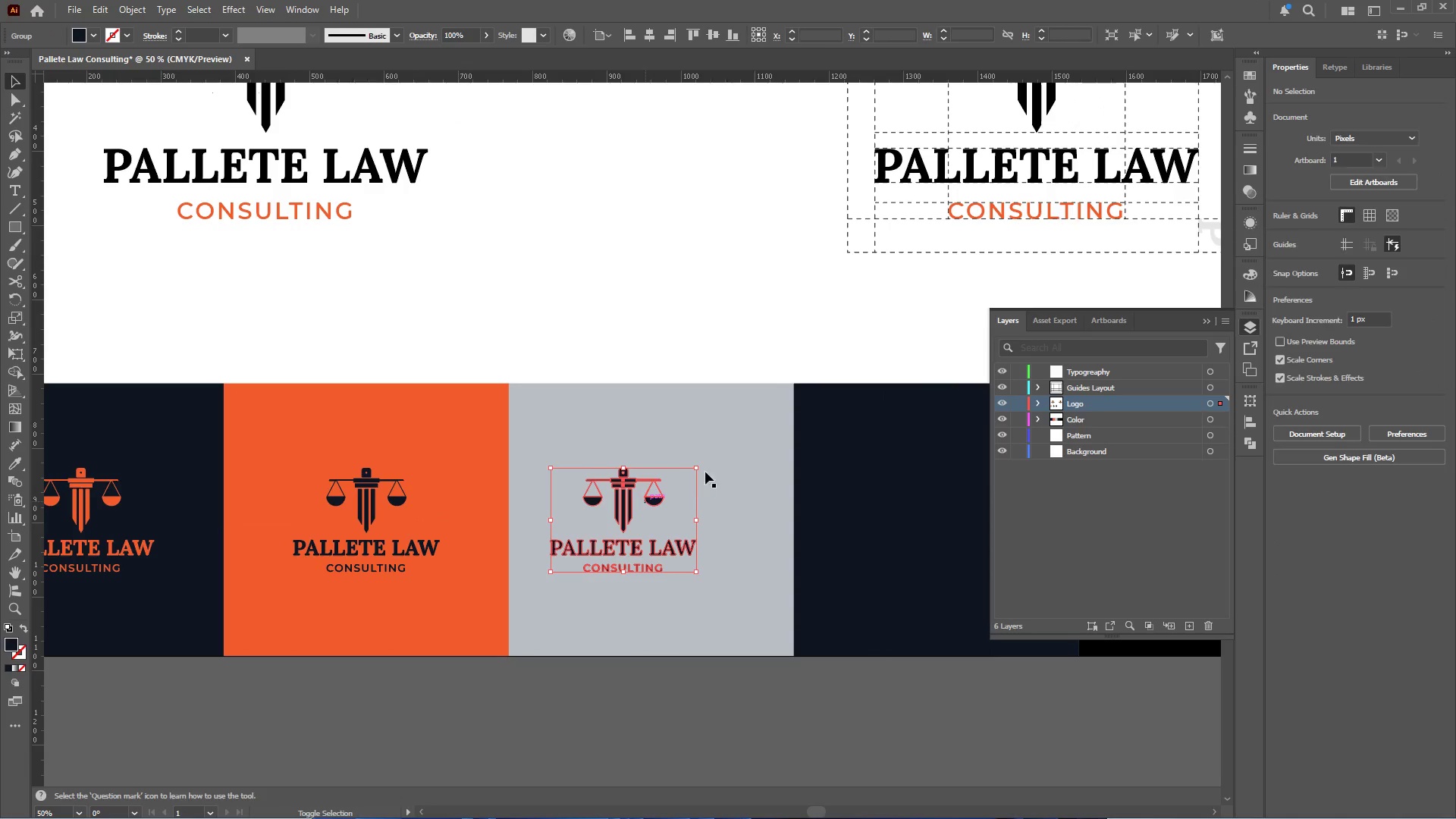 
hold_key(key=ShiftLeft, duration=0.38)
left_click([704, 466])
 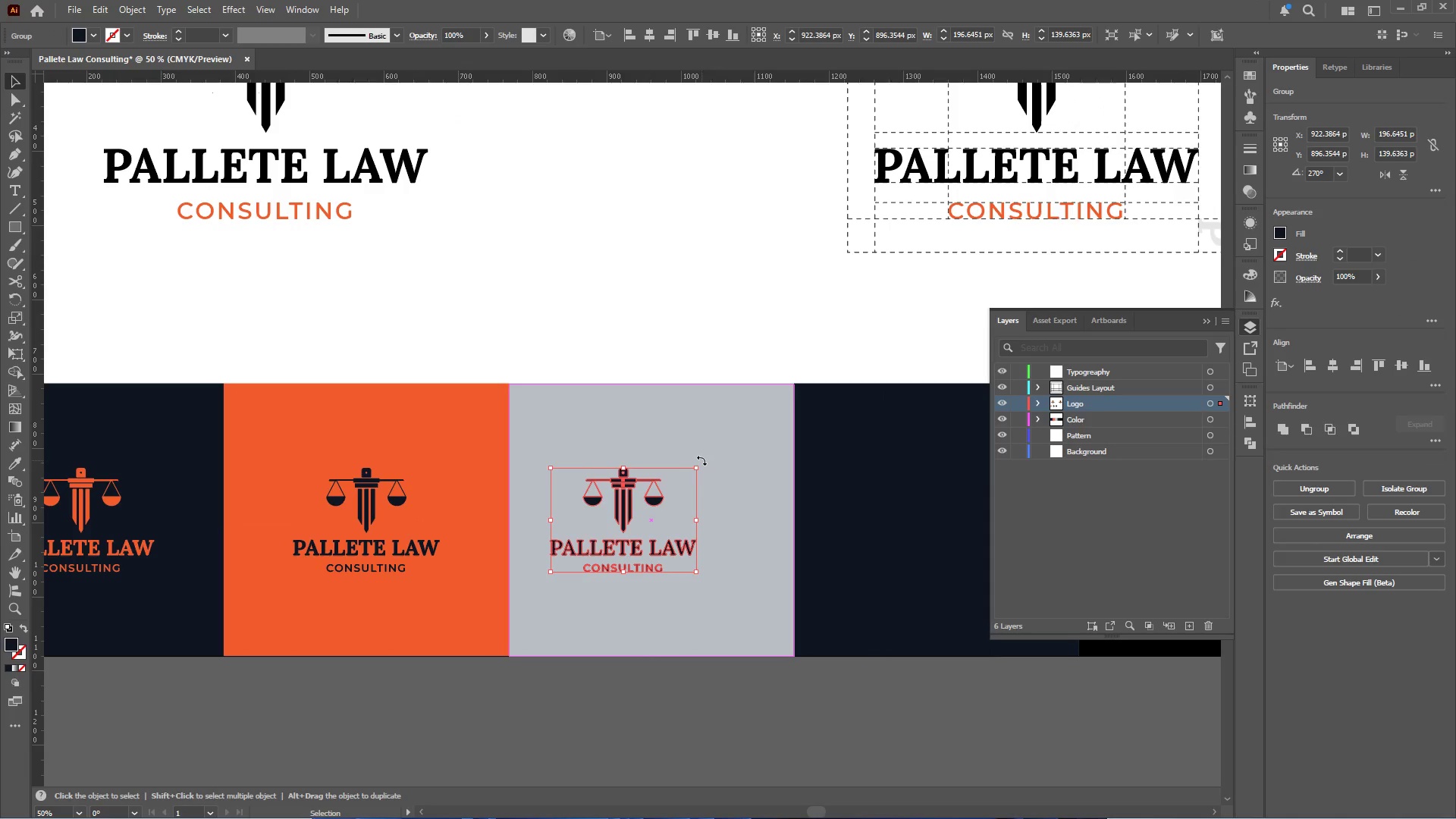 
hold_key(key=ShiftLeft, duration=0.55)
left_click([717, 447])
 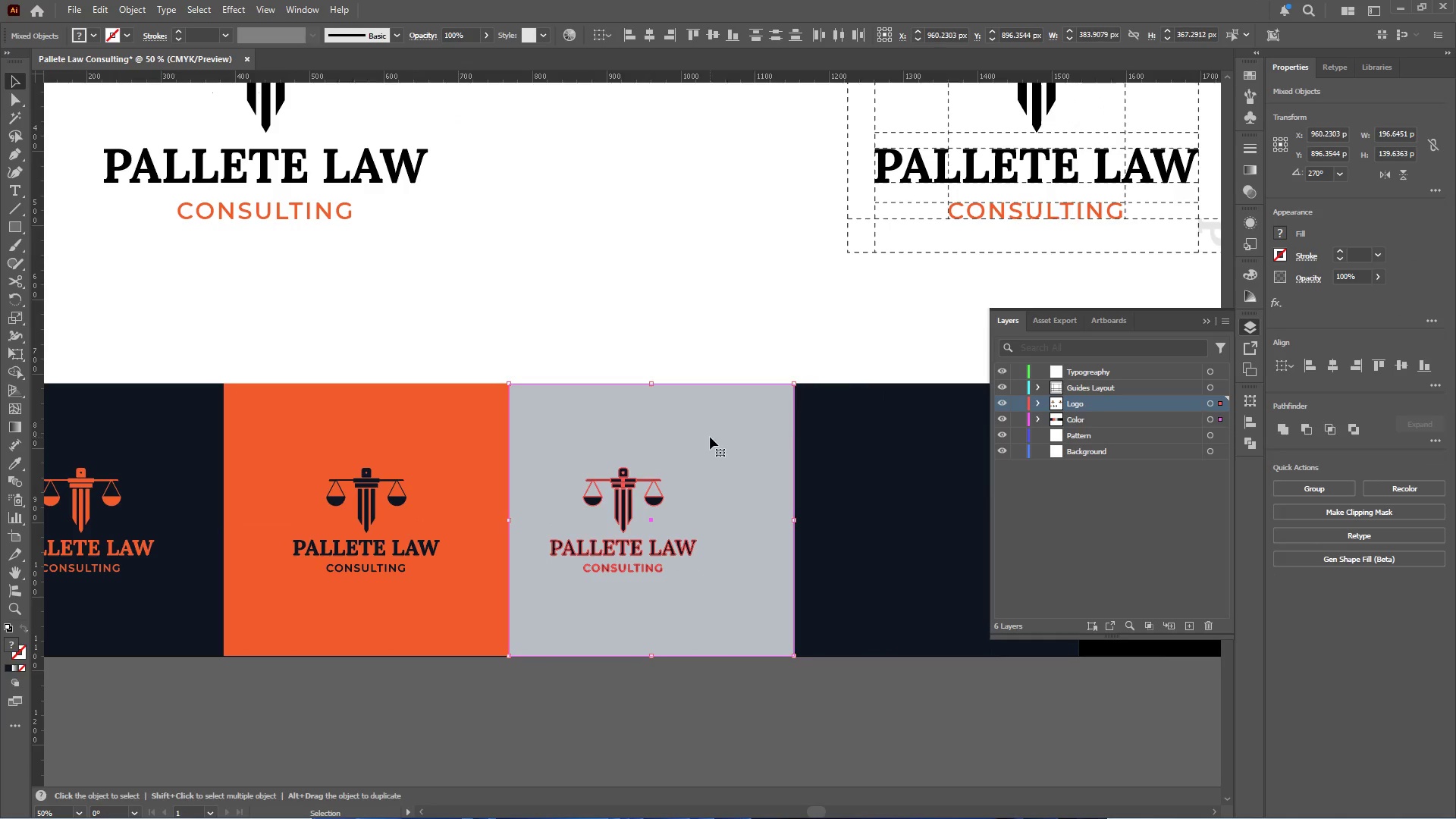 
left_click([710, 437])
 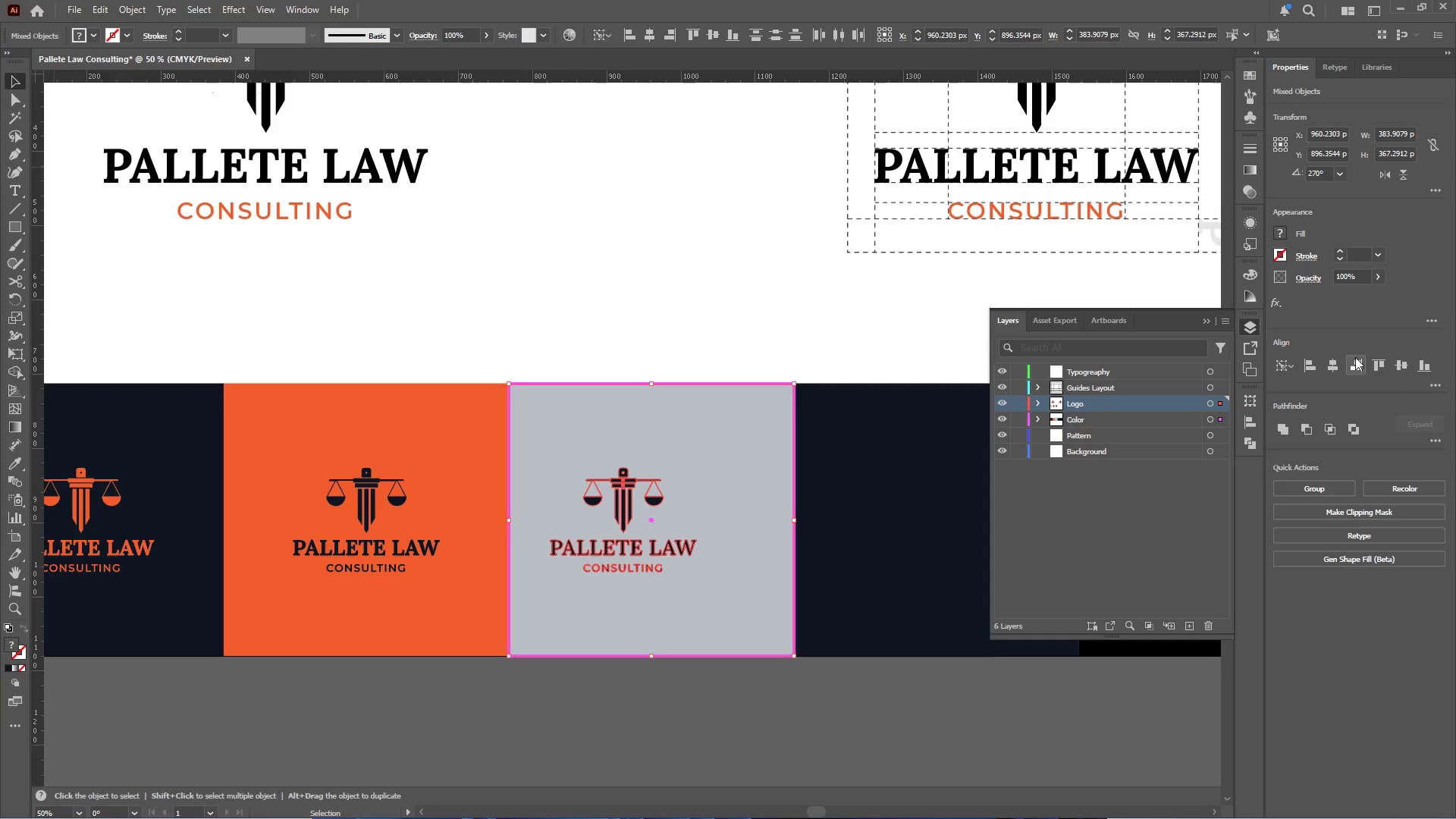 
left_click([1337, 364])
 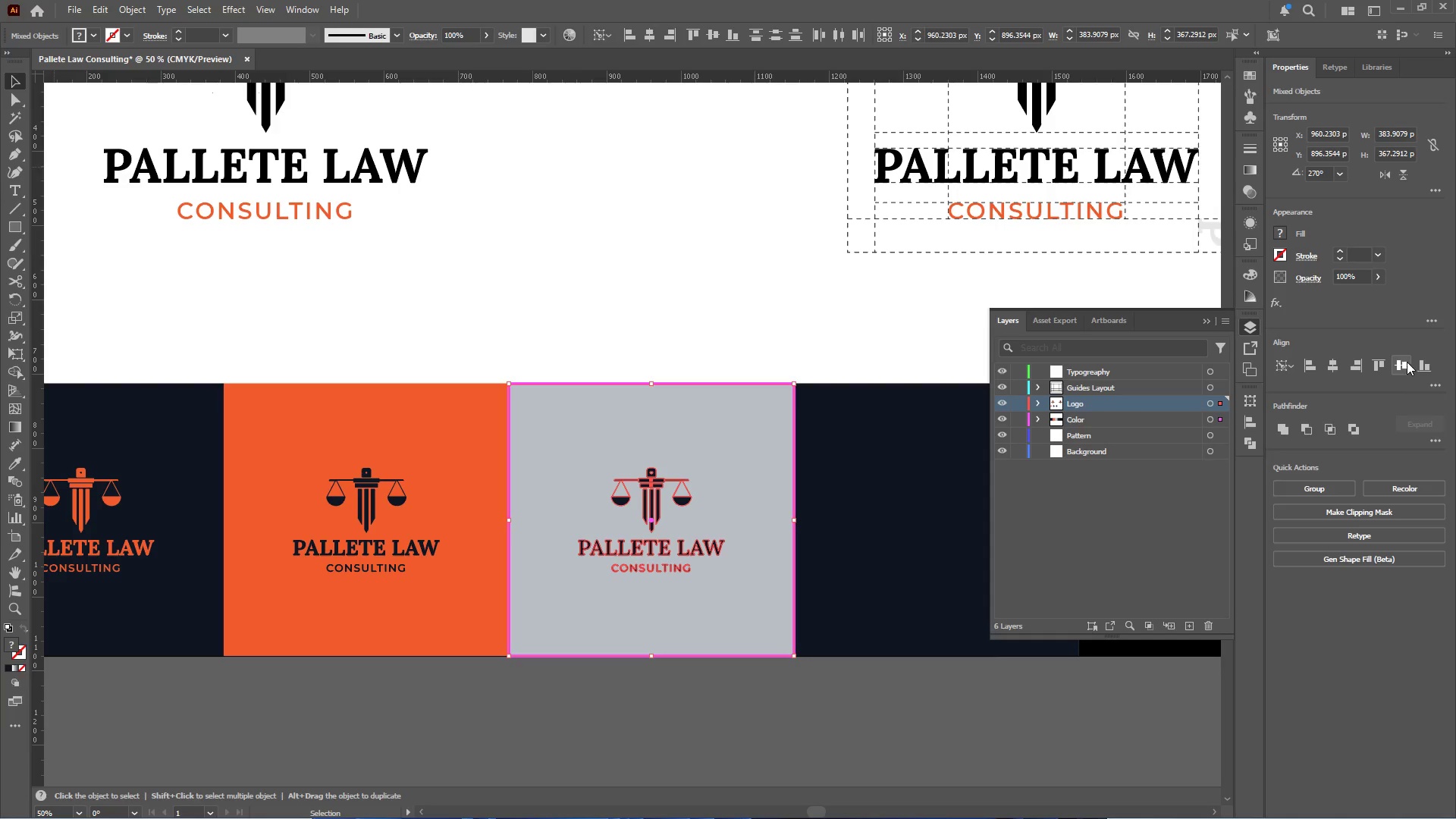 
left_click([1399, 360])
 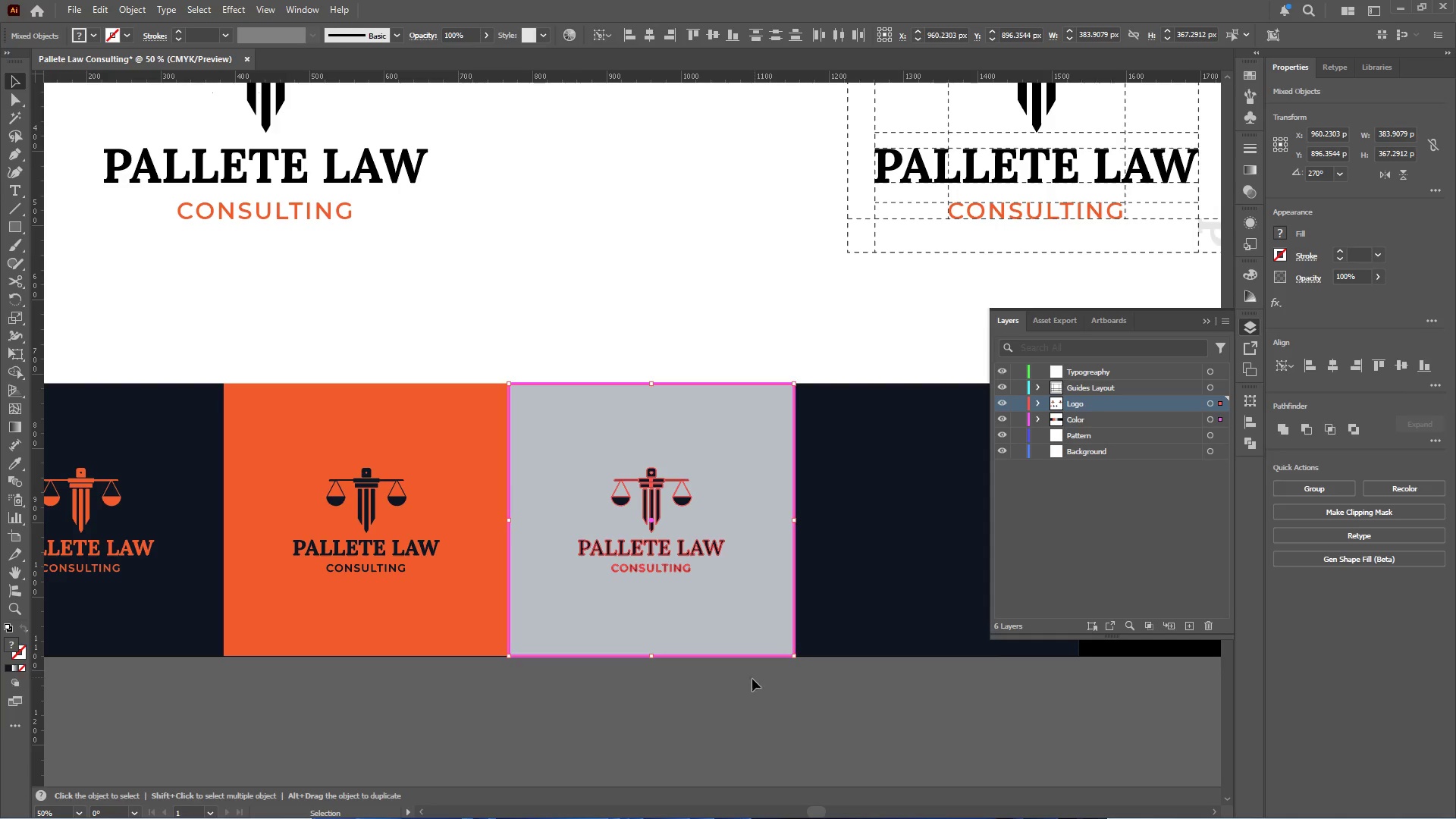 
left_click([720, 689])
 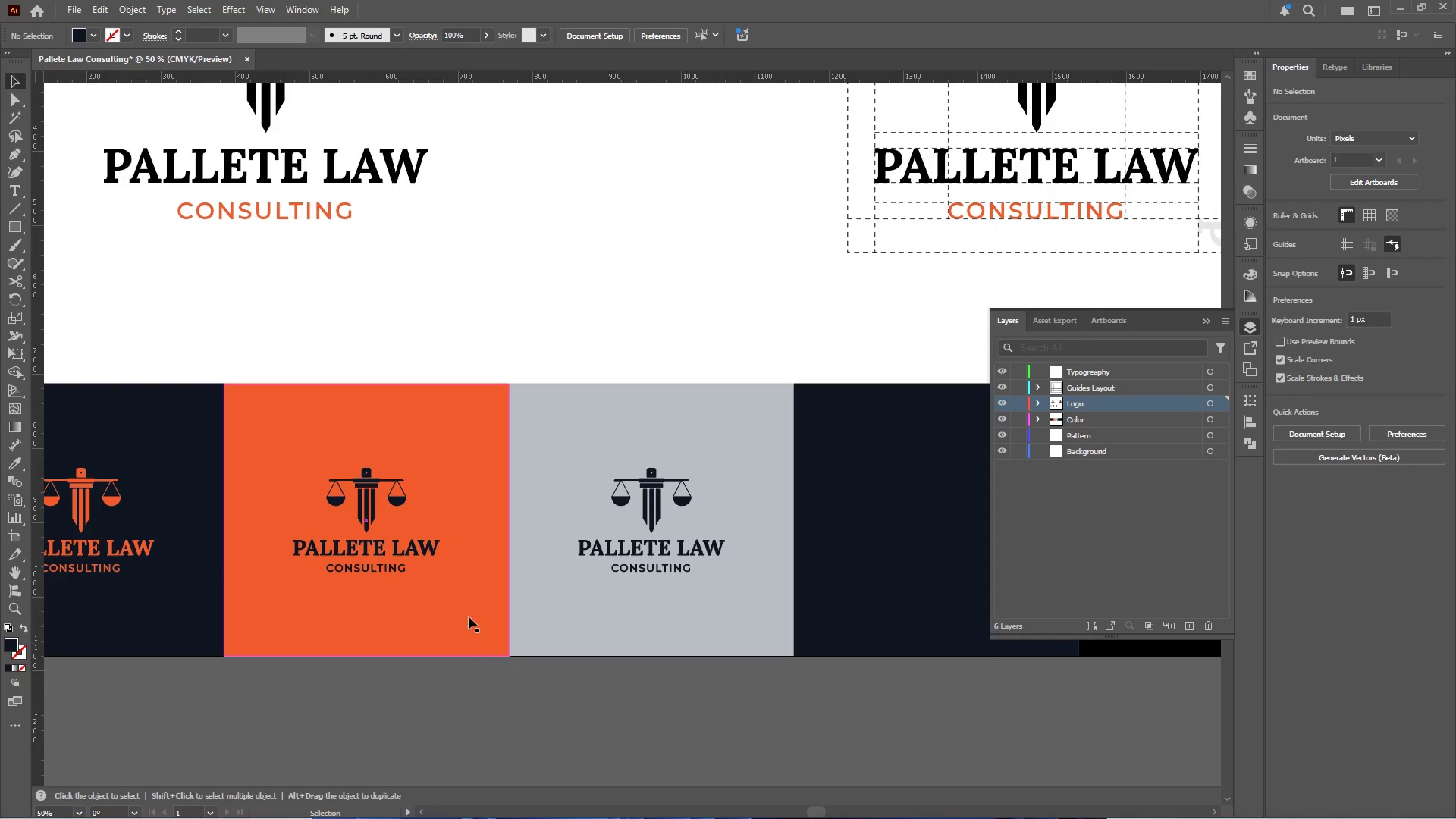 
hold_key(key=AltLeft, duration=0.45)
 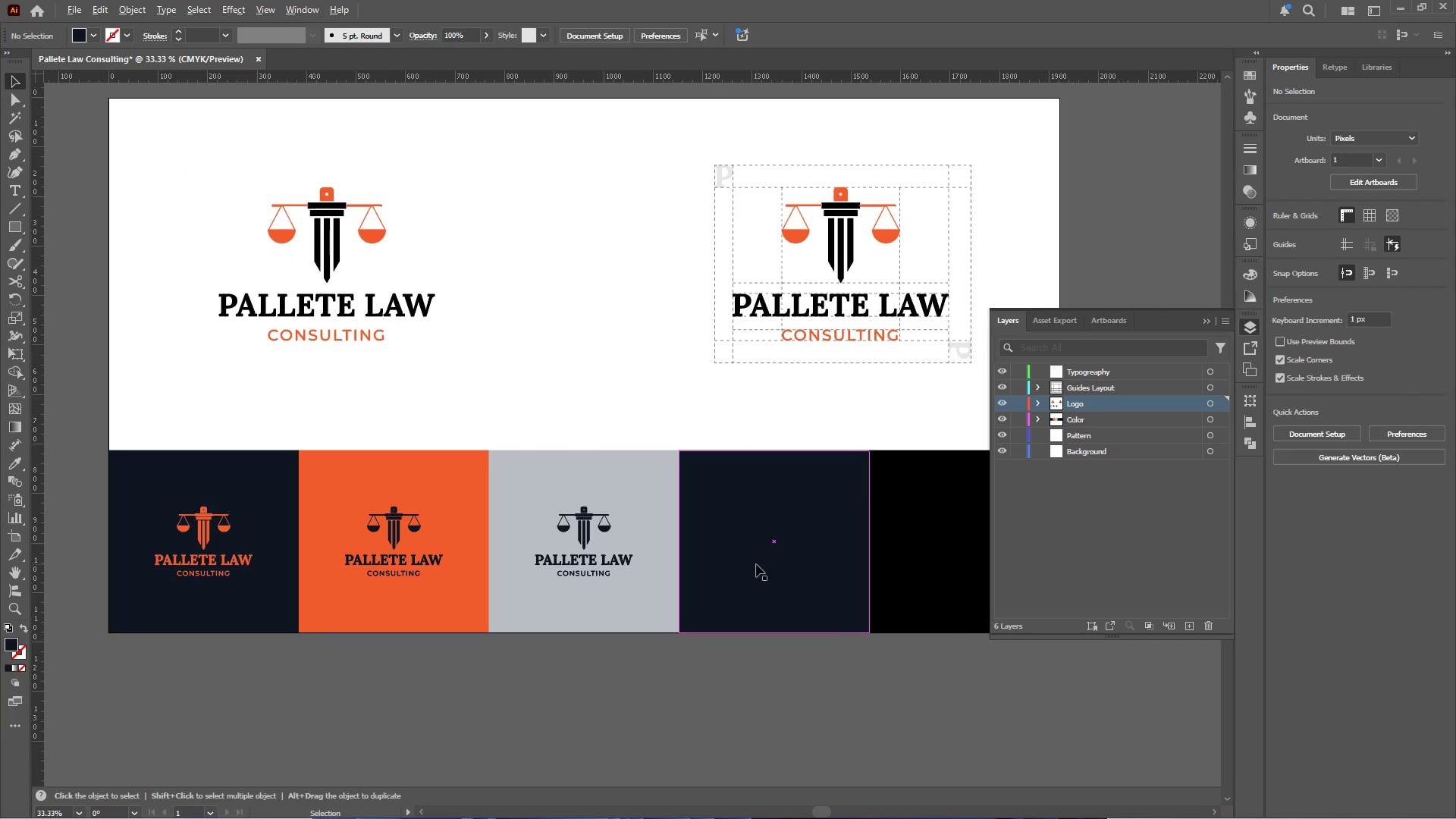 
hold_key(key=AltLeft, duration=0.98)
 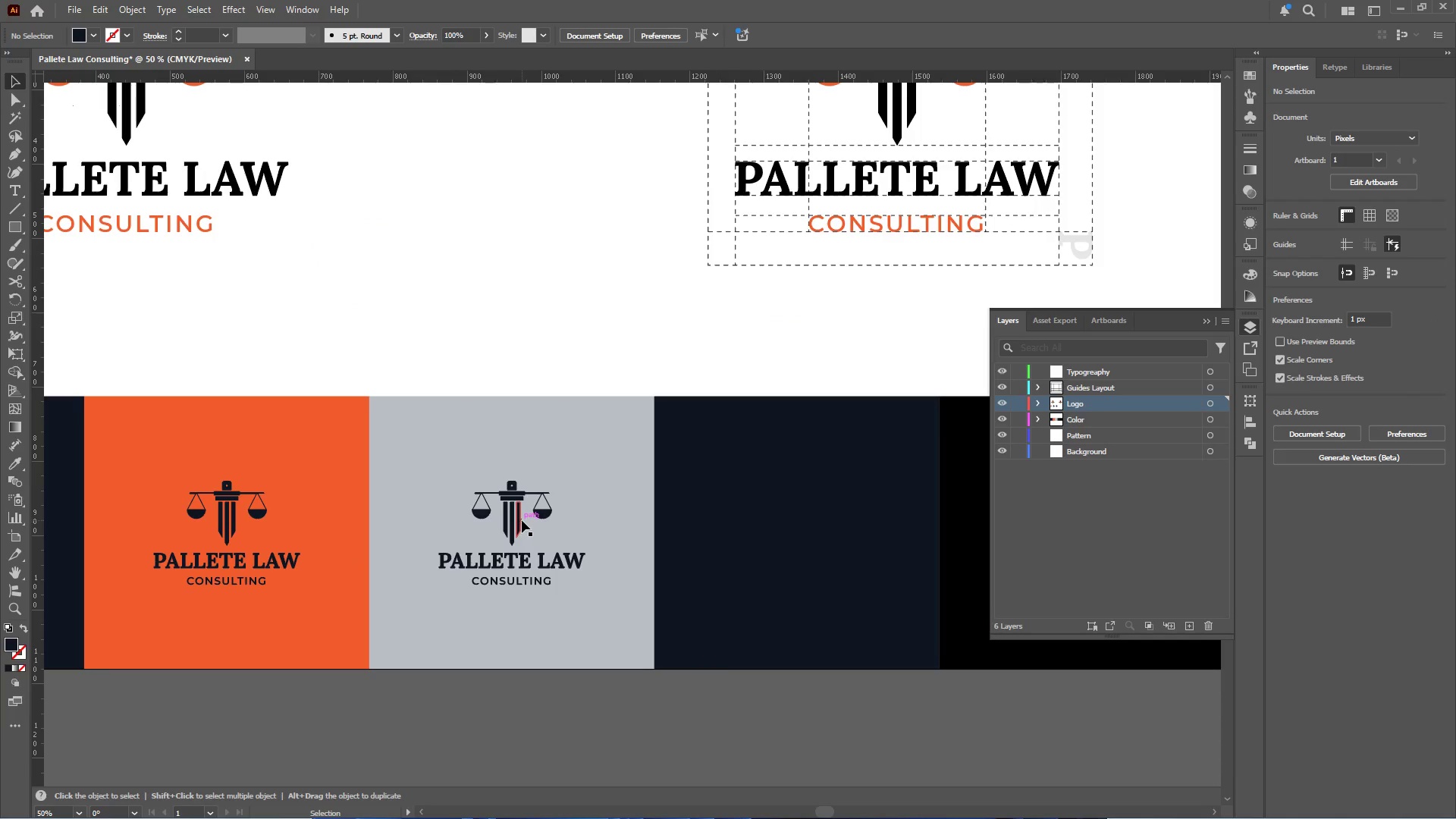 
scroll: coordinate [449, 584], scroll_direction: down, amount: 1.0
 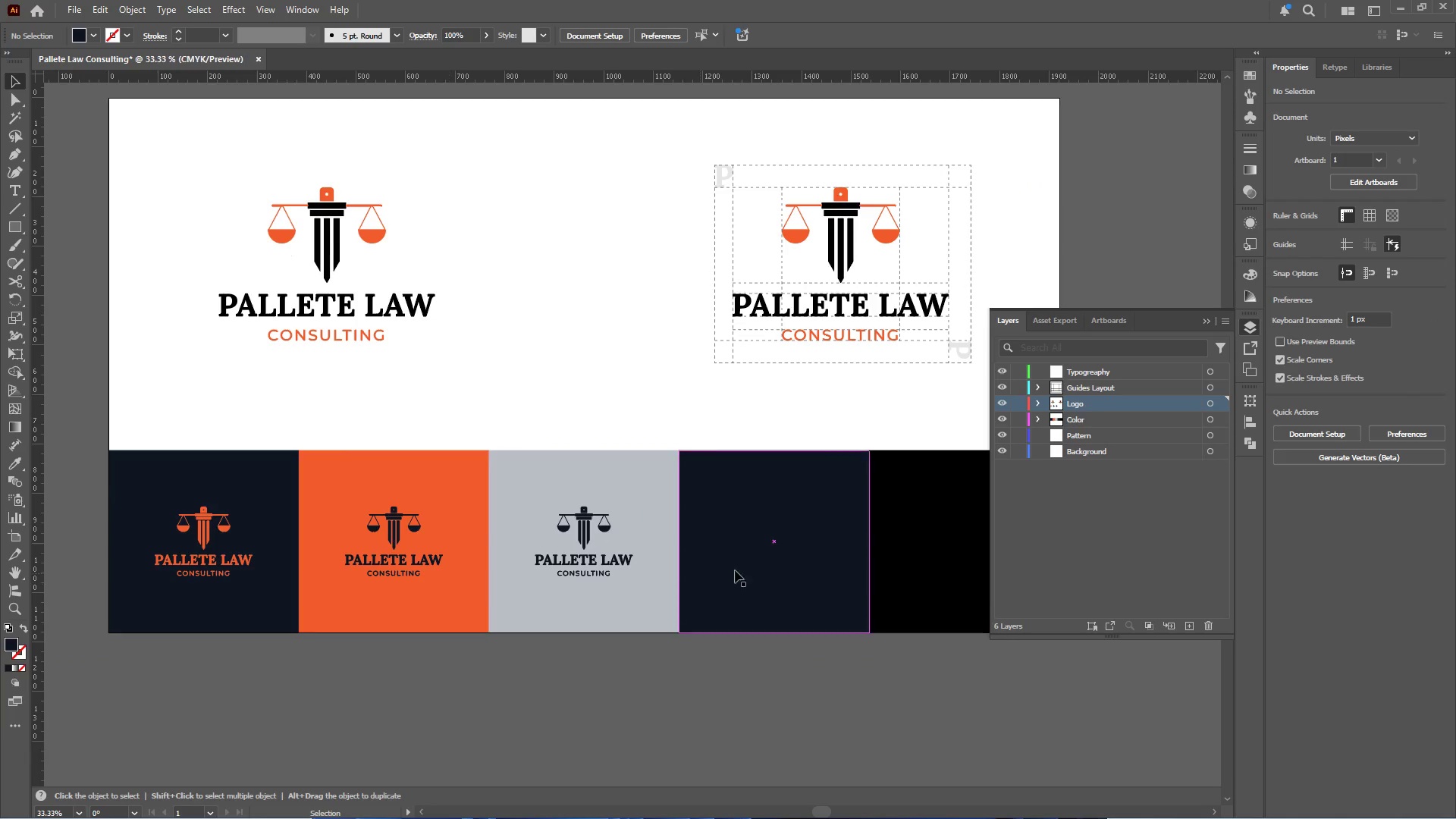 
scroll: coordinate [728, 558], scroll_direction: none, amount: 0.0
 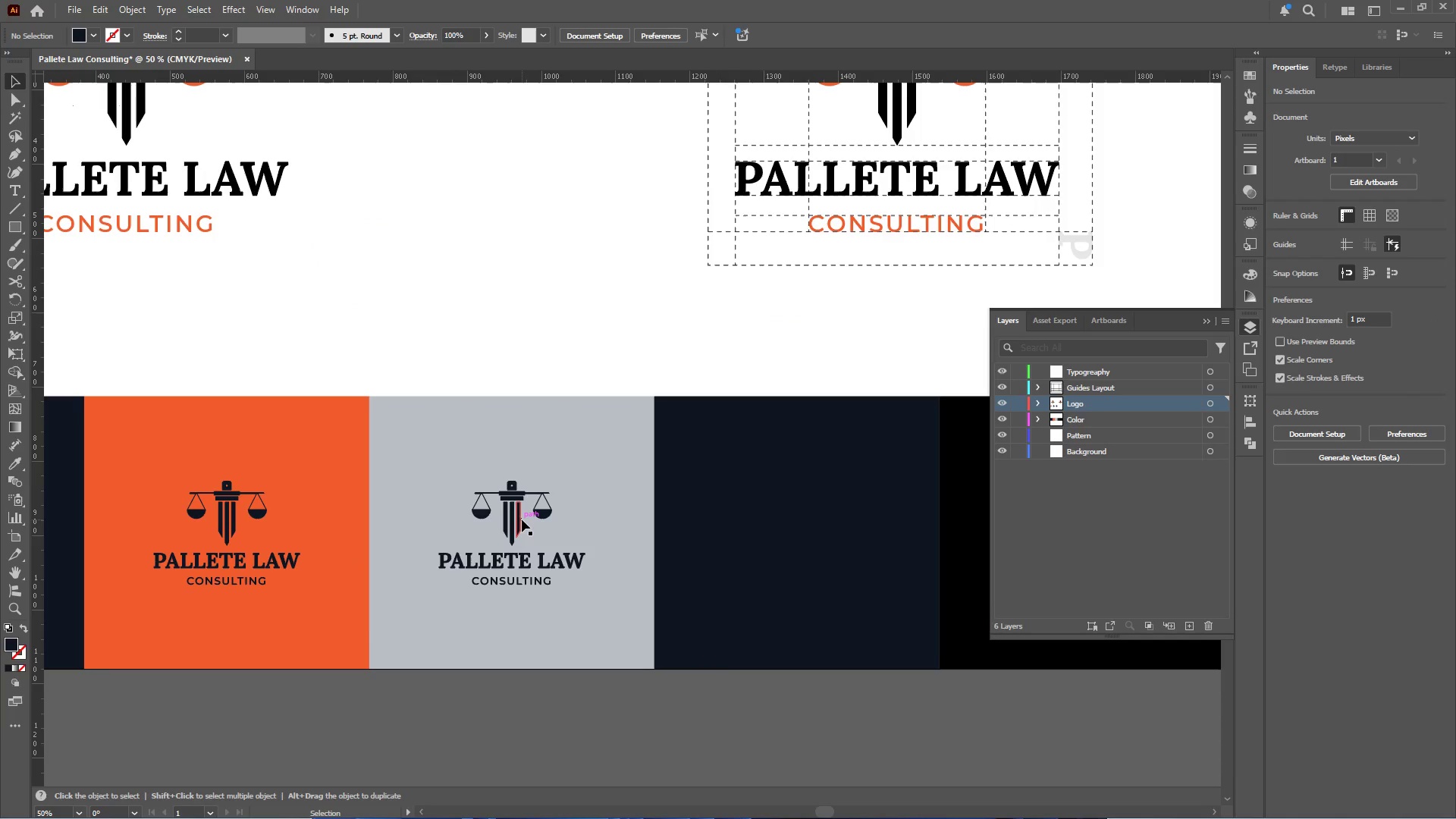 
hold_key(key=AltLeft, duration=0.98)
left_click_drag(start_coordinate=[521, 518], to_coordinate=[771, 525])
 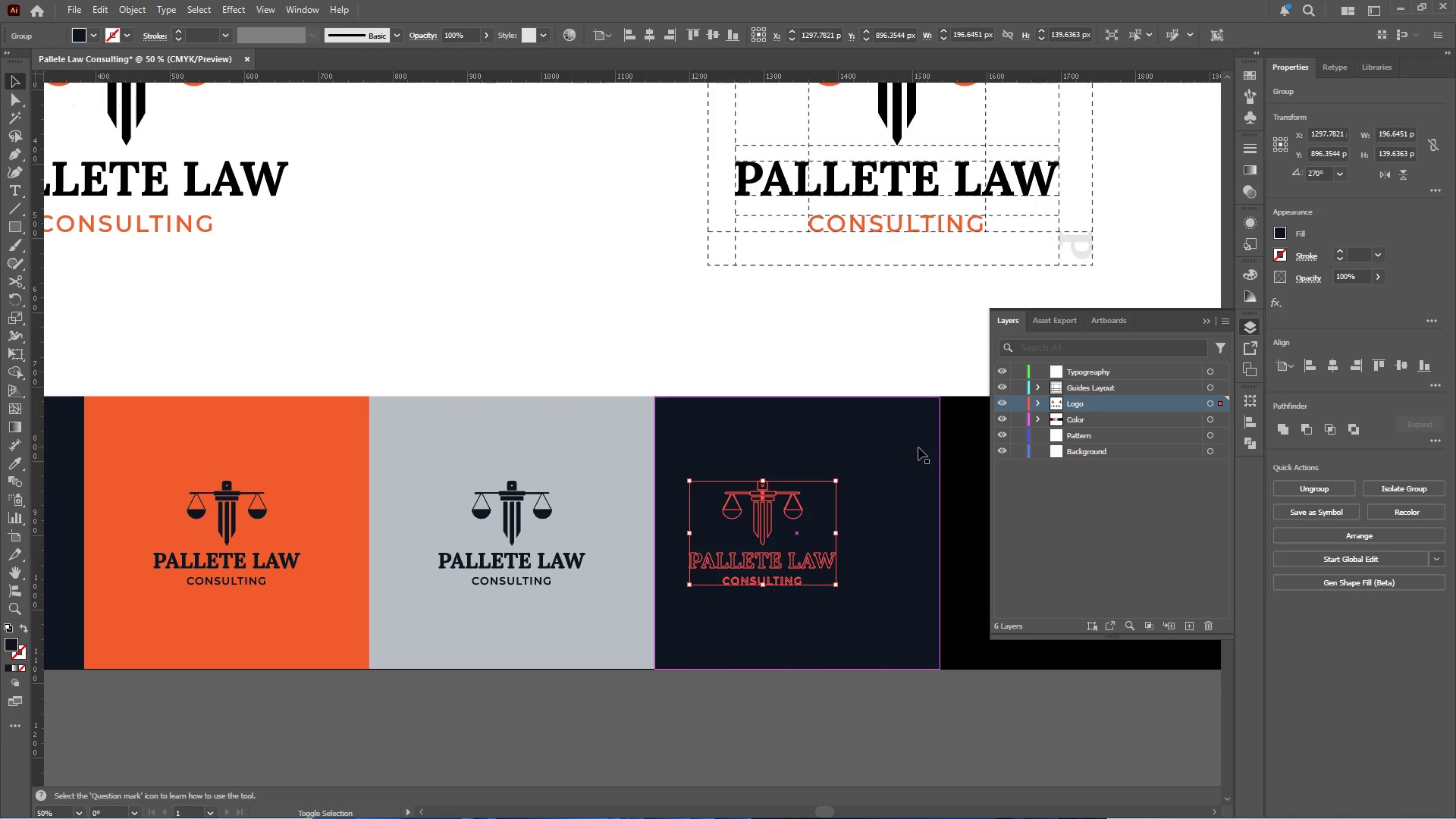 
hold_key(key=ShiftLeft, duration=0.77)
 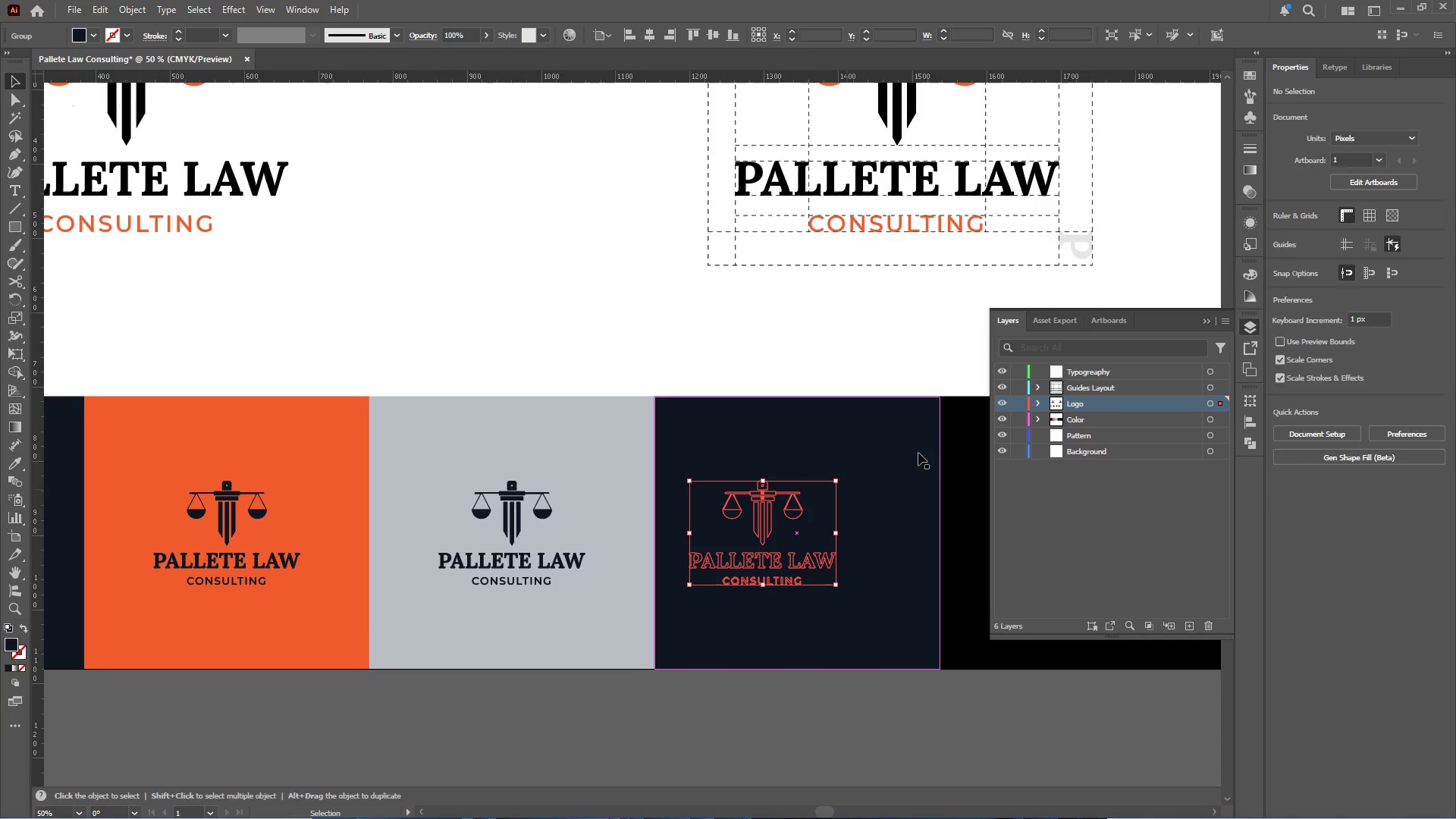 
hold_key(key=ShiftLeft, duration=0.44)
left_click([918, 447])
 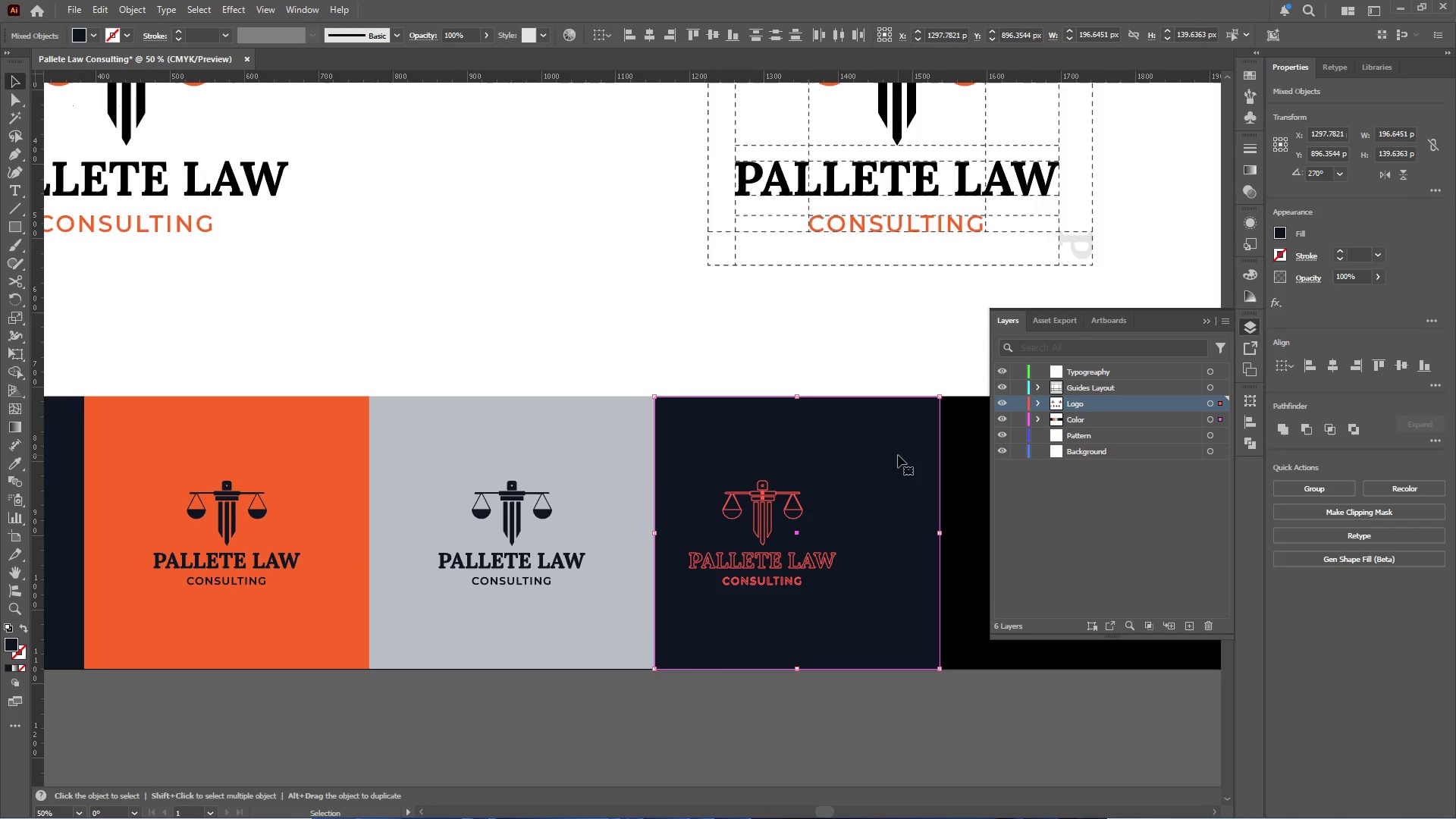 
double_click([897, 455])
 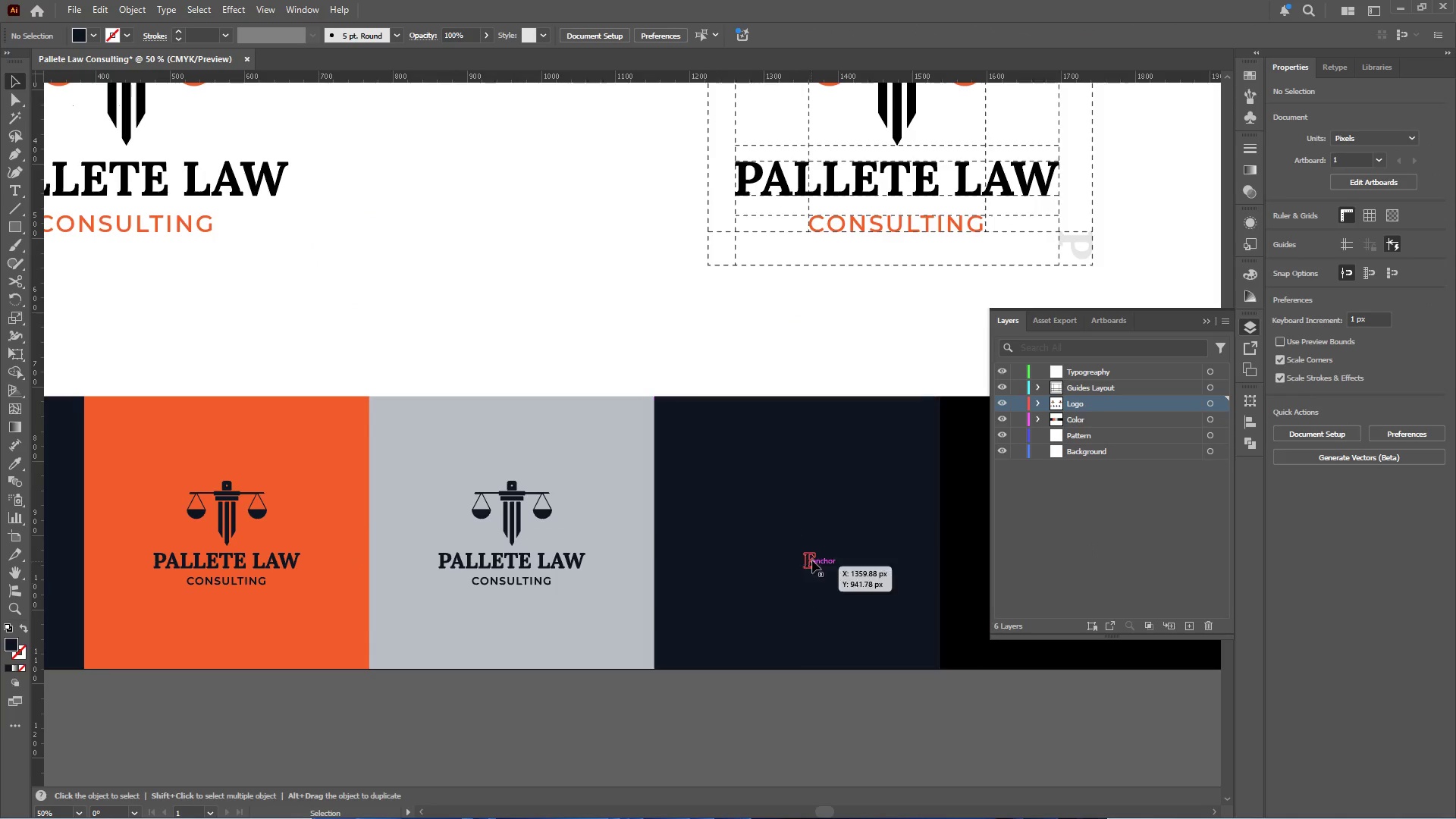 
left_click([808, 553])
 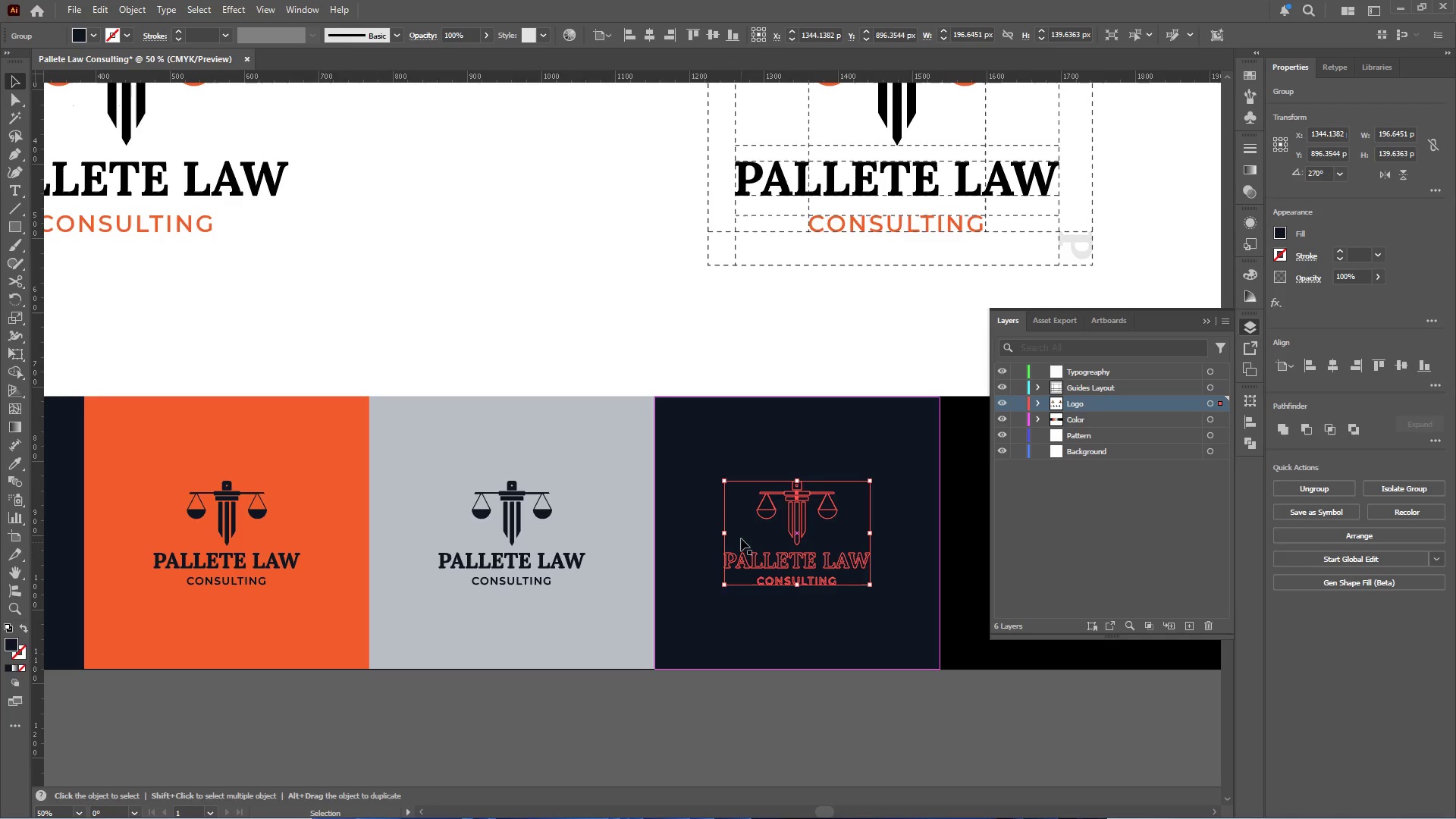 
key(I)
 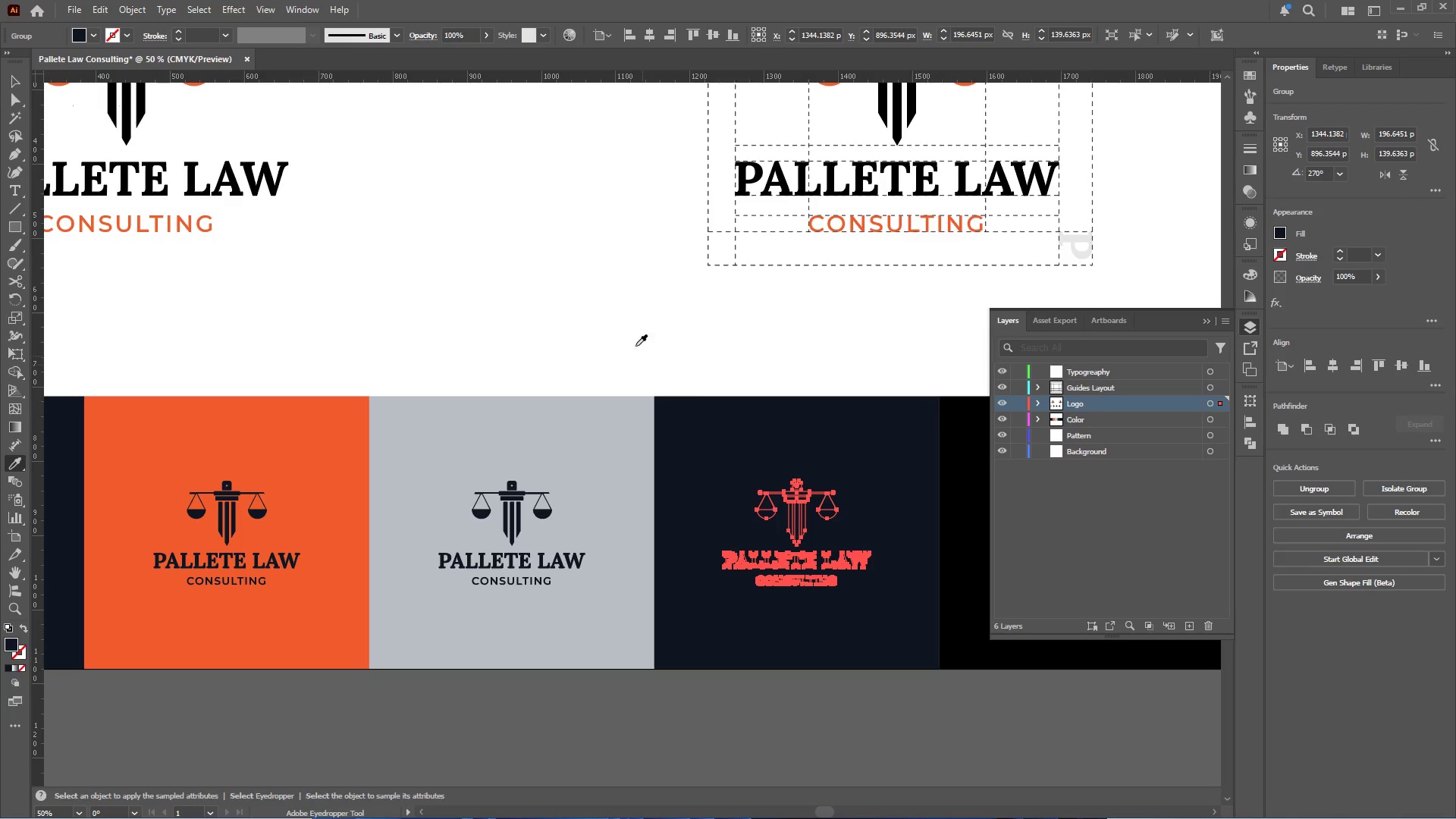 
left_click([627, 340])
 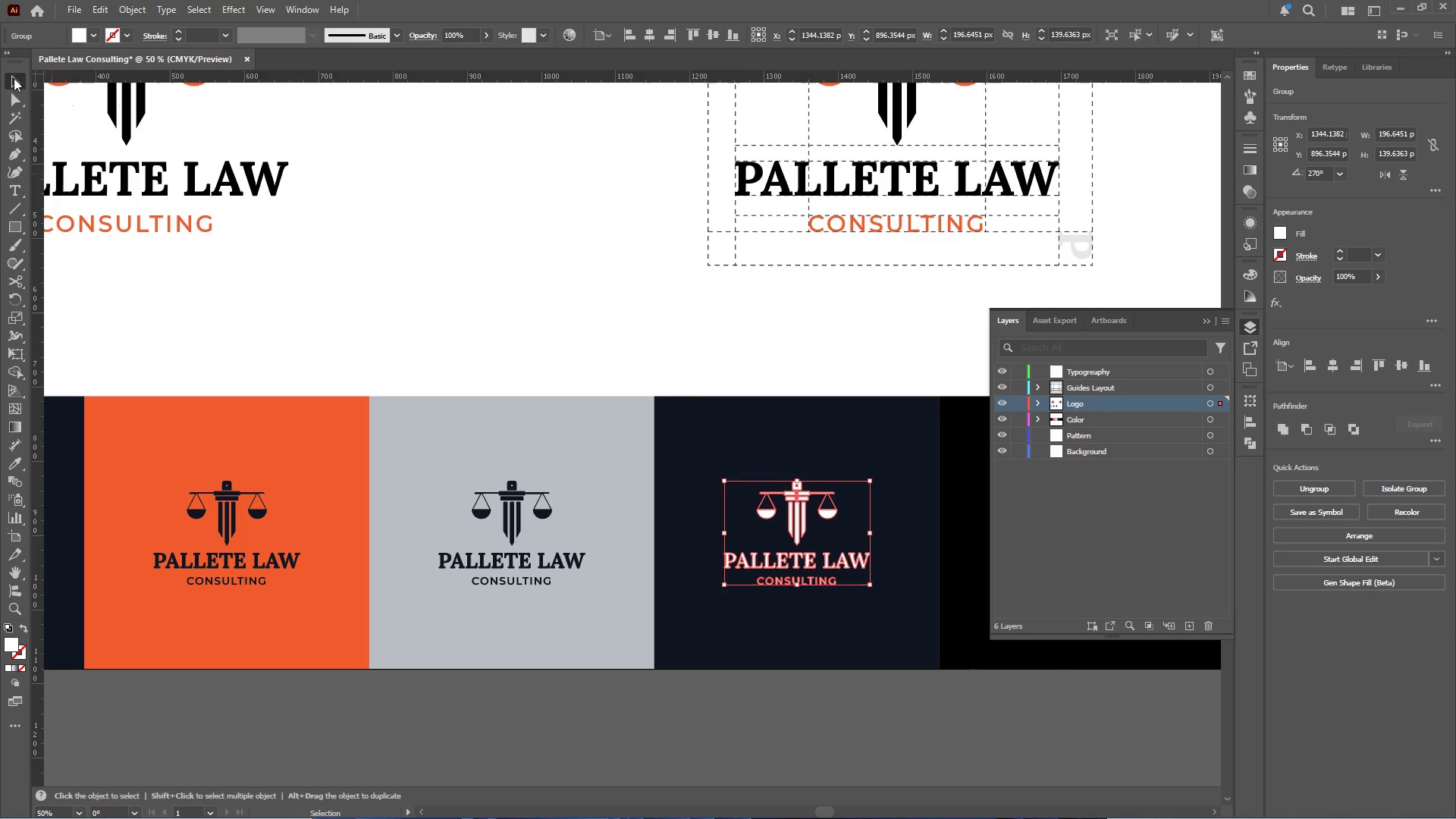 
double_click([476, 273])
 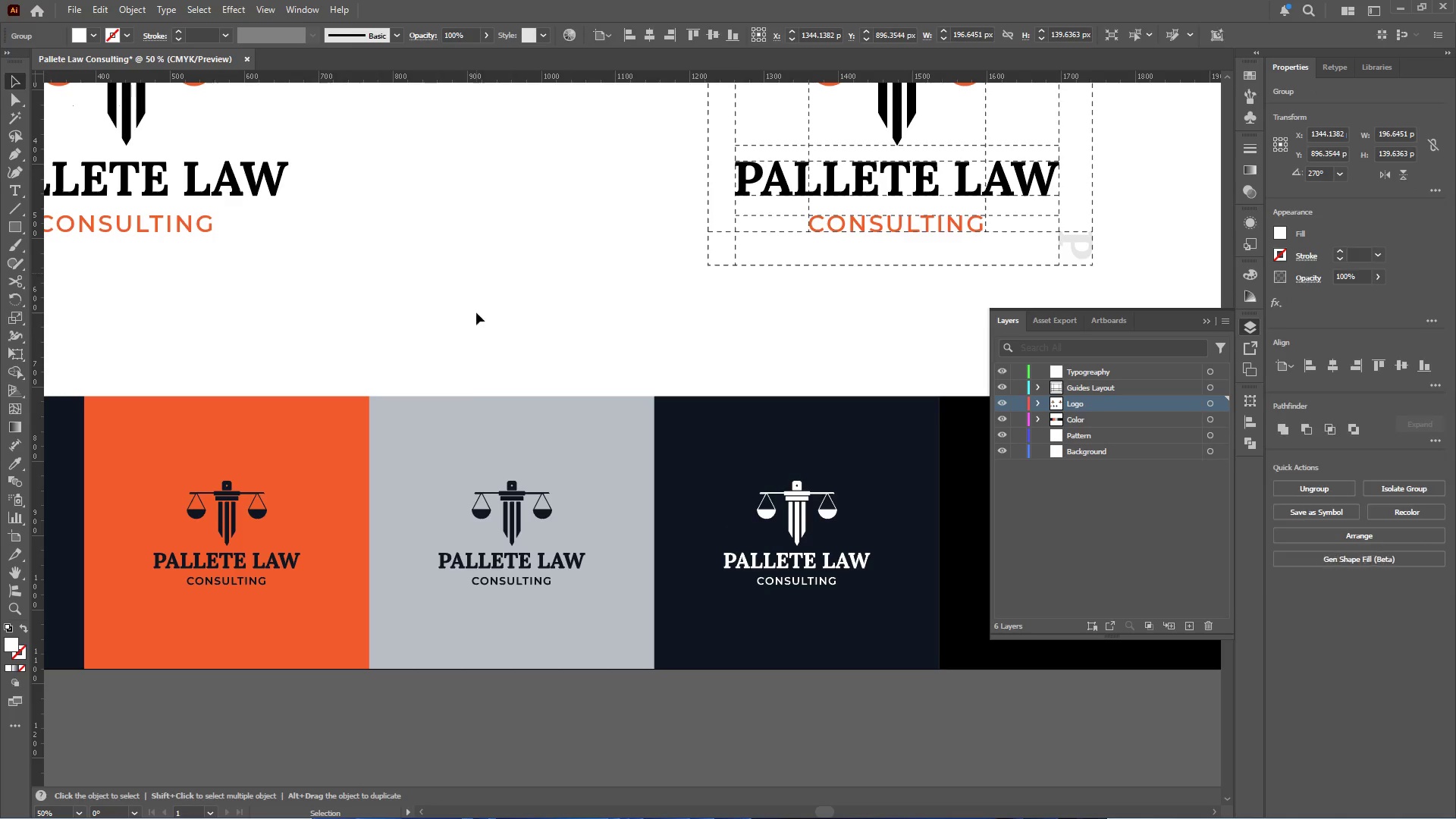 
hold_key(key=AltLeft, duration=0.45)
scroll: coordinate [457, 391], scroll_direction: down, amount: 1.0
 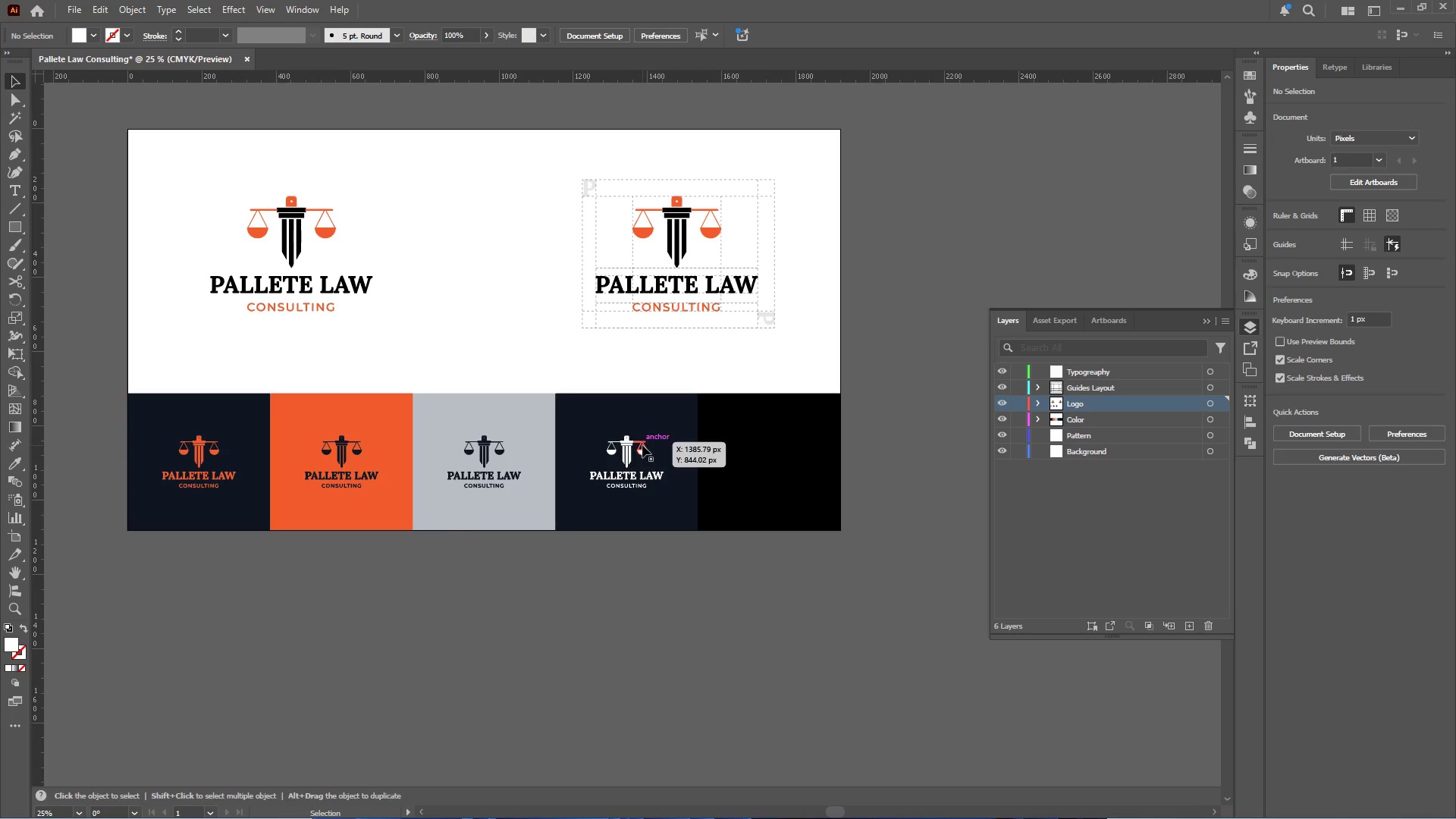 
hold_key(key=AltLeft, duration=0.34)
scroll: coordinate [676, 453], scroll_direction: none, amount: 0.0
 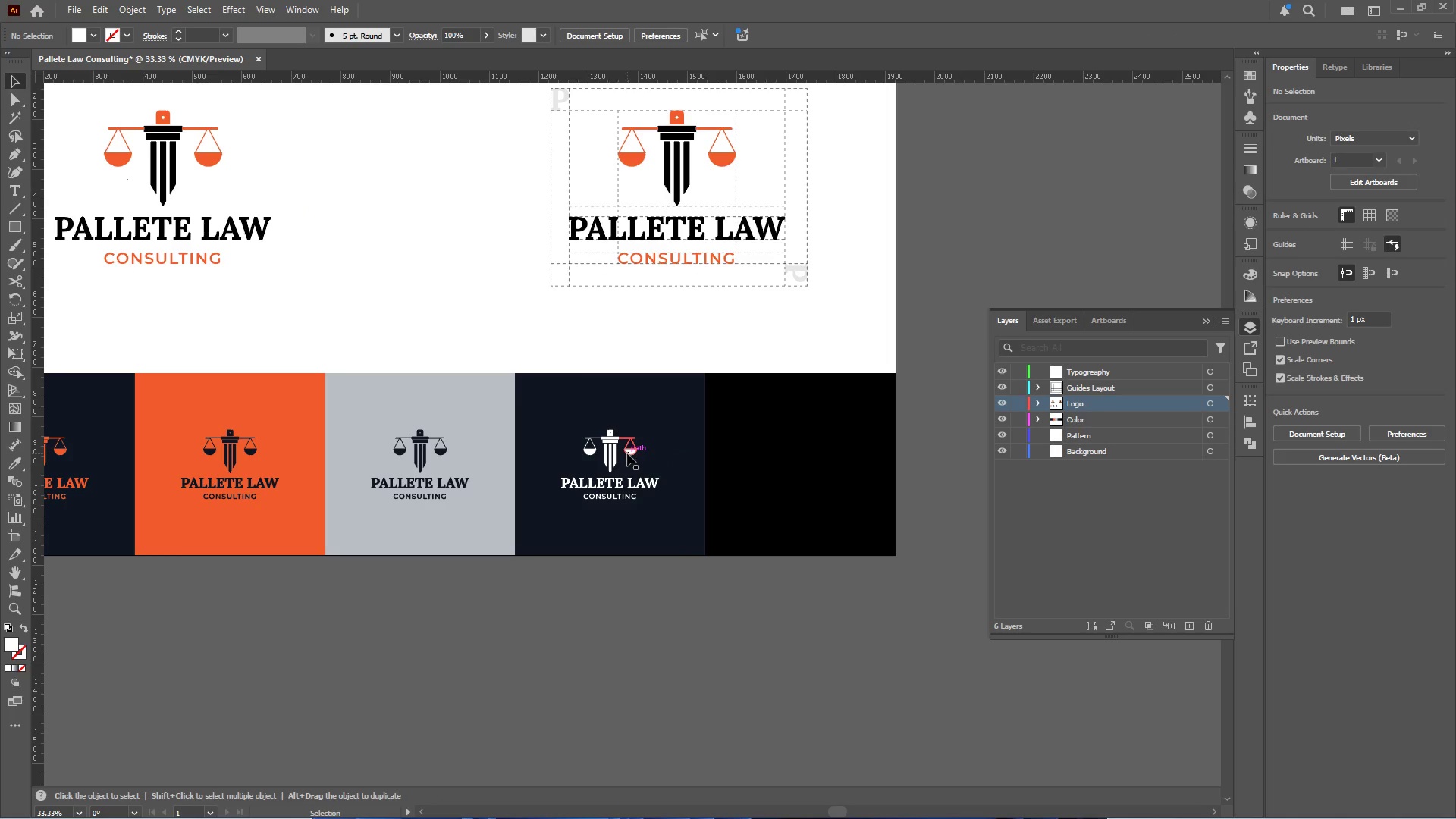 
hold_key(key=AltLeft, duration=0.89)
left_click_drag(start_coordinate=[627, 452], to_coordinate=[809, 447])
 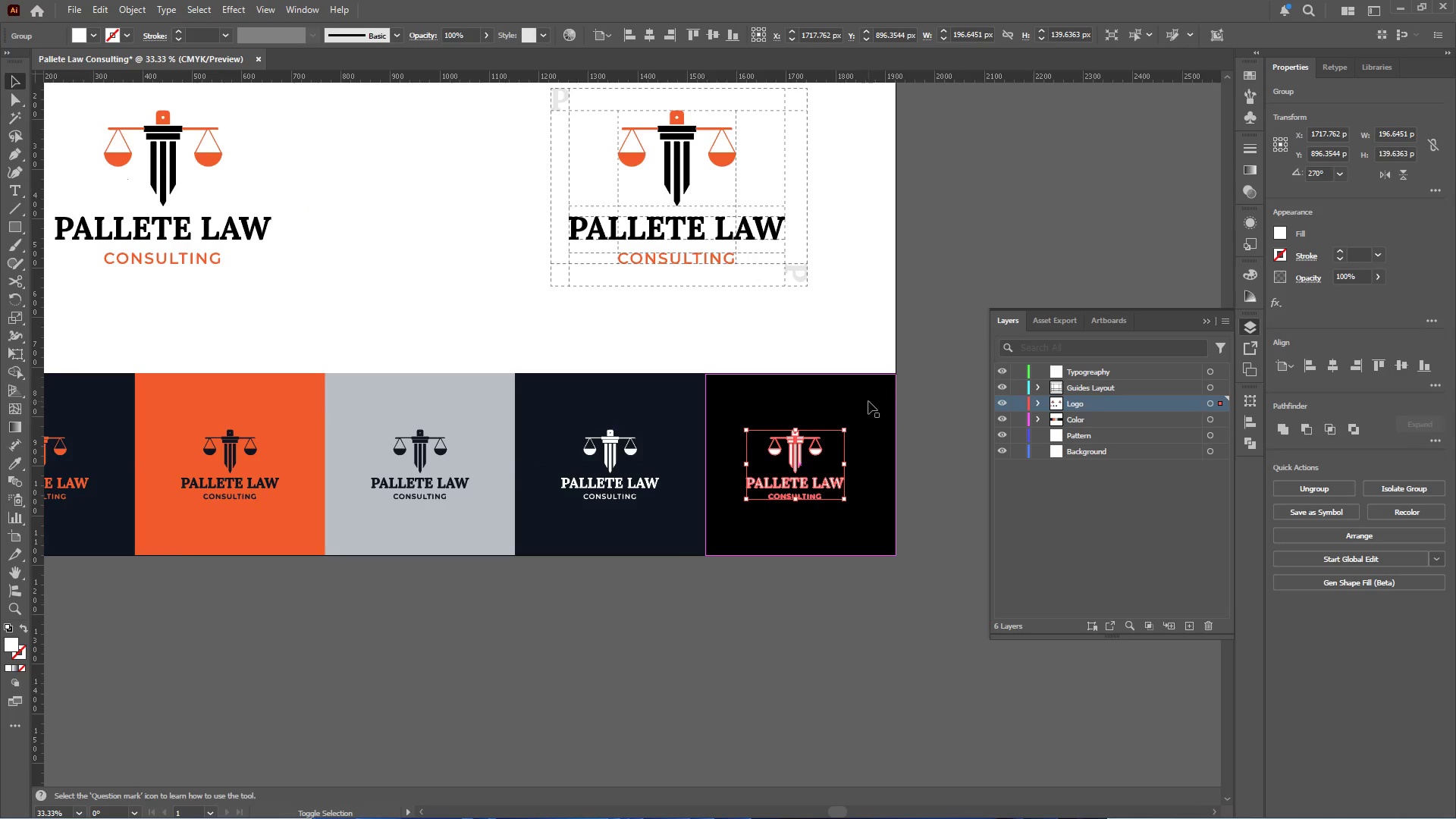 
hold_key(key=ShiftLeft, duration=0.67)
 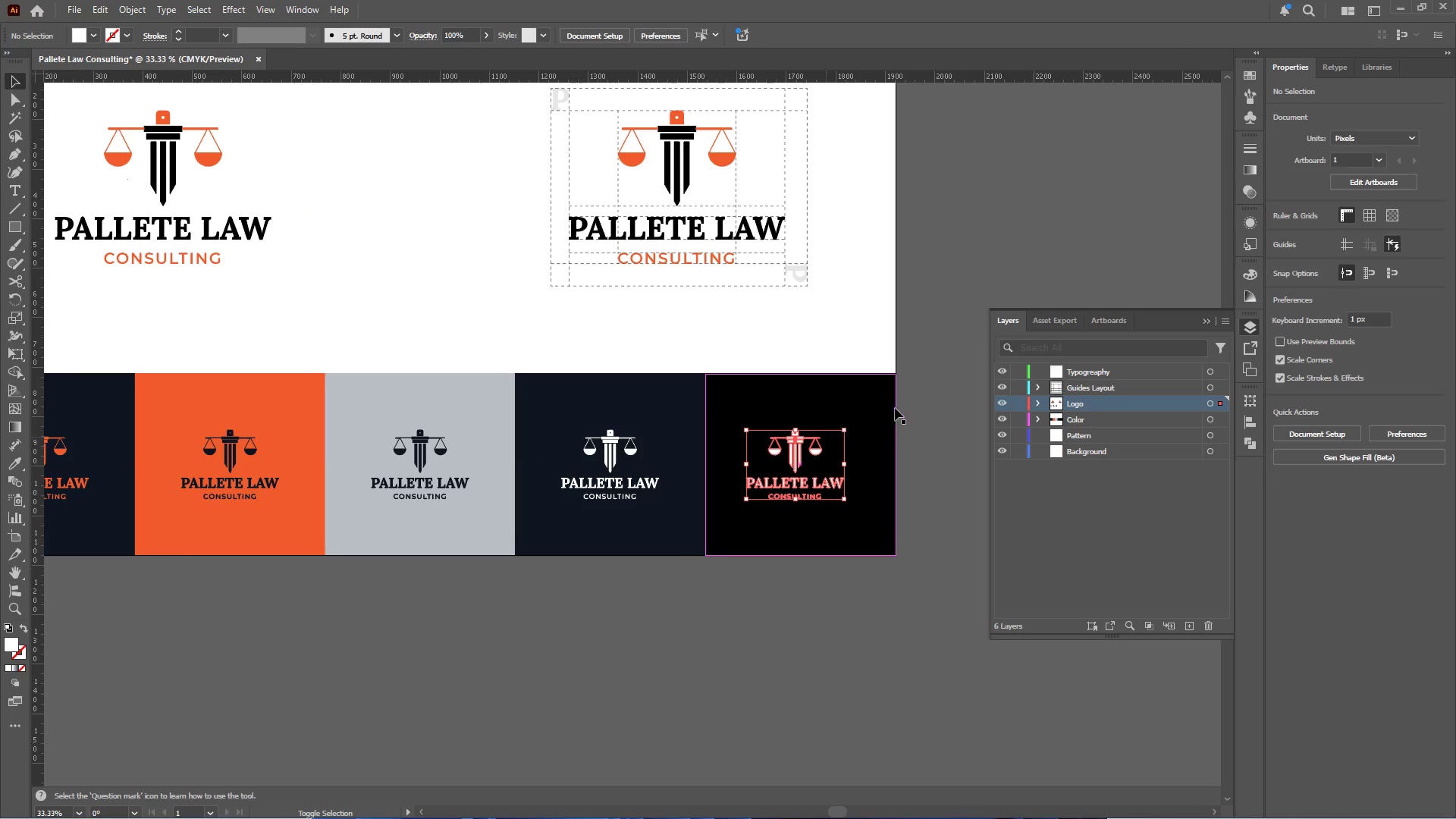 
hold_key(key=ShiftLeft, duration=0.42)
left_click([868, 401])
 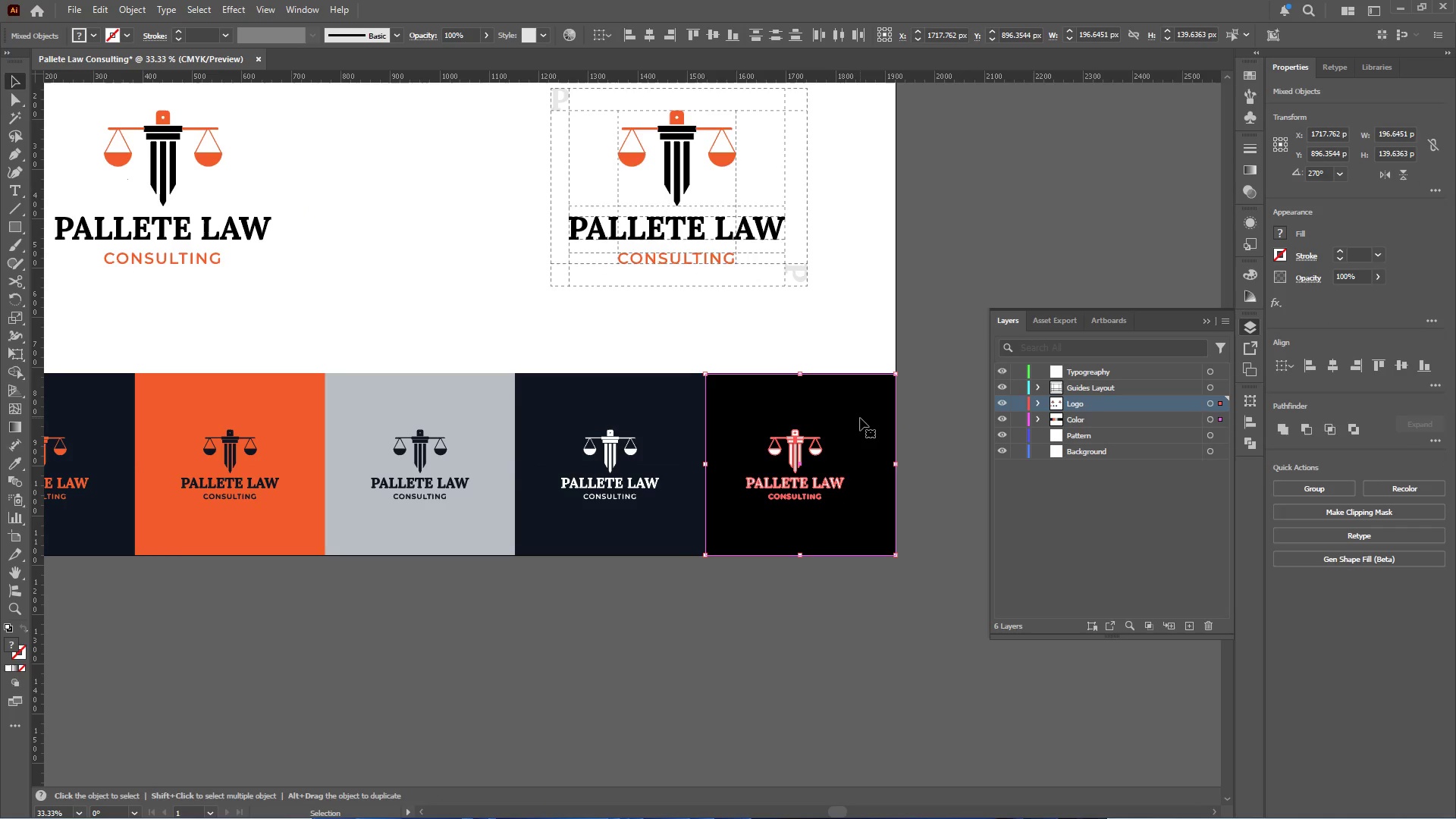 
double_click([860, 418])
 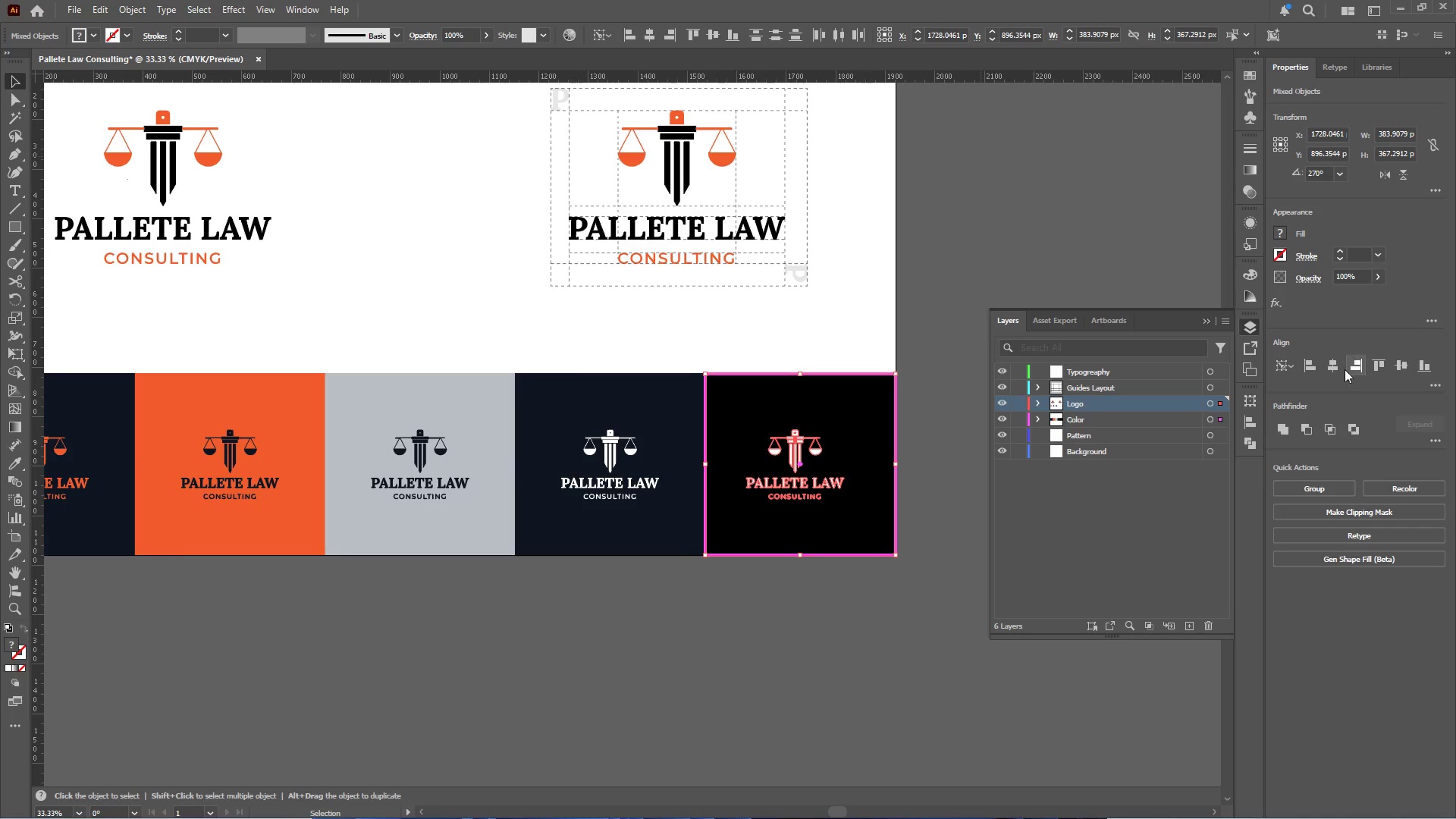 
left_click_drag(start_coordinate=[1330, 366], to_coordinate=[1338, 366])
 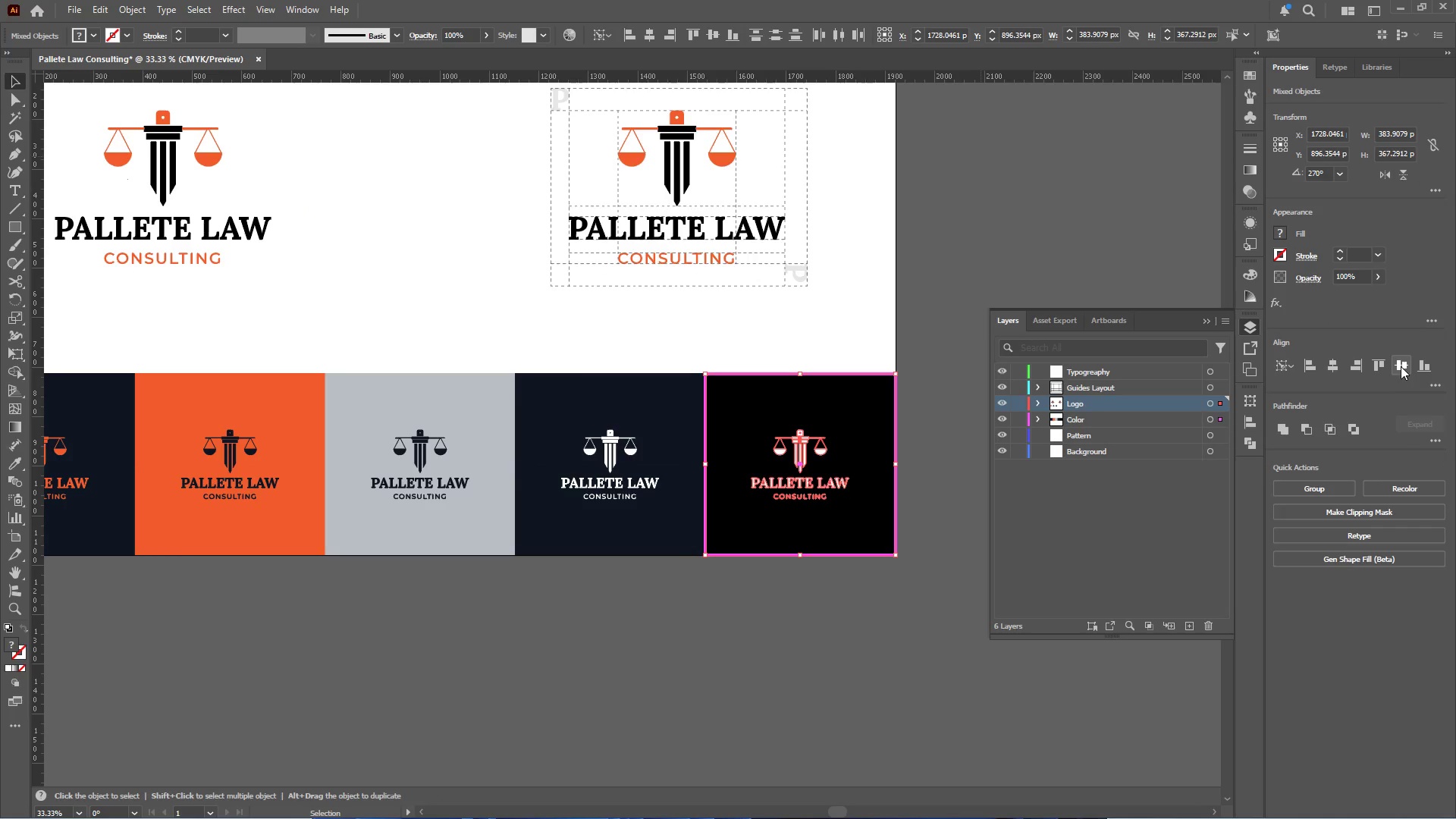 
left_click_drag(start_coordinate=[1401, 366], to_coordinate=[1398, 368])
 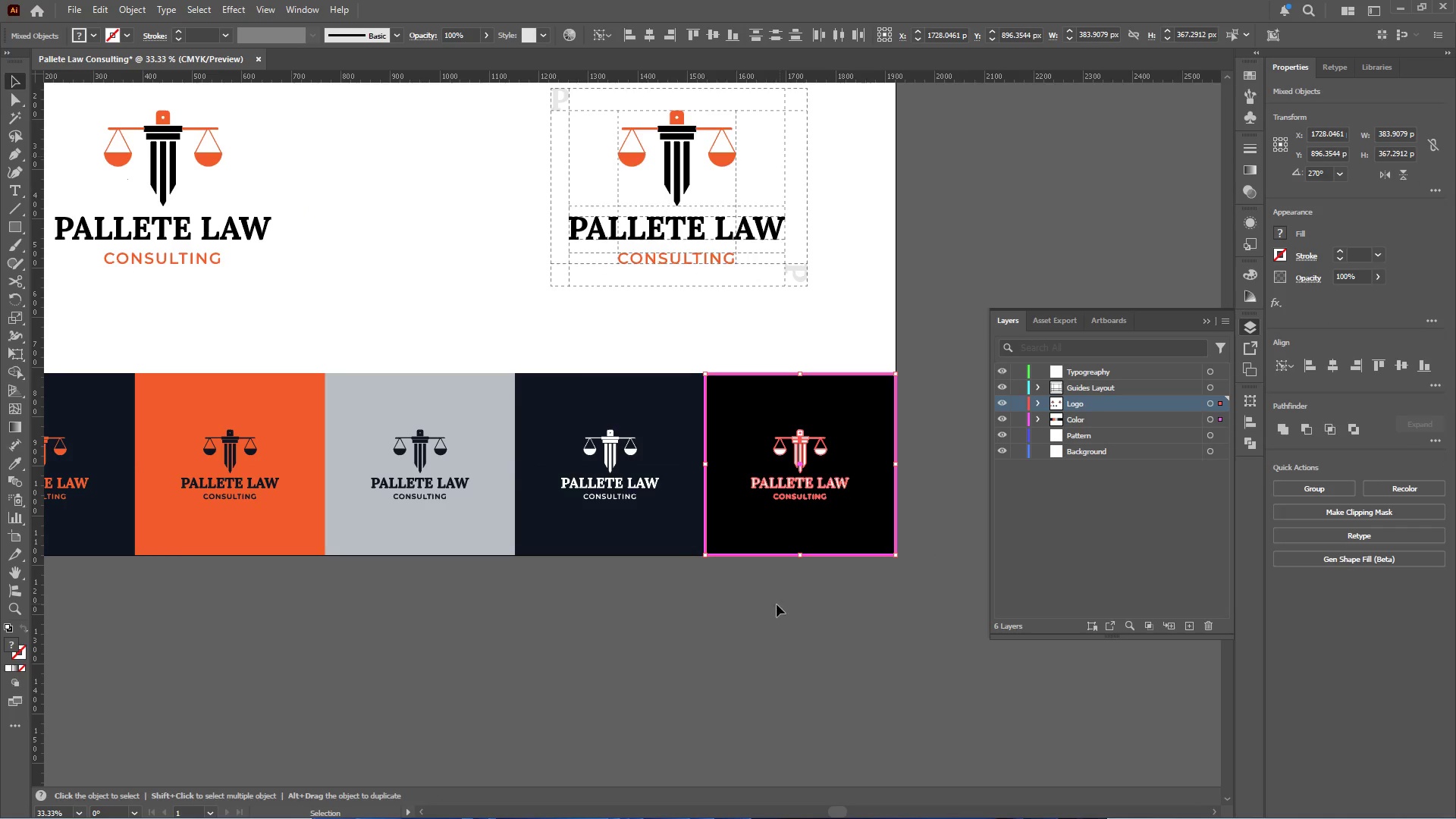 
double_click([774, 605])
 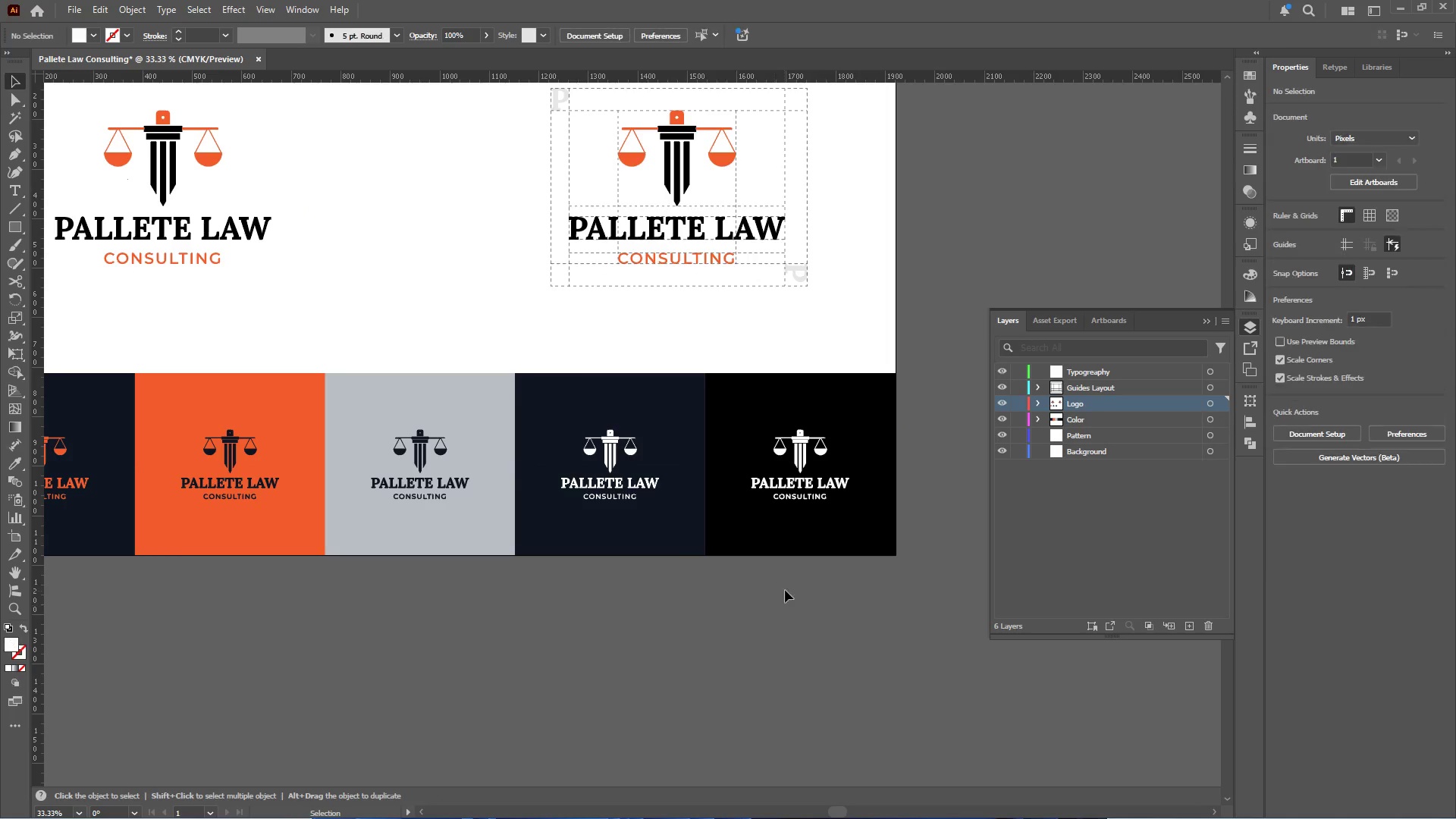 
hold_key(key=AltLeft, duration=0.45)
scroll: coordinate [795, 578], scroll_direction: none, amount: 0.0
 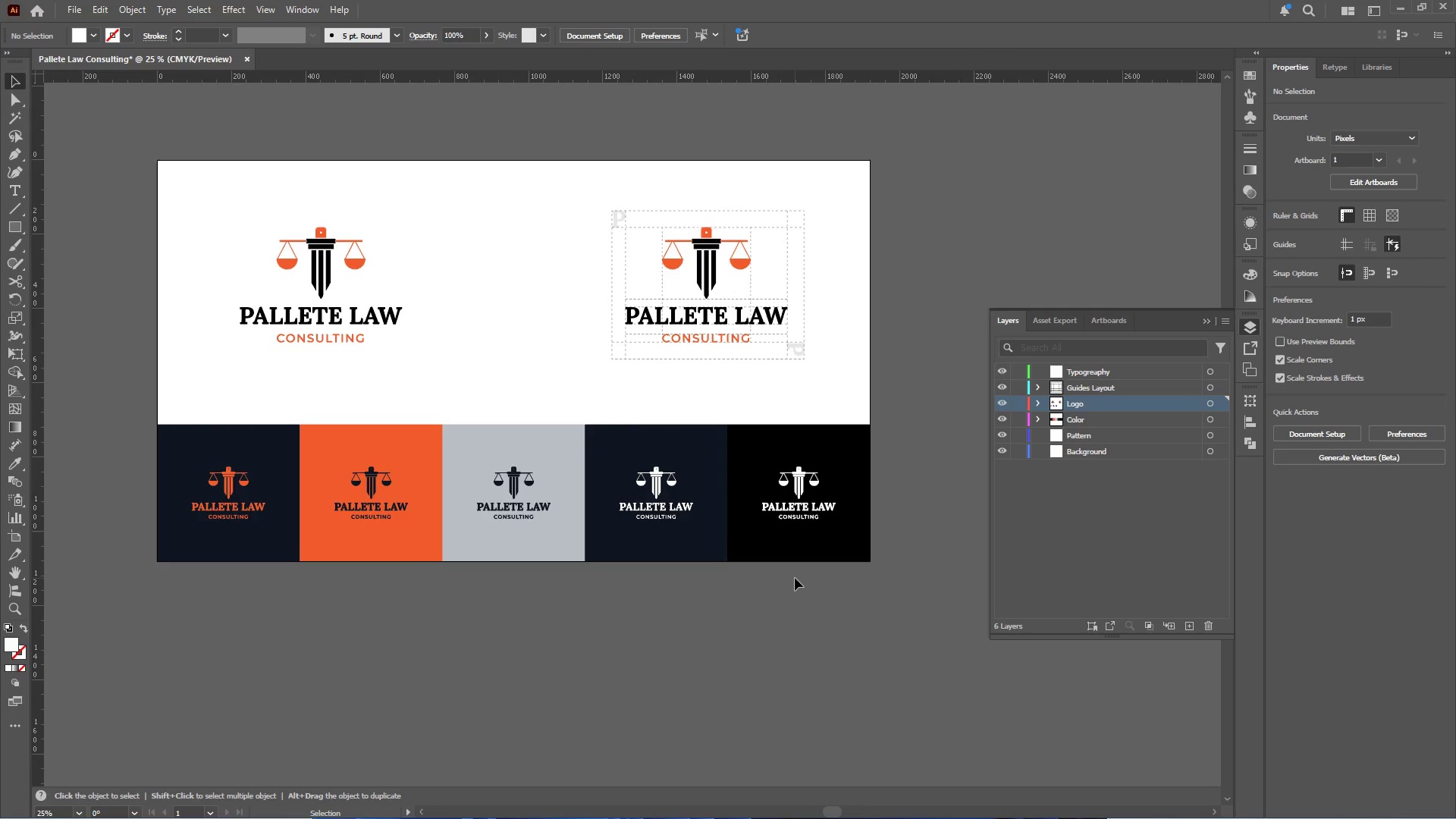 
scroll: coordinate [794, 573], scroll_direction: up, amount: 3.0
 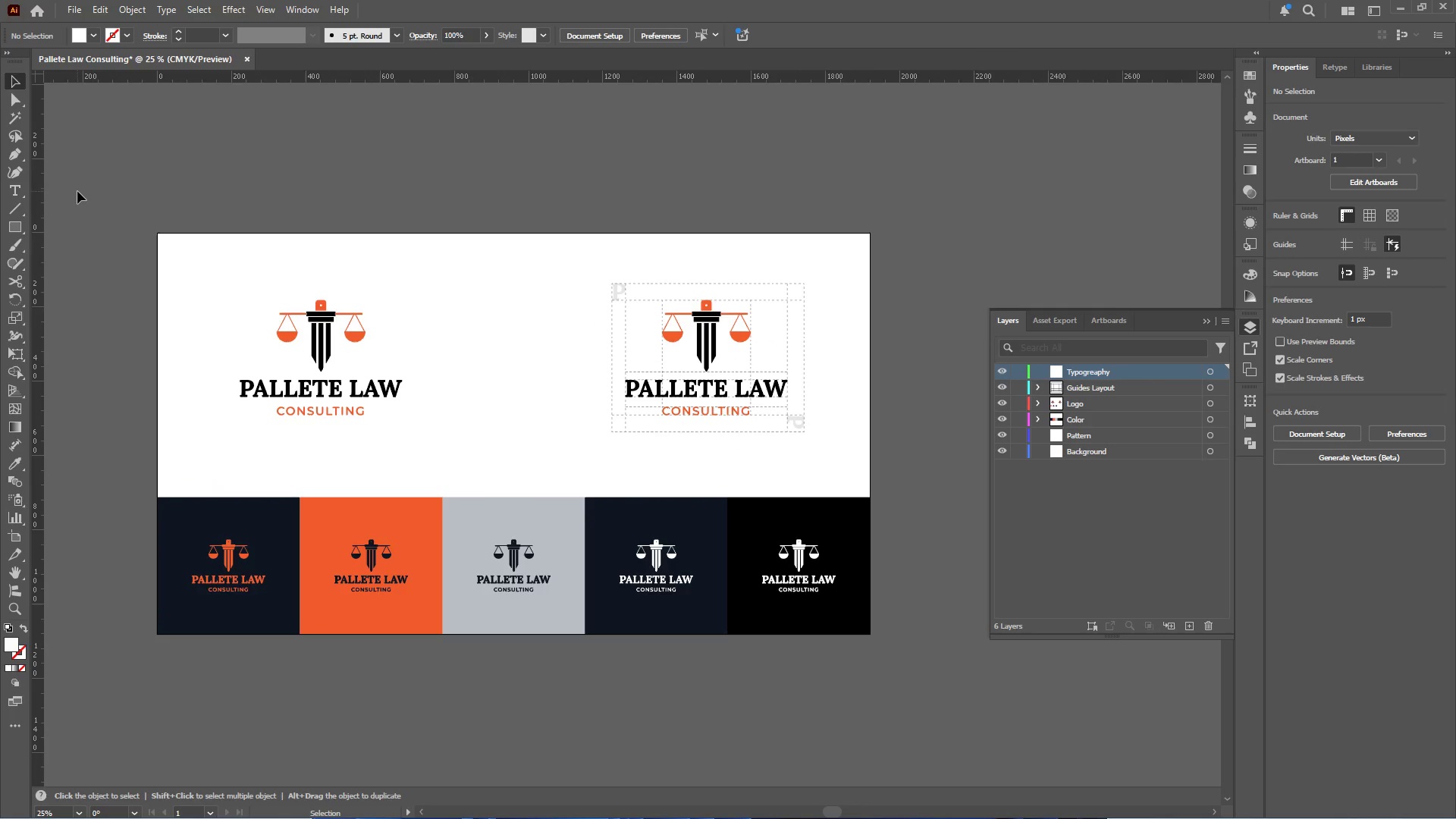 
left_click([19, 188])
 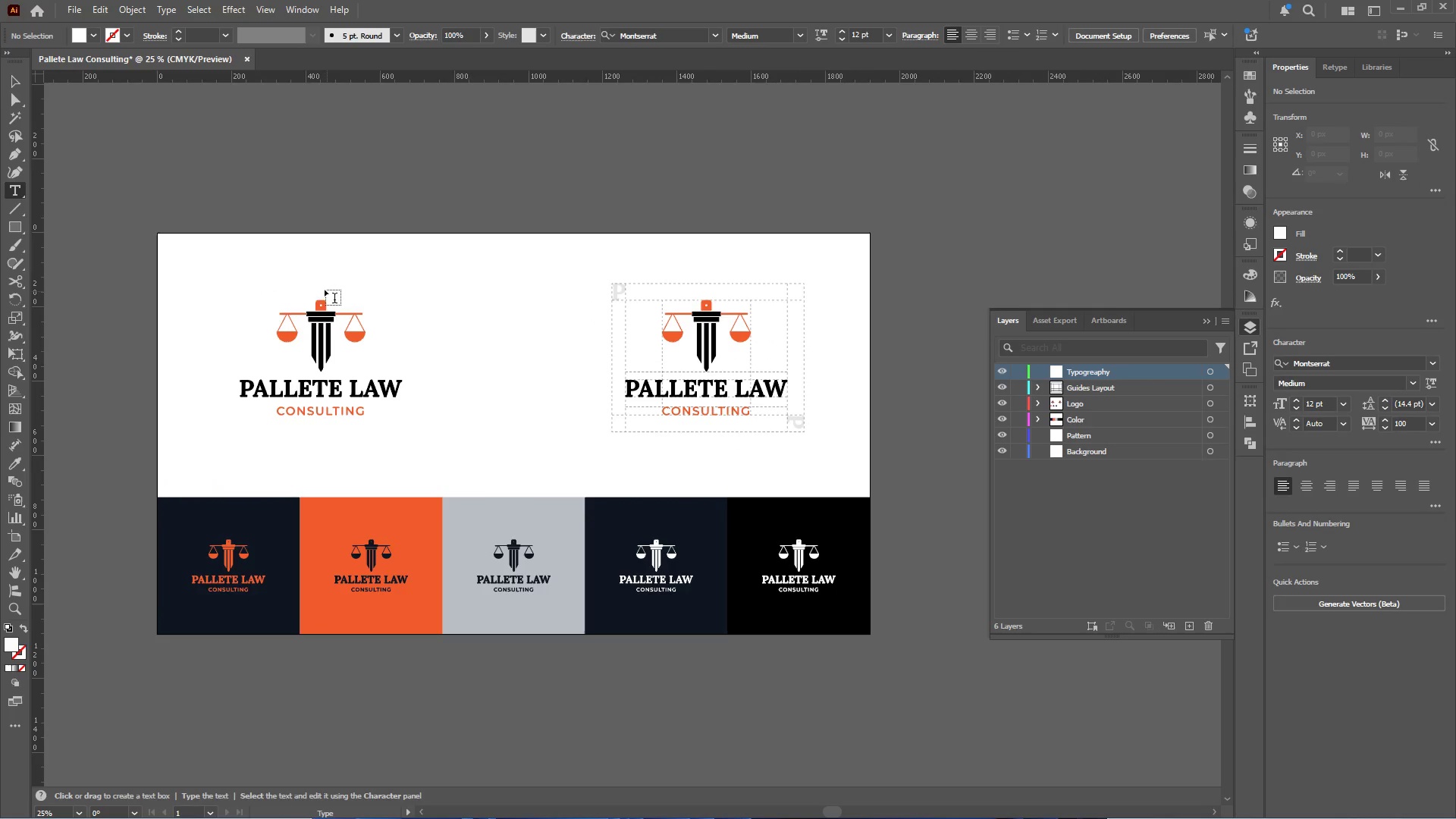 
hold_key(key=AltLeft, duration=0.59)
scroll: coordinate [302, 258], scroll_direction: up, amount: 2.0
 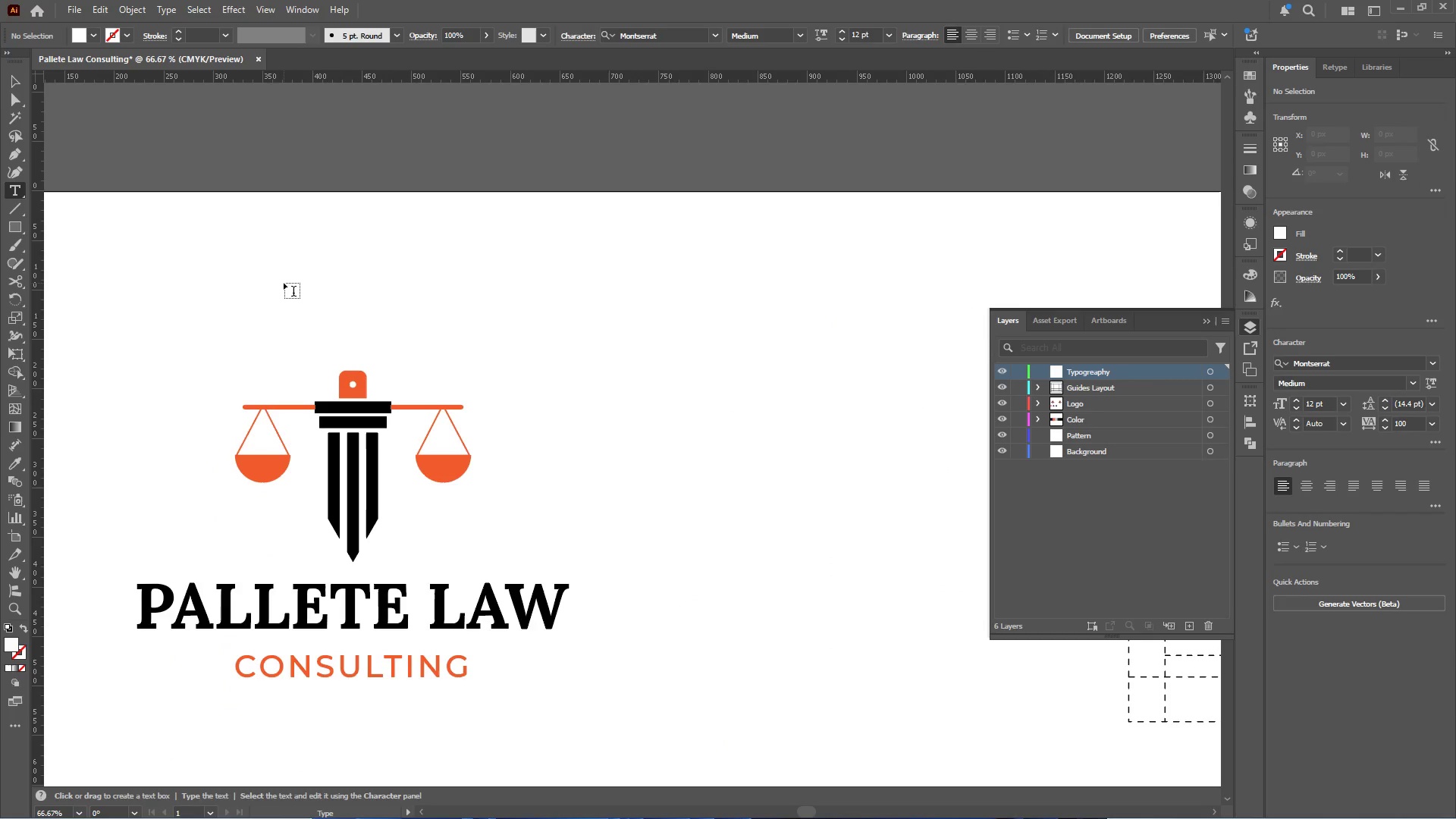 
left_click([284, 283])
 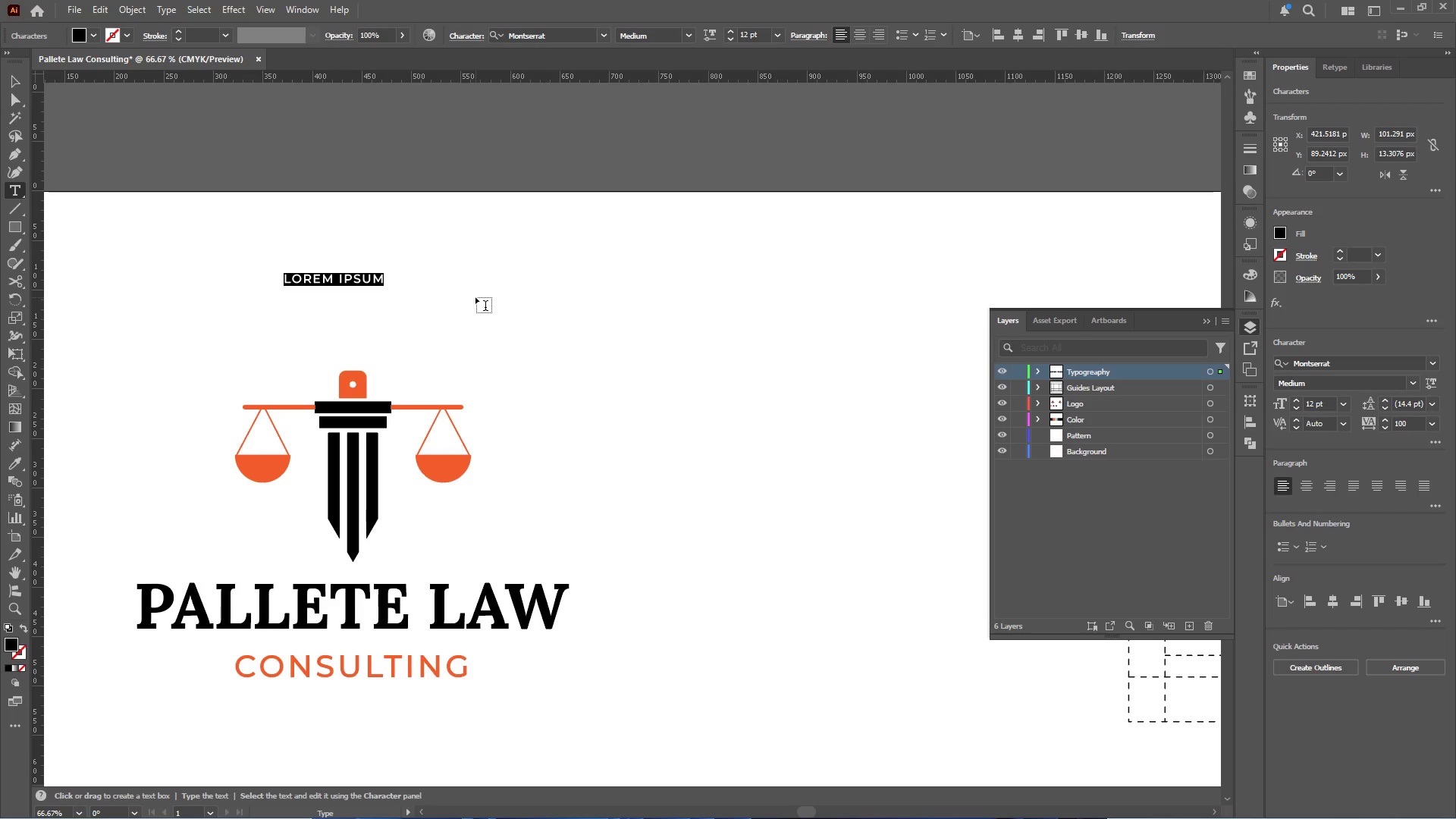 
type(Full Logo F)
key(Backspace)
type(Design)
 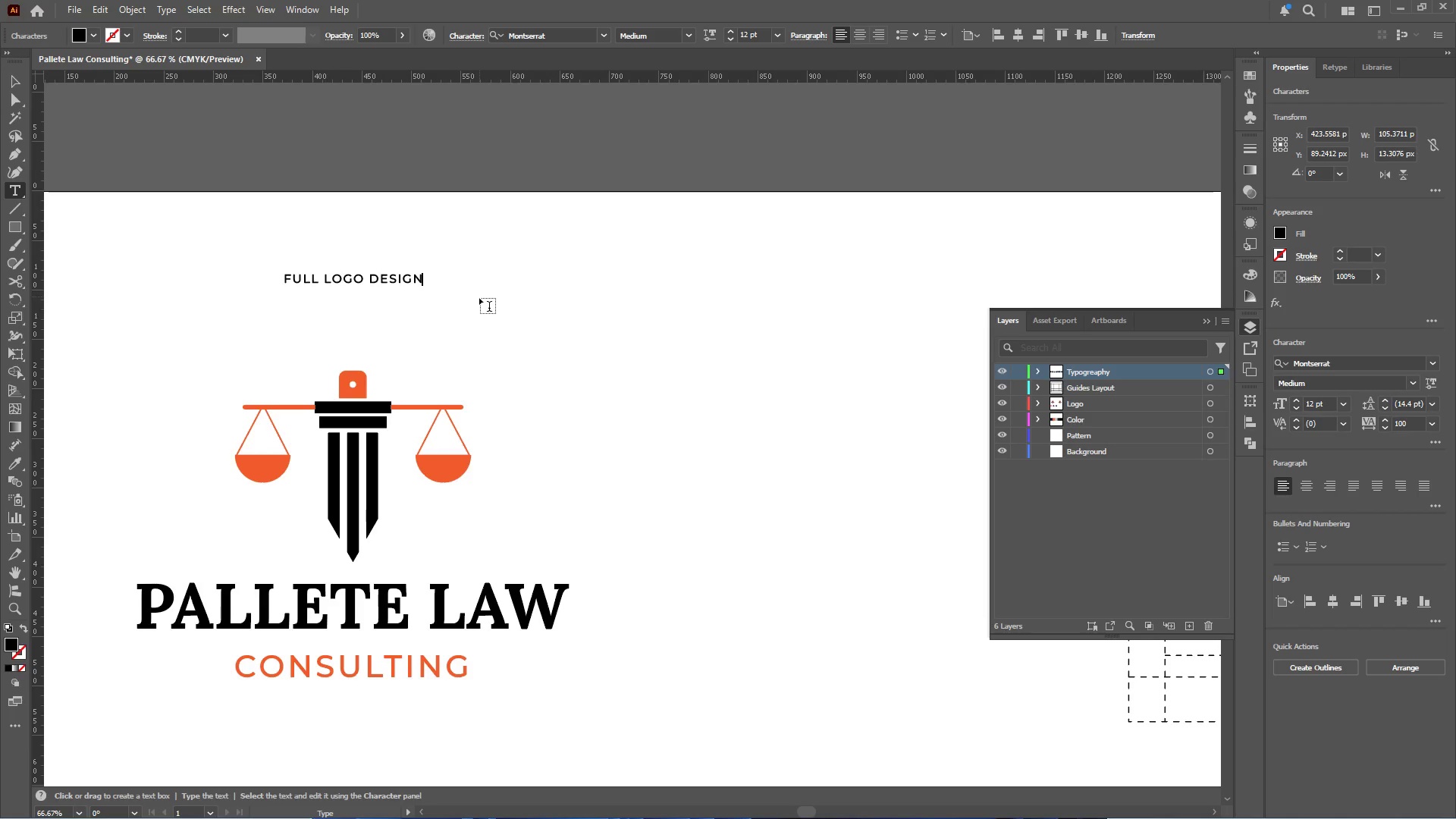 
left_click([1412, 387])
 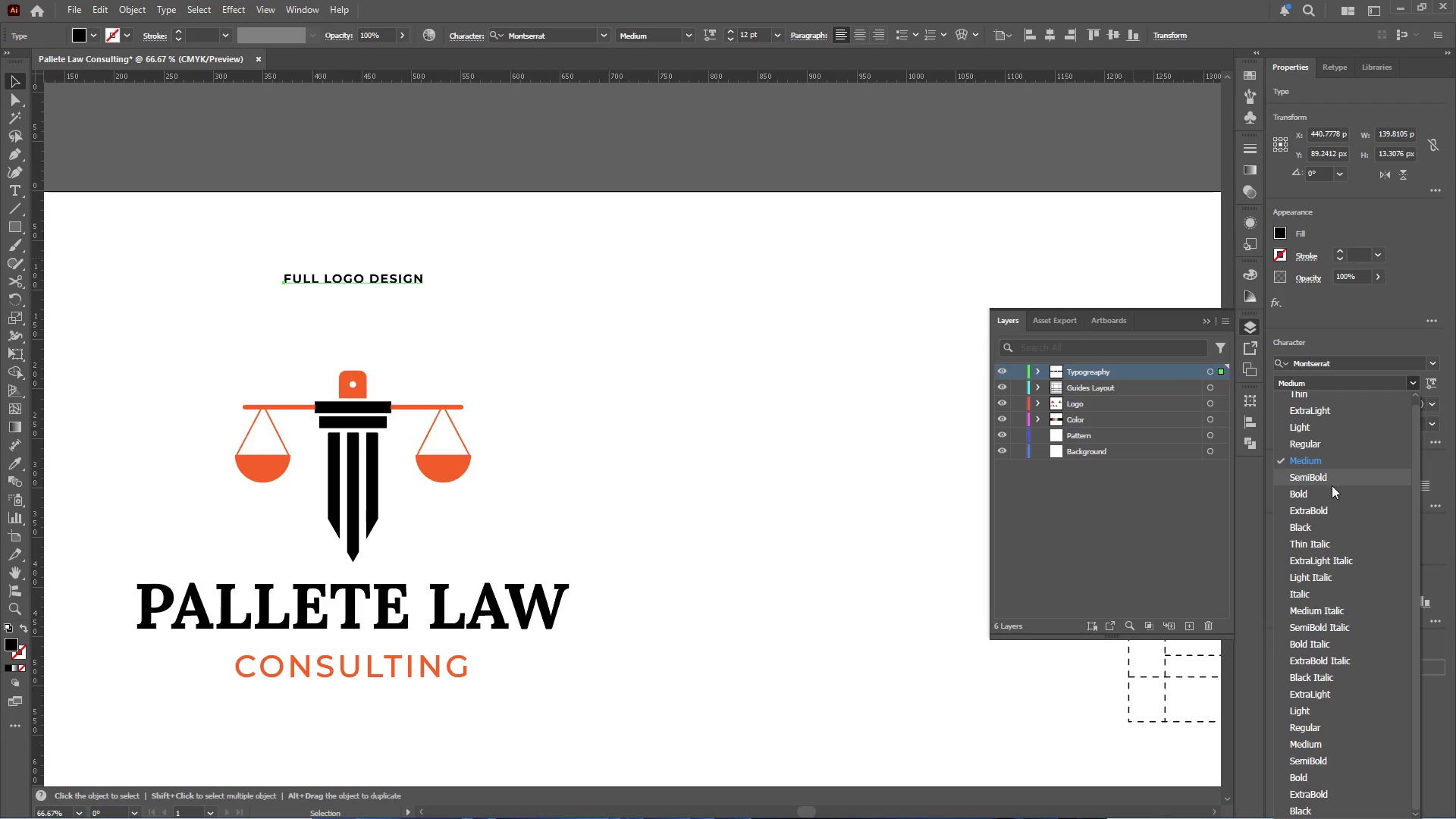 
left_click([1326, 493])
 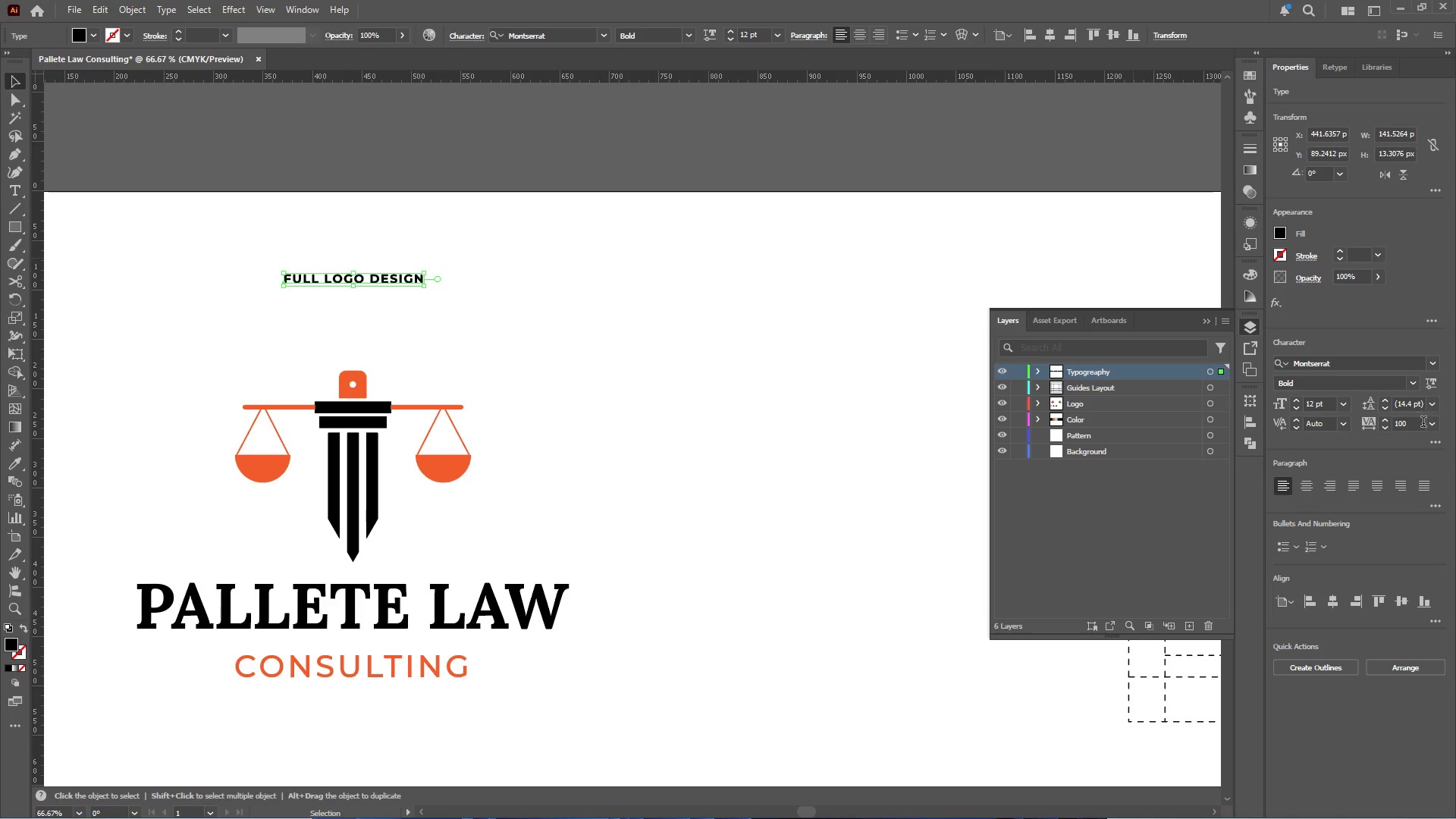 
left_click([1428, 422])
 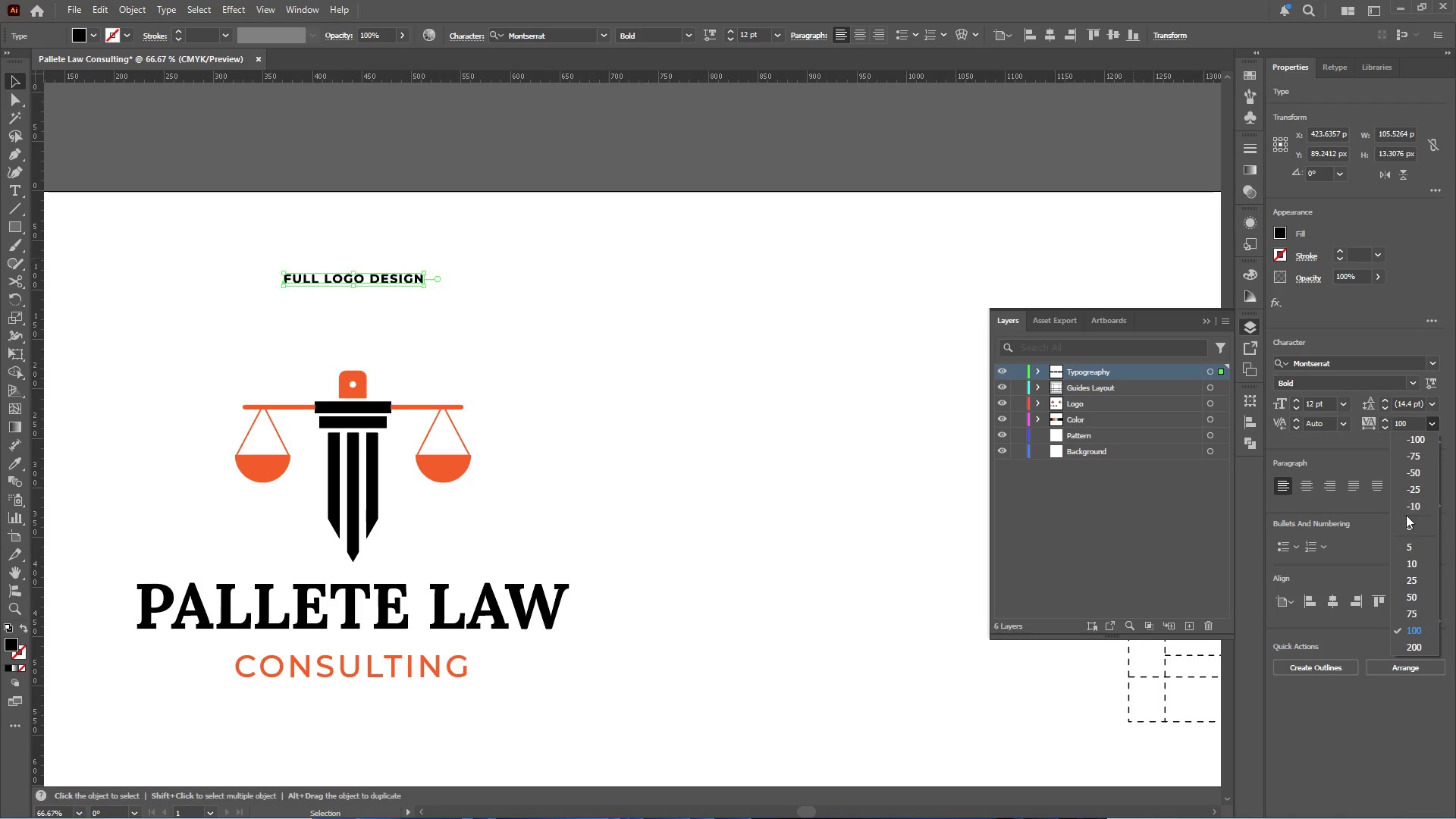 
left_click([1409, 523])
 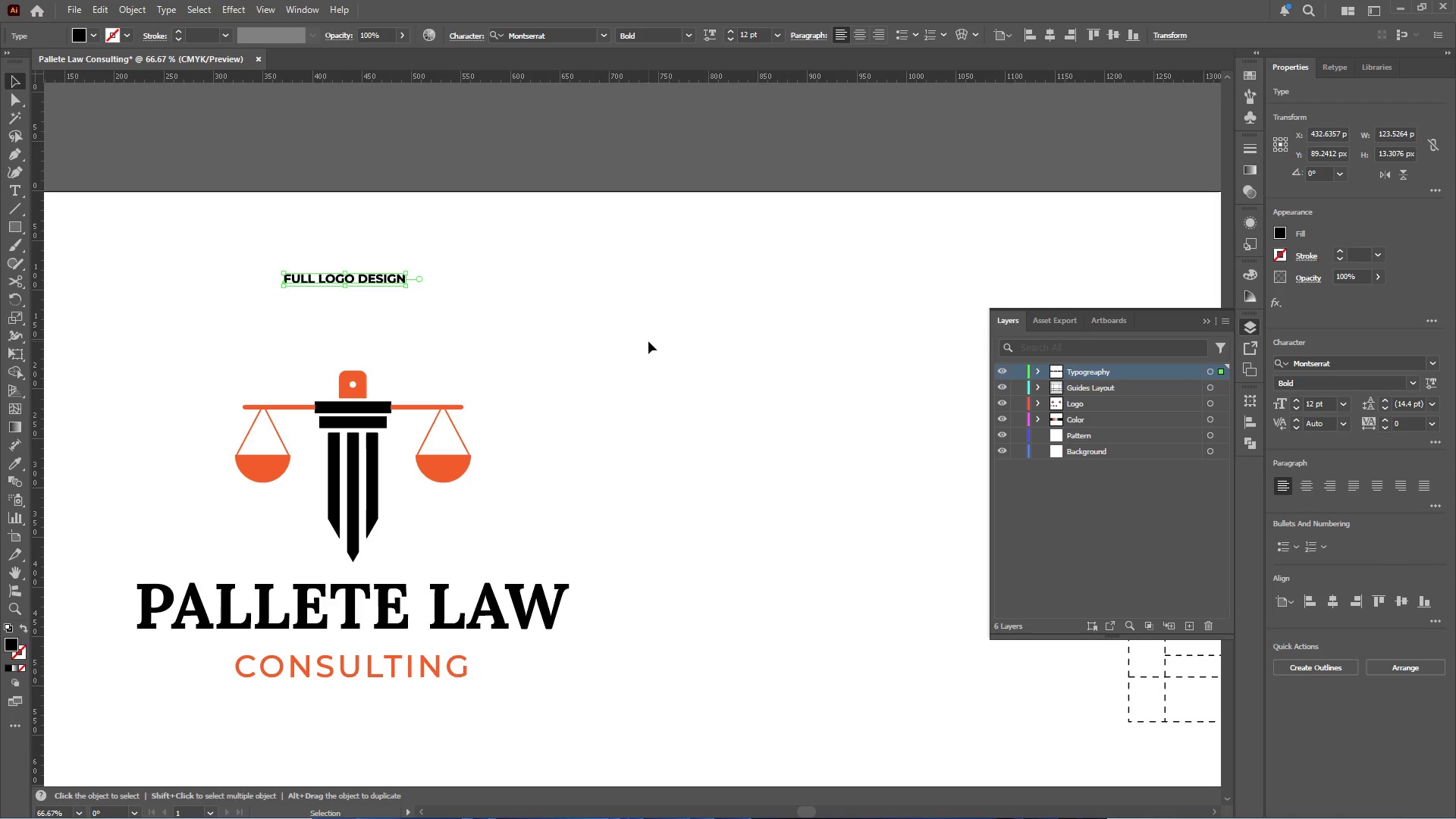 
left_click([650, 340])
 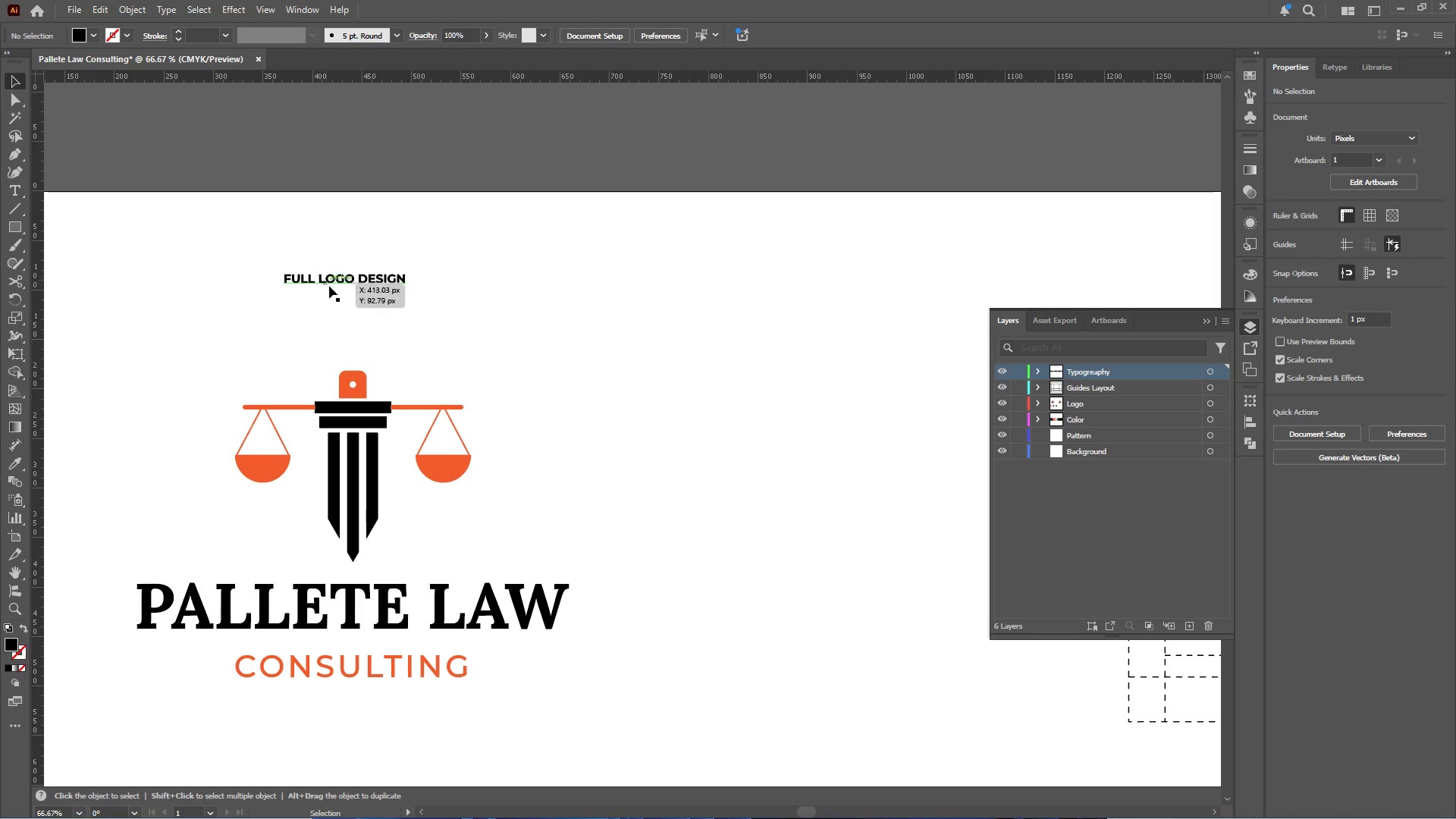 
left_click([344, 280])
 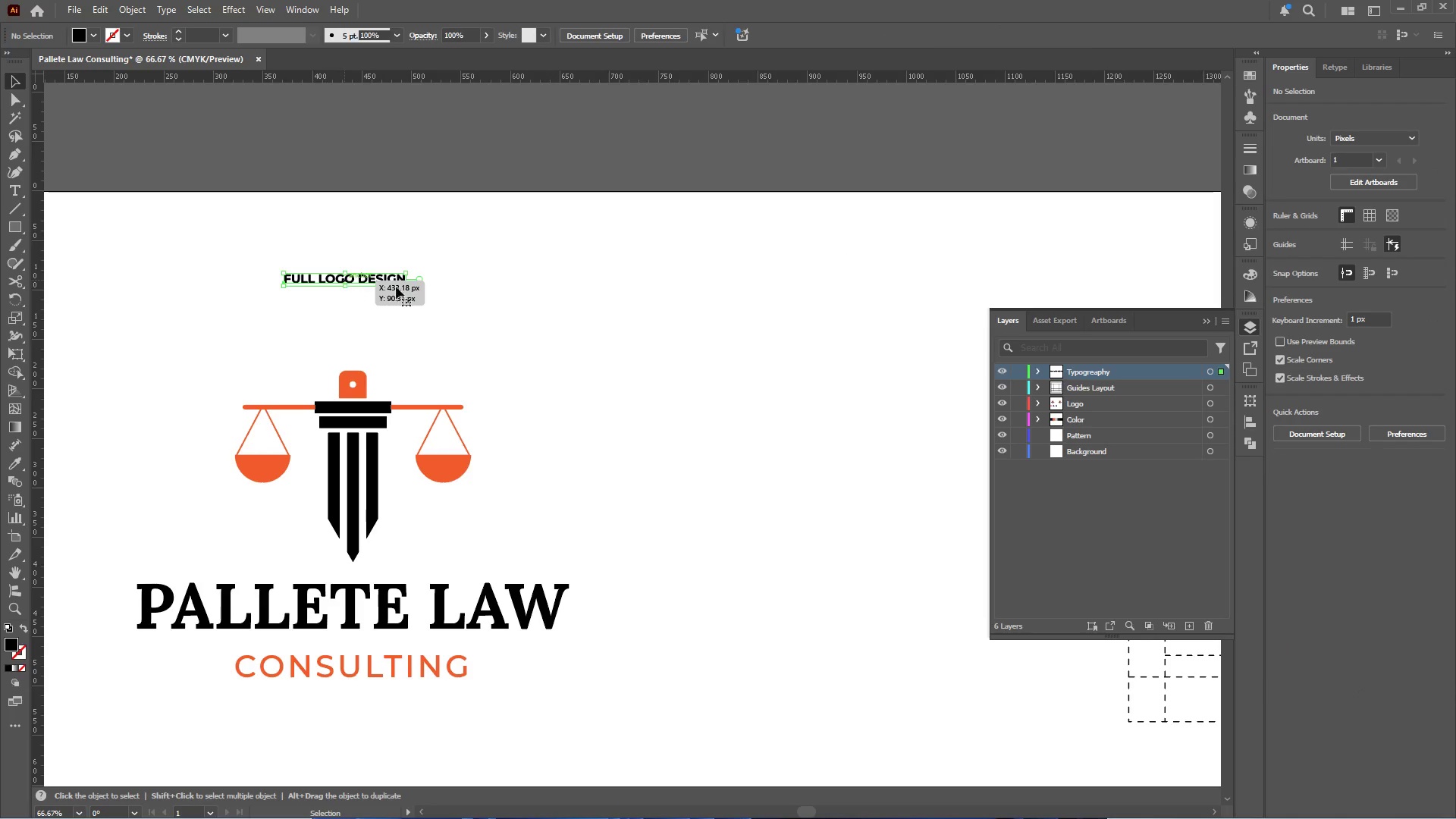 
hold_key(key=ShiftLeft, duration=1.74)
hold_key(key=AltLeft, duration=1.72)
left_click_drag(start_coordinate=[407, 287], to_coordinate=[457, 310])
 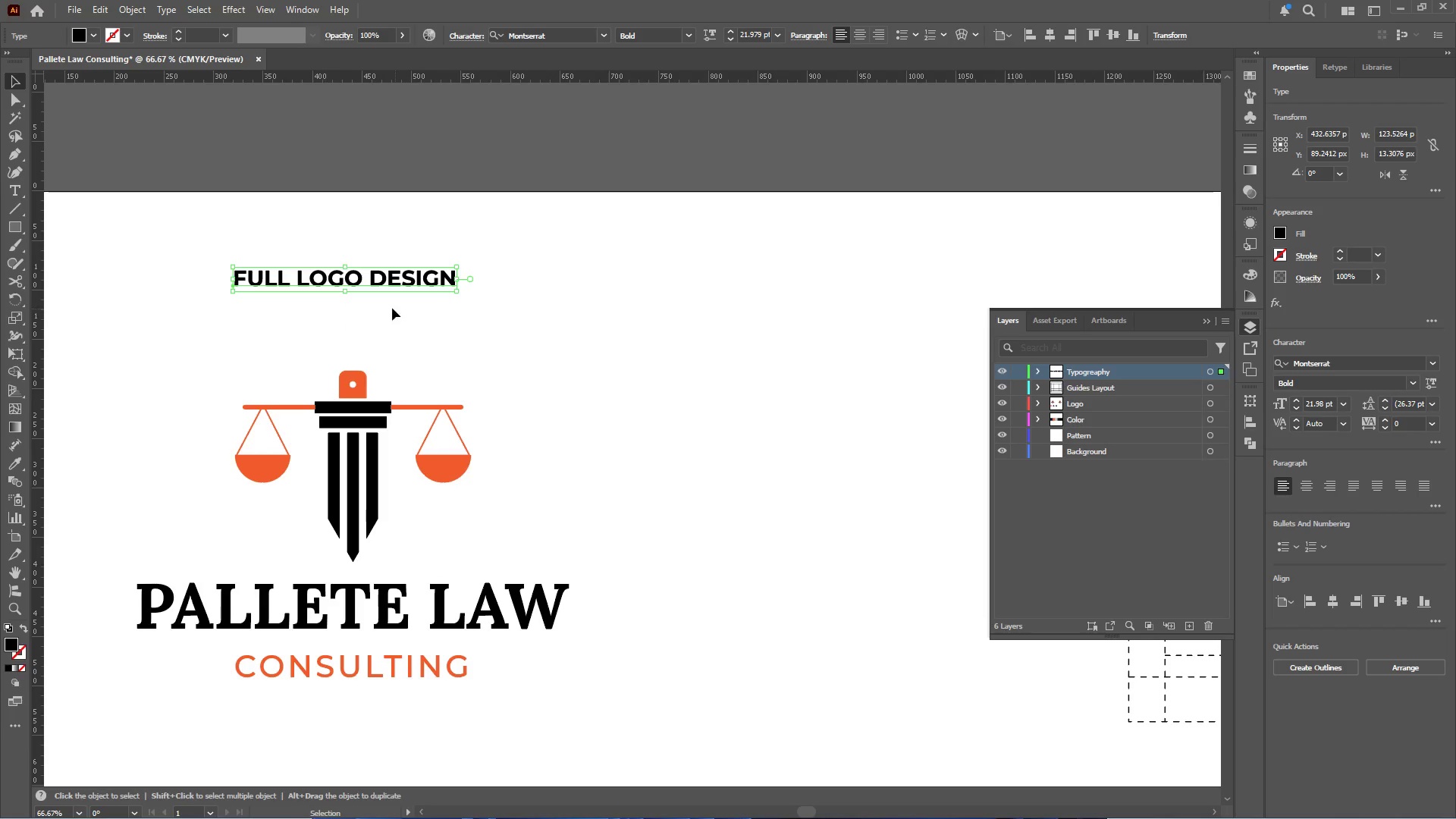 
hold_key(key=AltLeft, duration=0.31)
 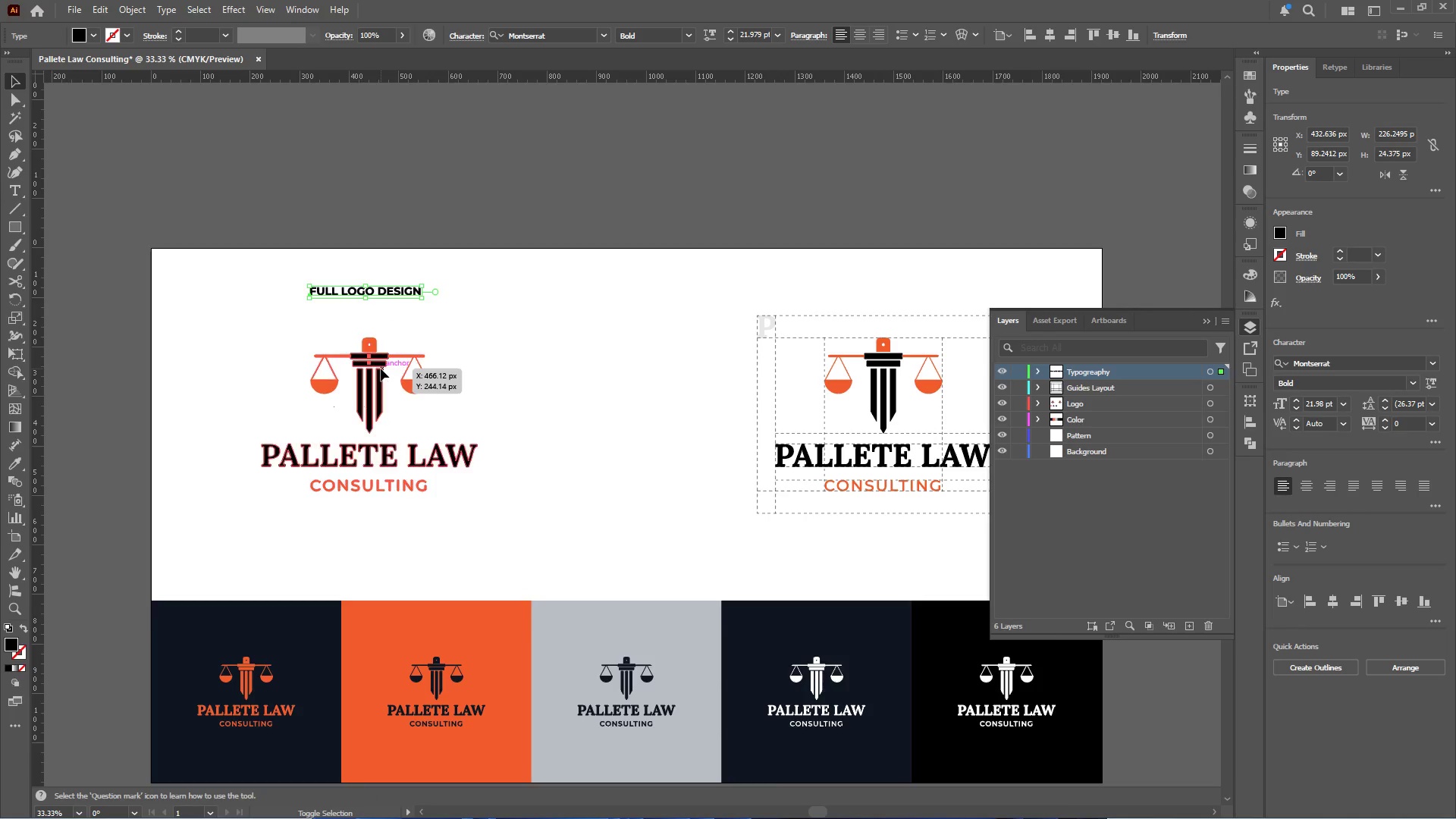 
hold_key(key=ShiftLeft, duration=0.59)
 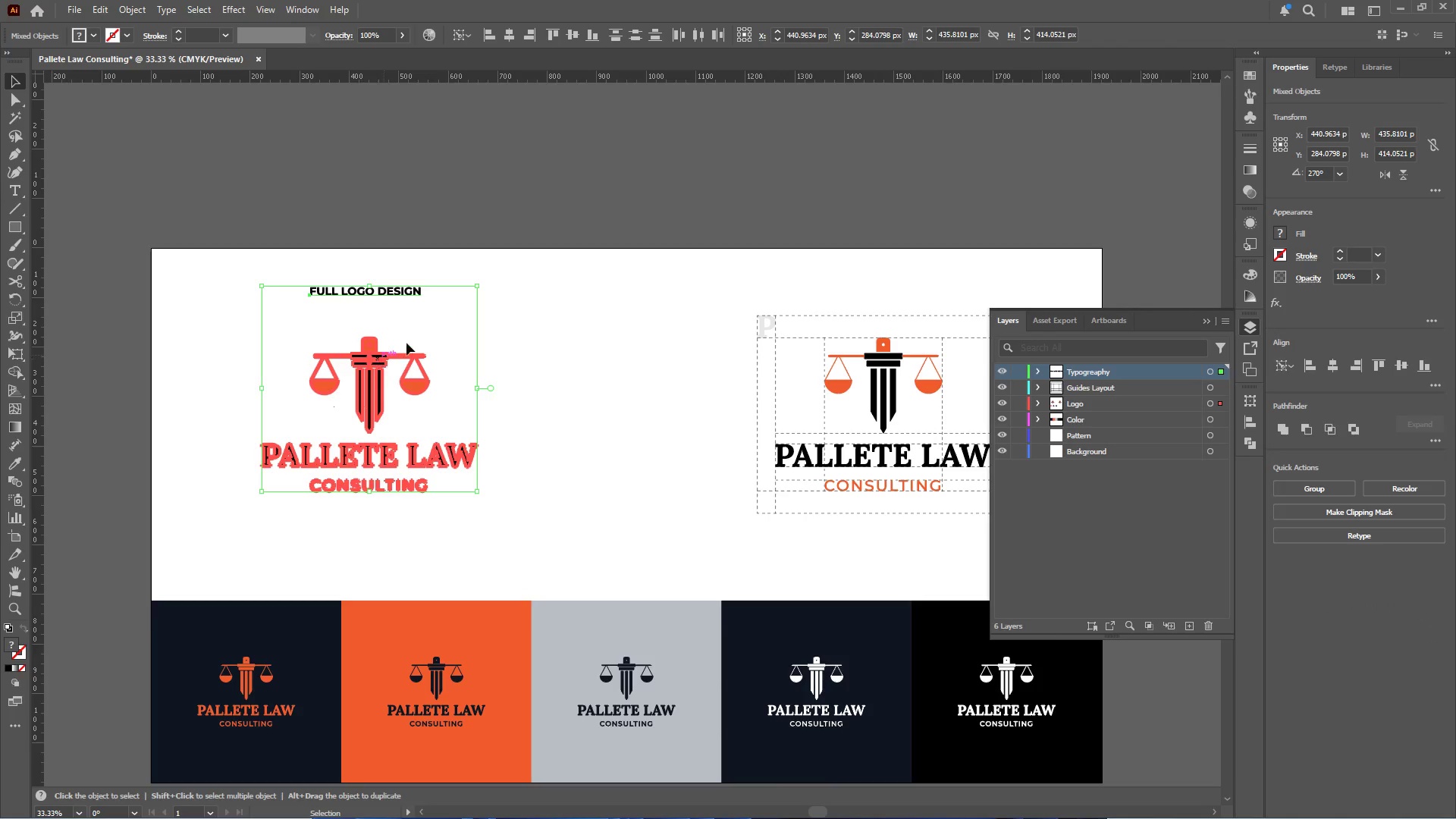 
scroll: coordinate [386, 305], scroll_direction: down, amount: 1.0
 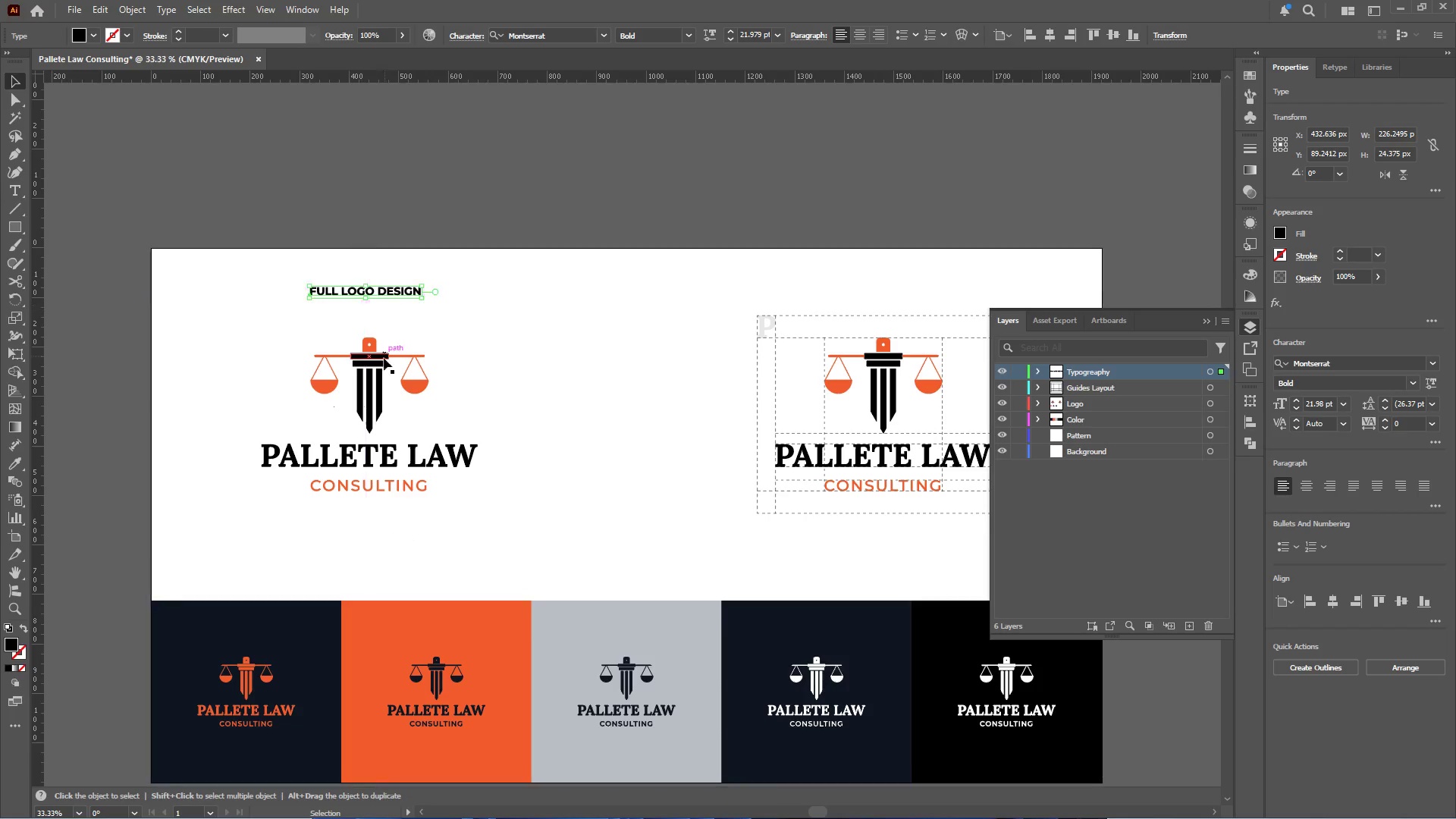 
left_click([381, 369])
 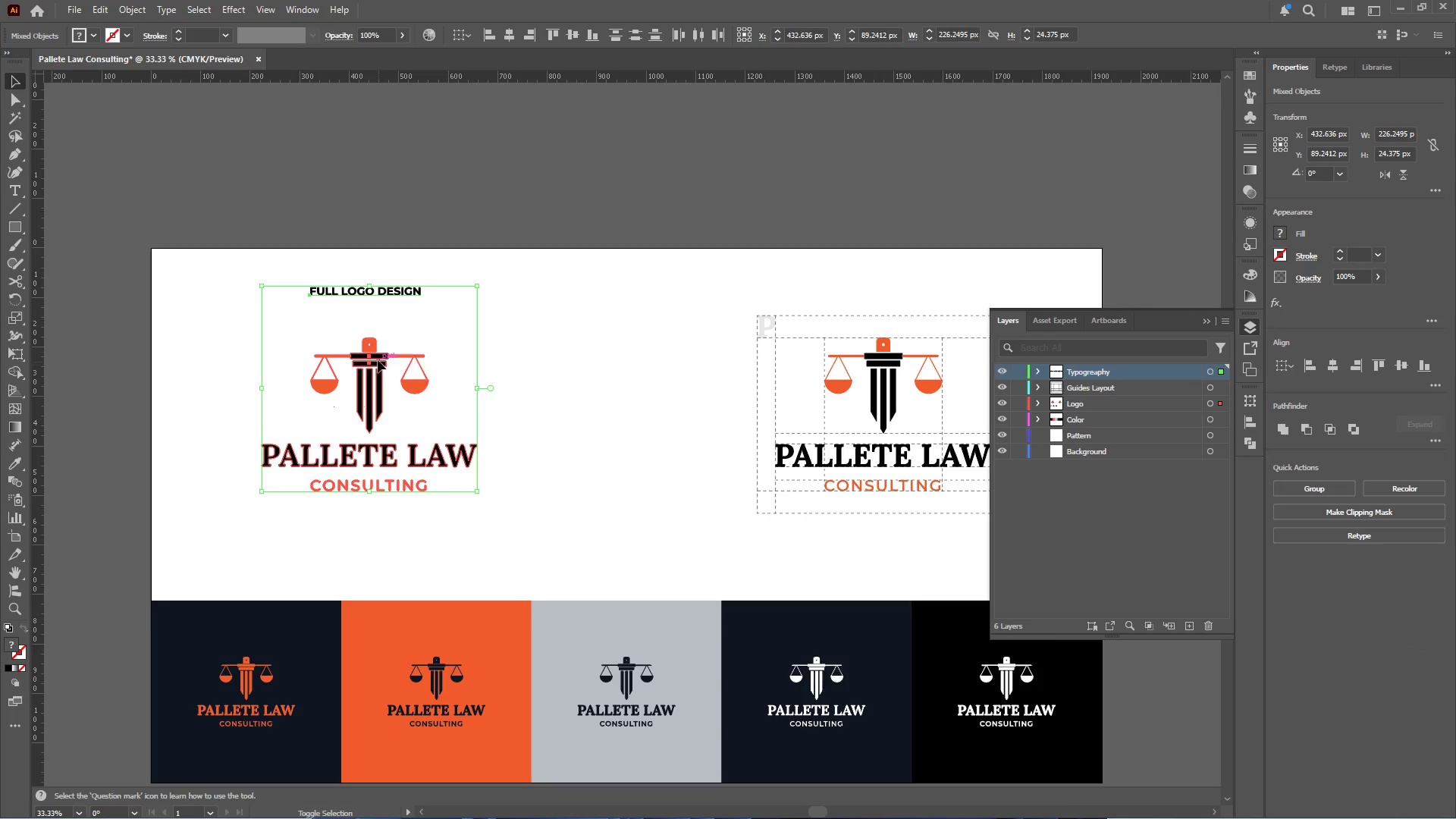 
left_click([378, 359])
 